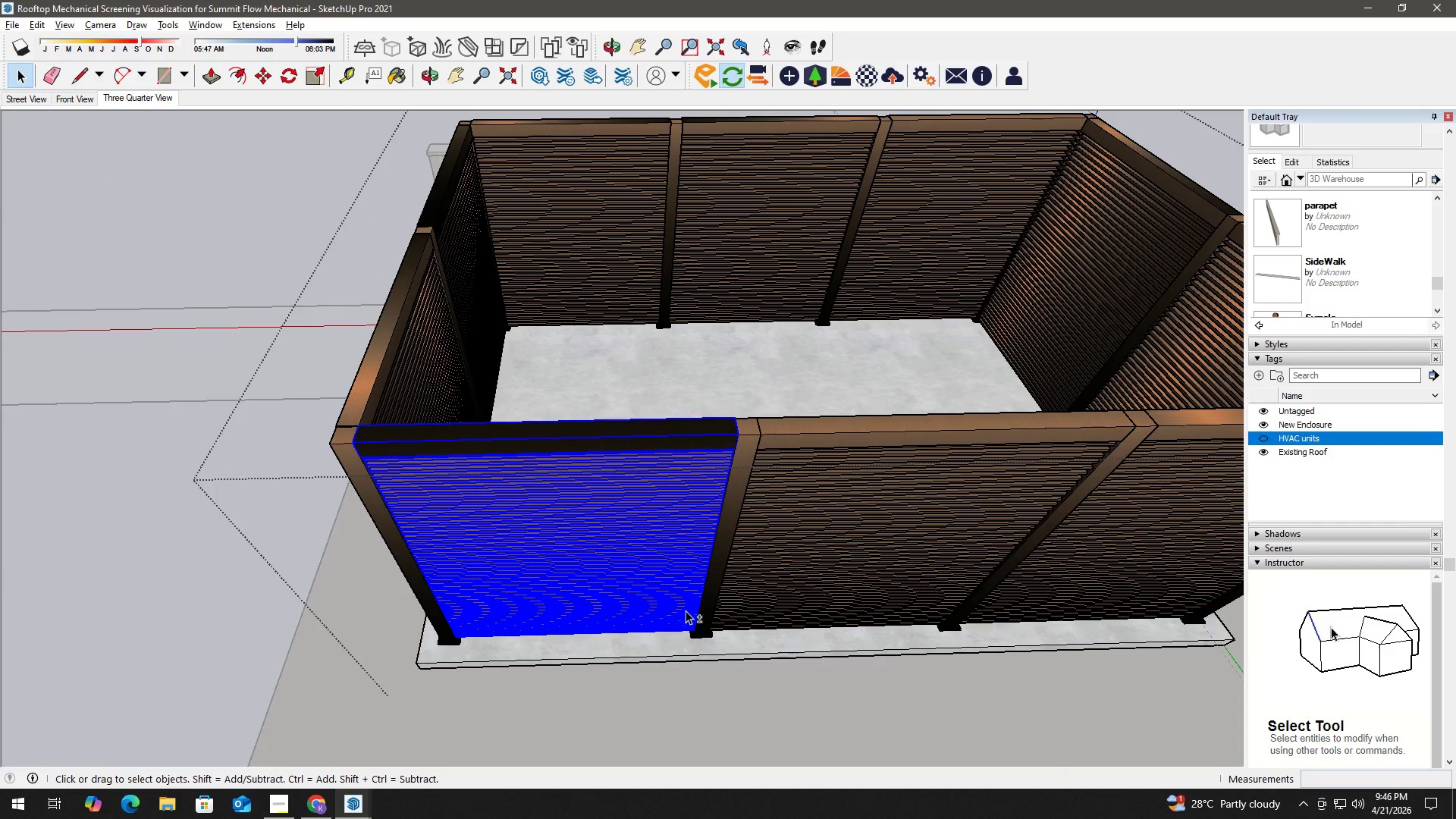 
key(M)
 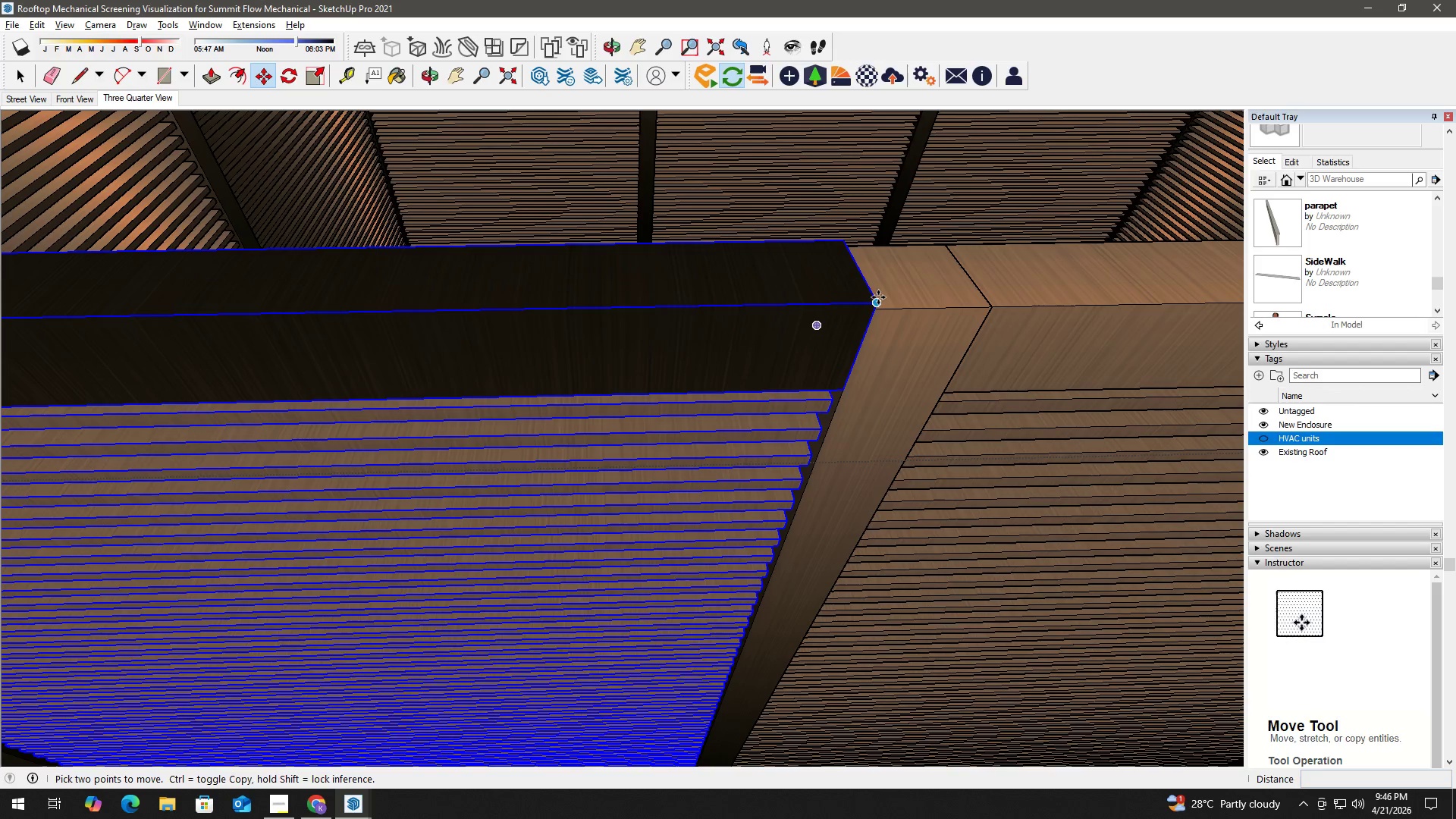 
scroll: coordinate [855, 300], scroll_direction: up, amount: 14.0
 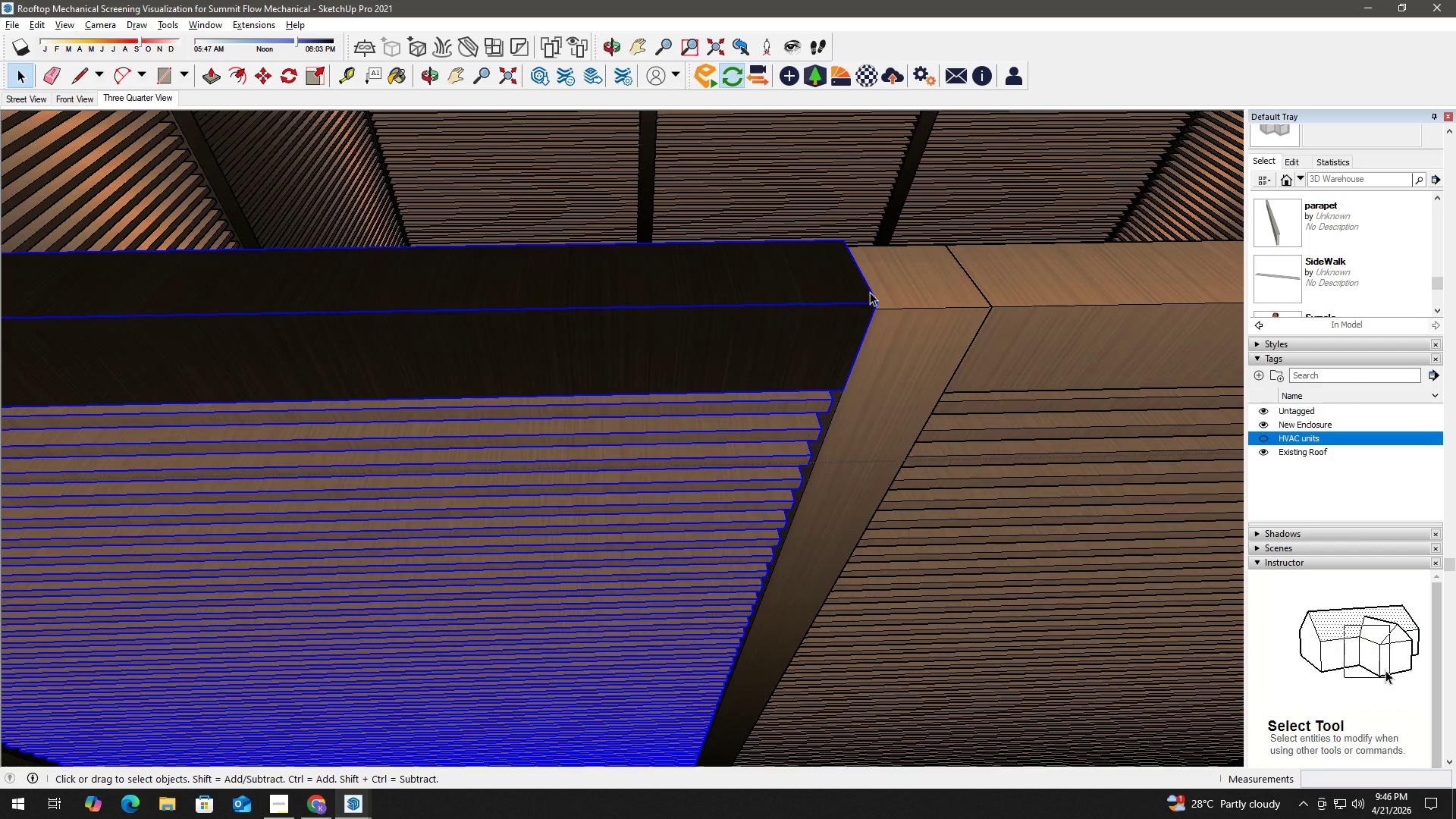 
left_click([880, 299])
 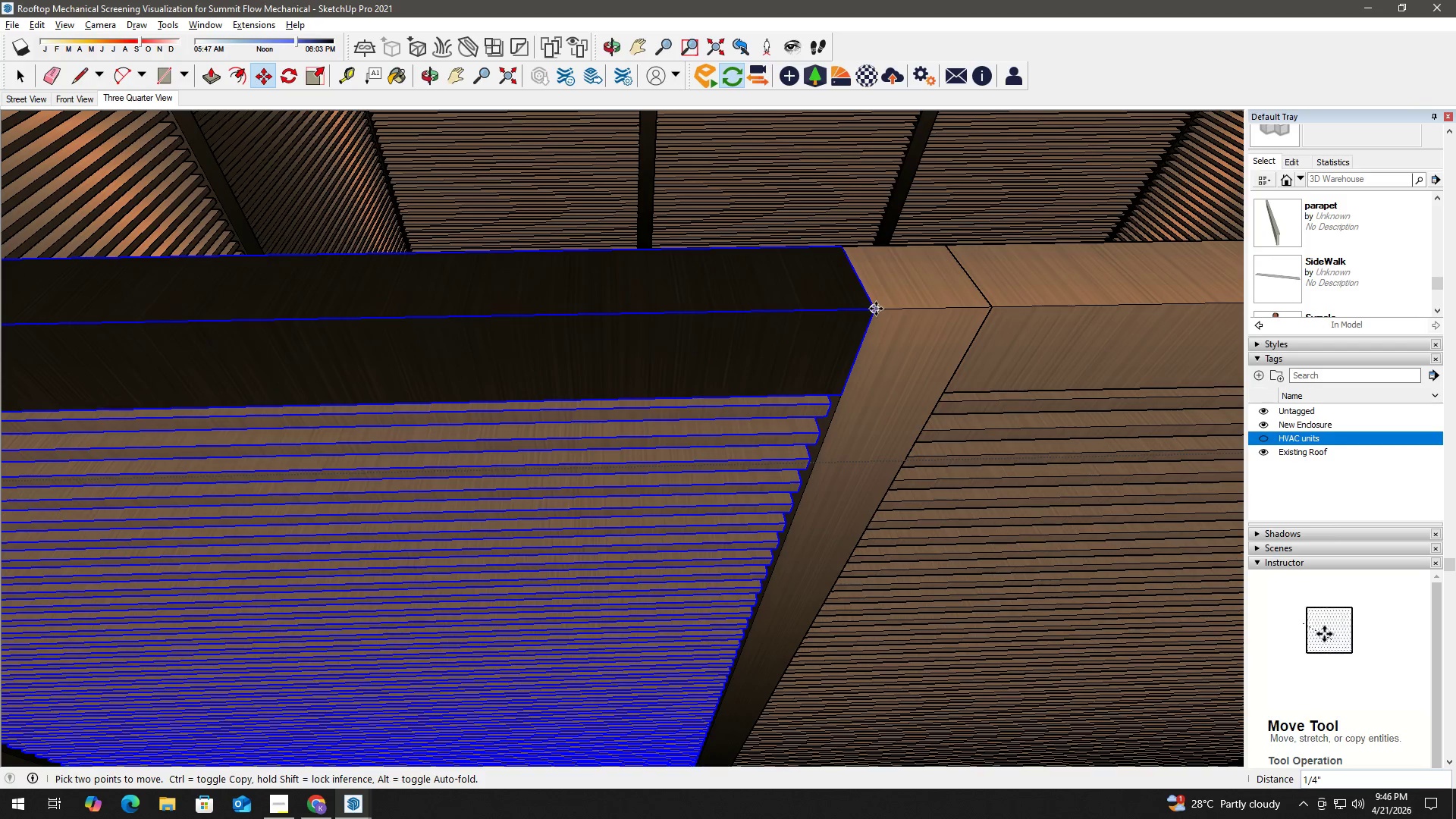 
left_click([876, 309])
 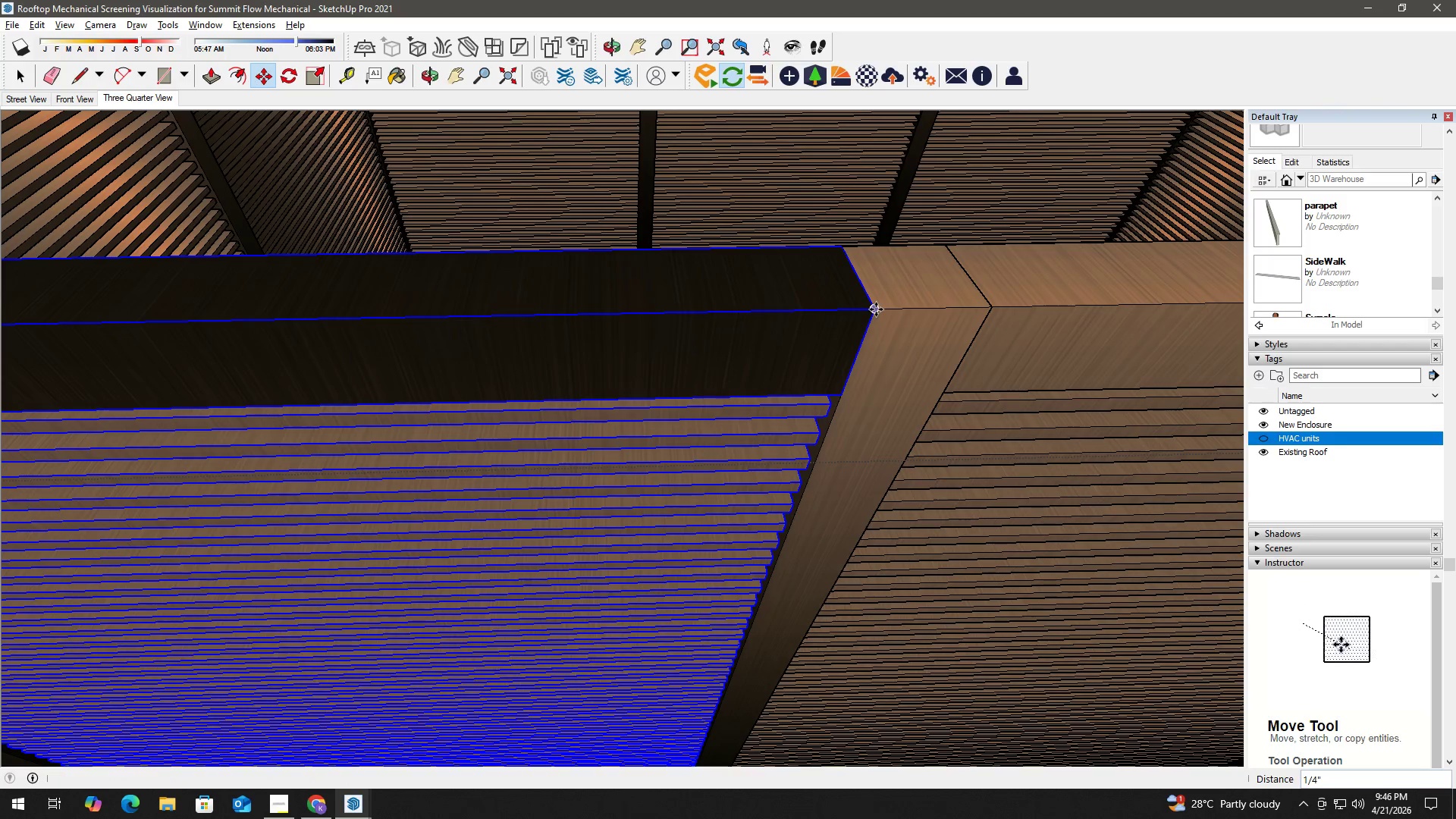 
key(Space)
 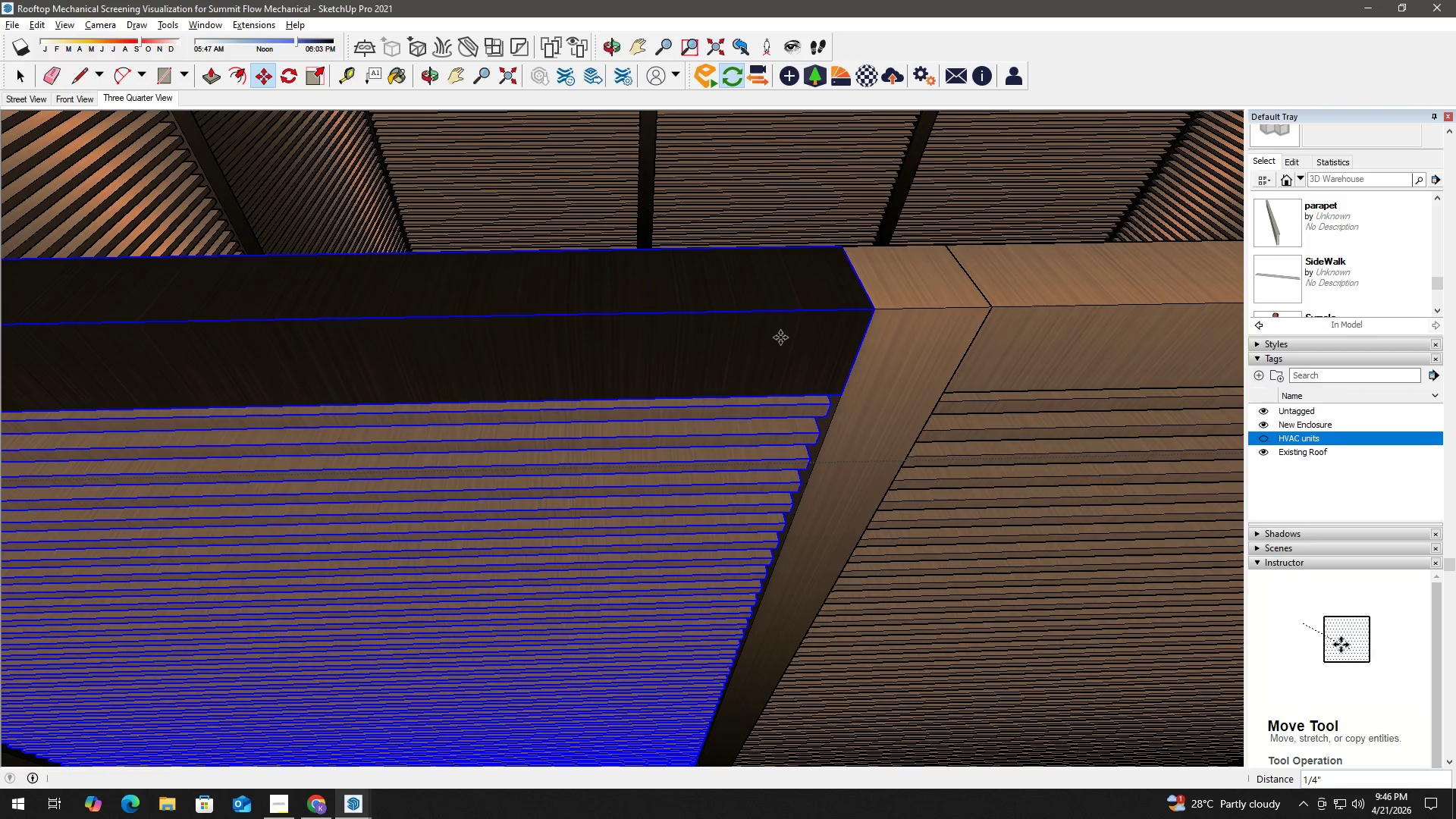 
double_click([765, 340])
 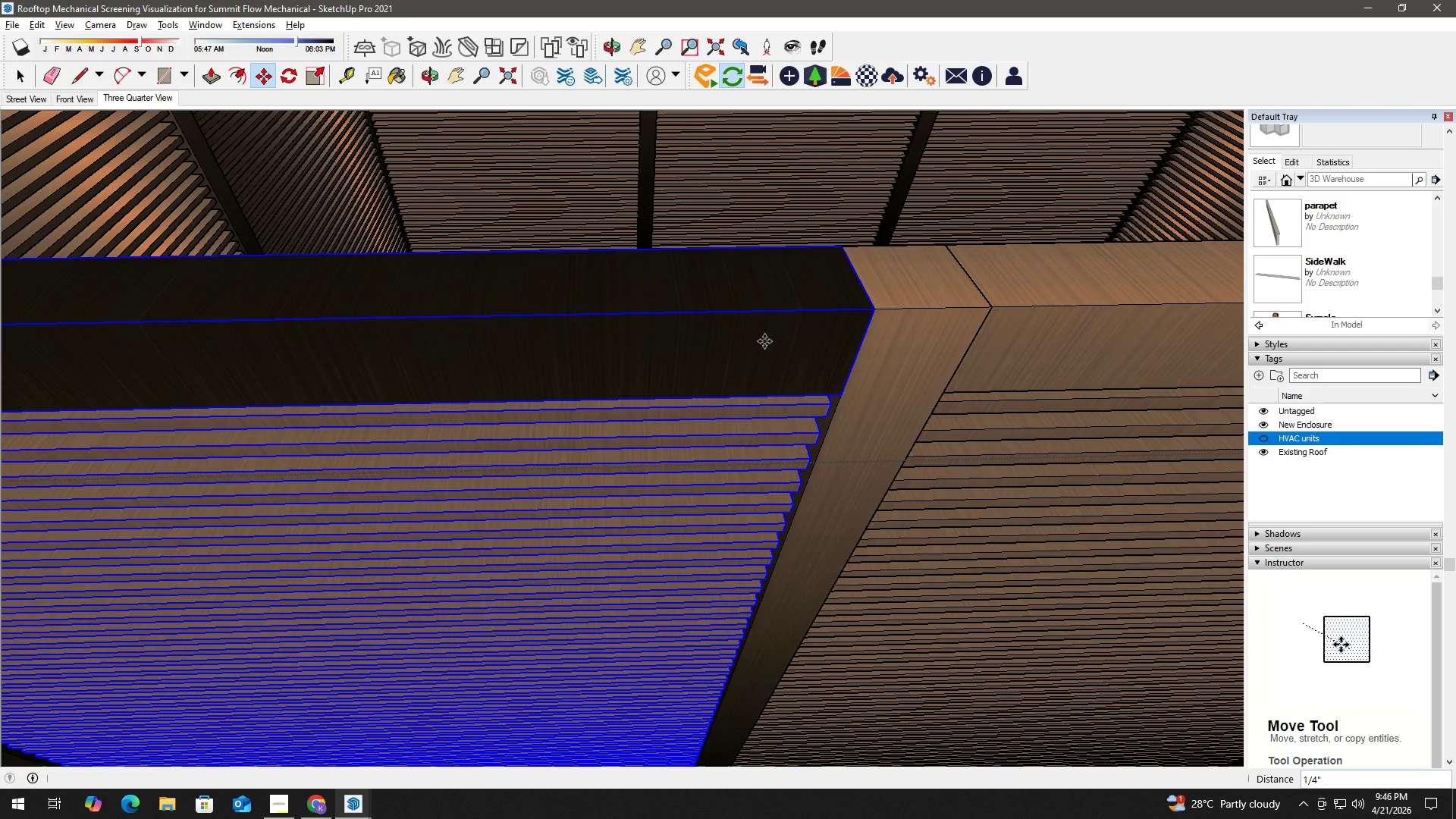 
triple_click([764, 341])
 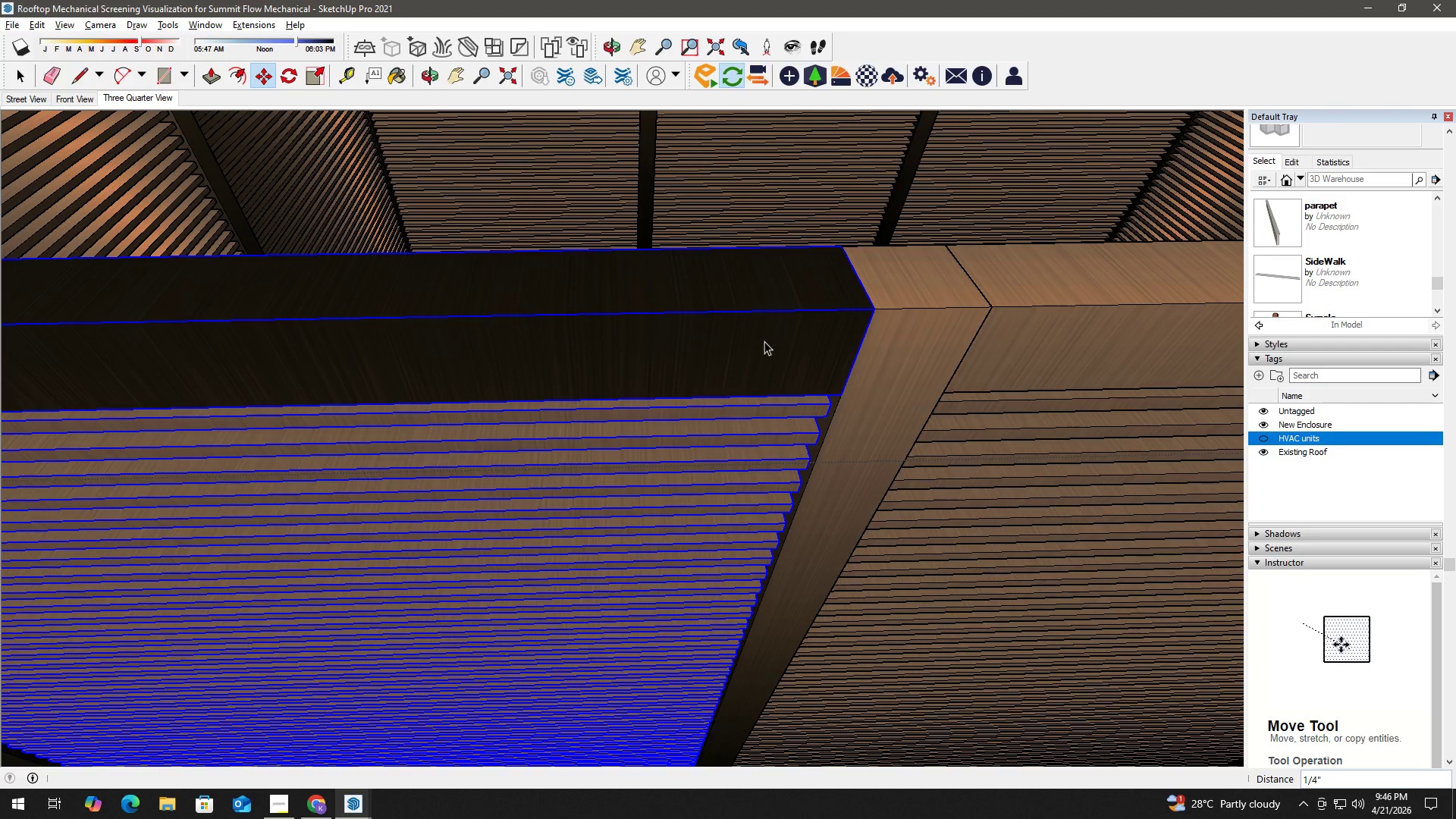 
triple_click([764, 341])
 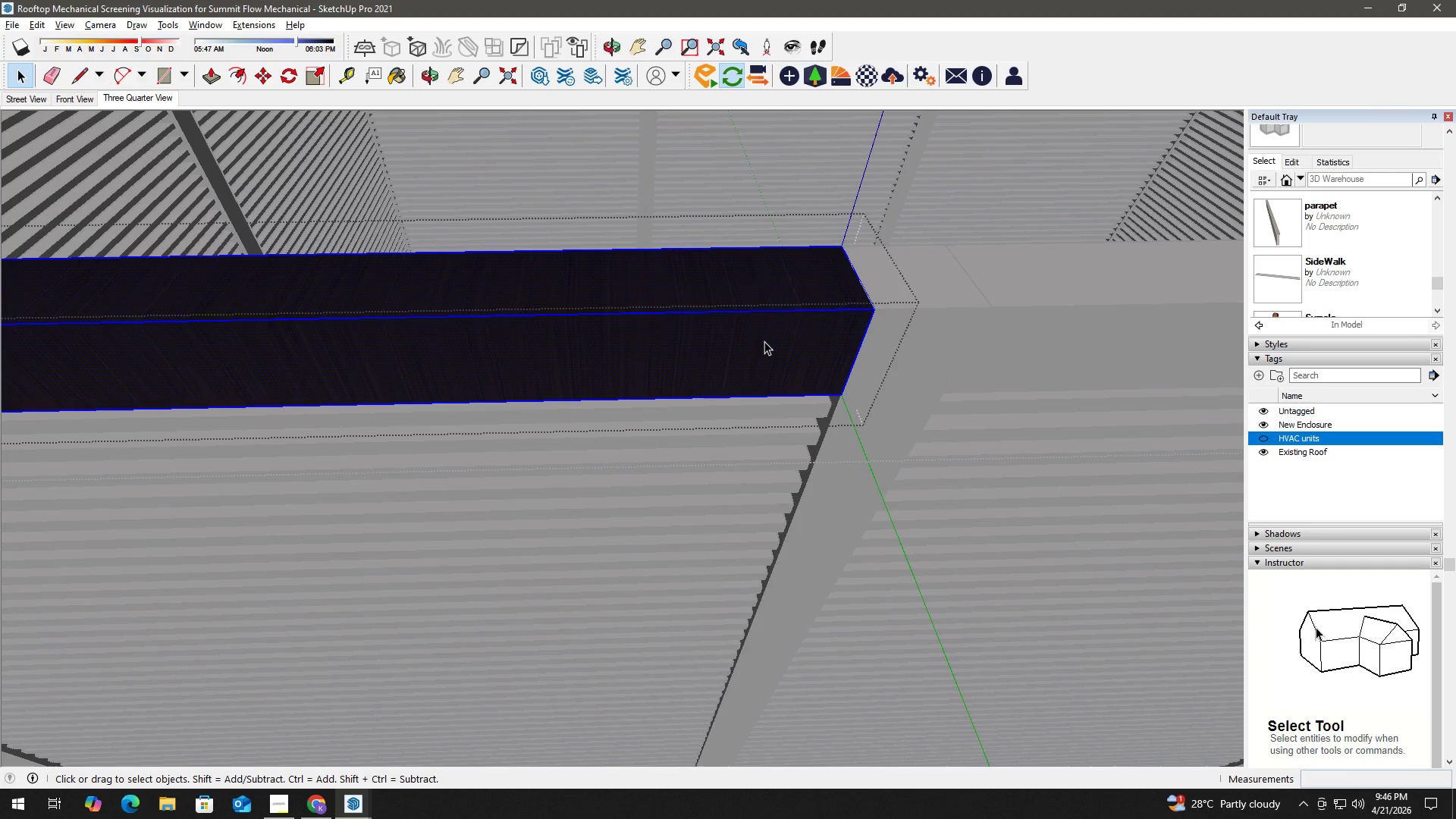 
double_click([764, 341])
 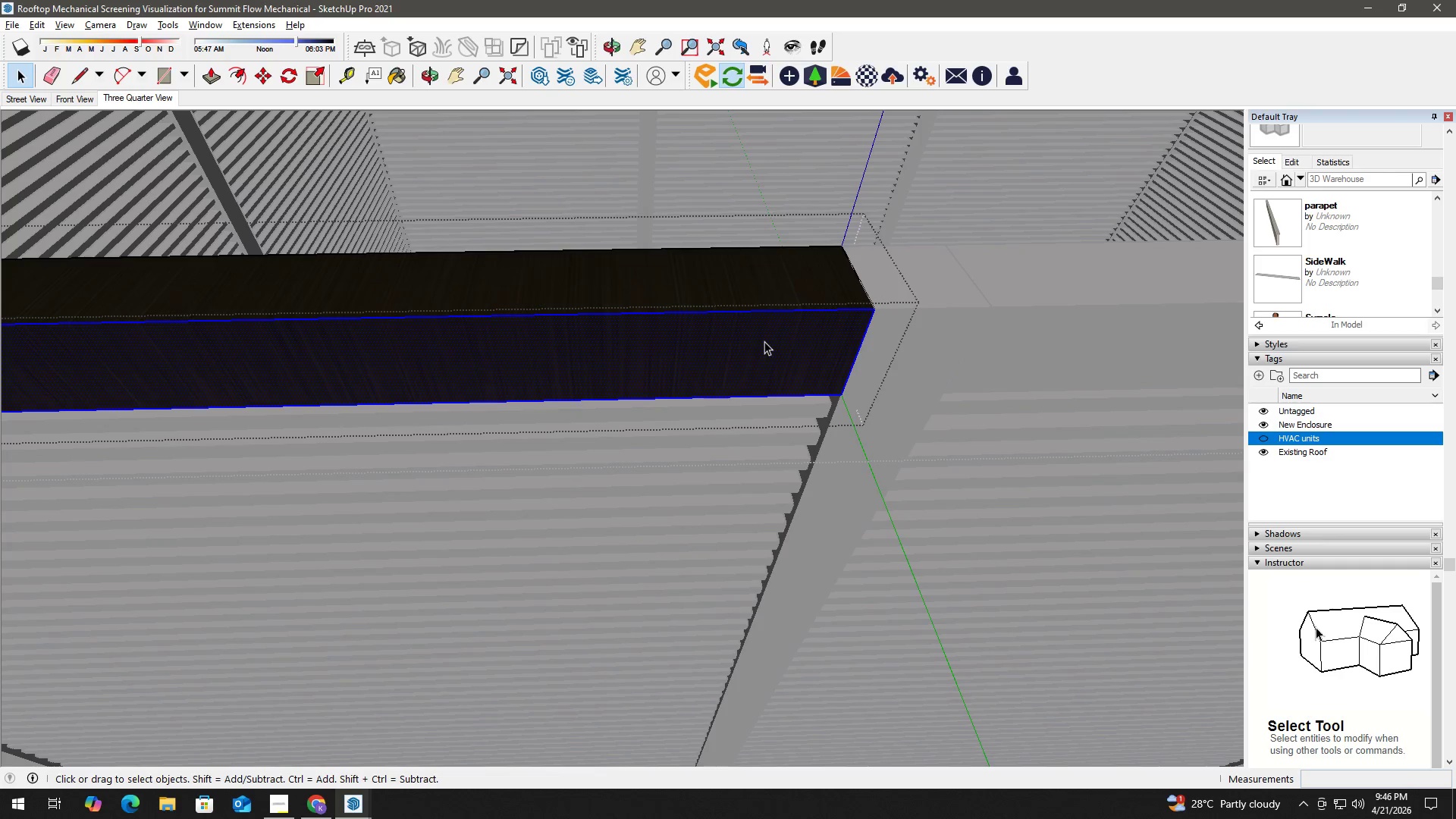 
triple_click([764, 341])
 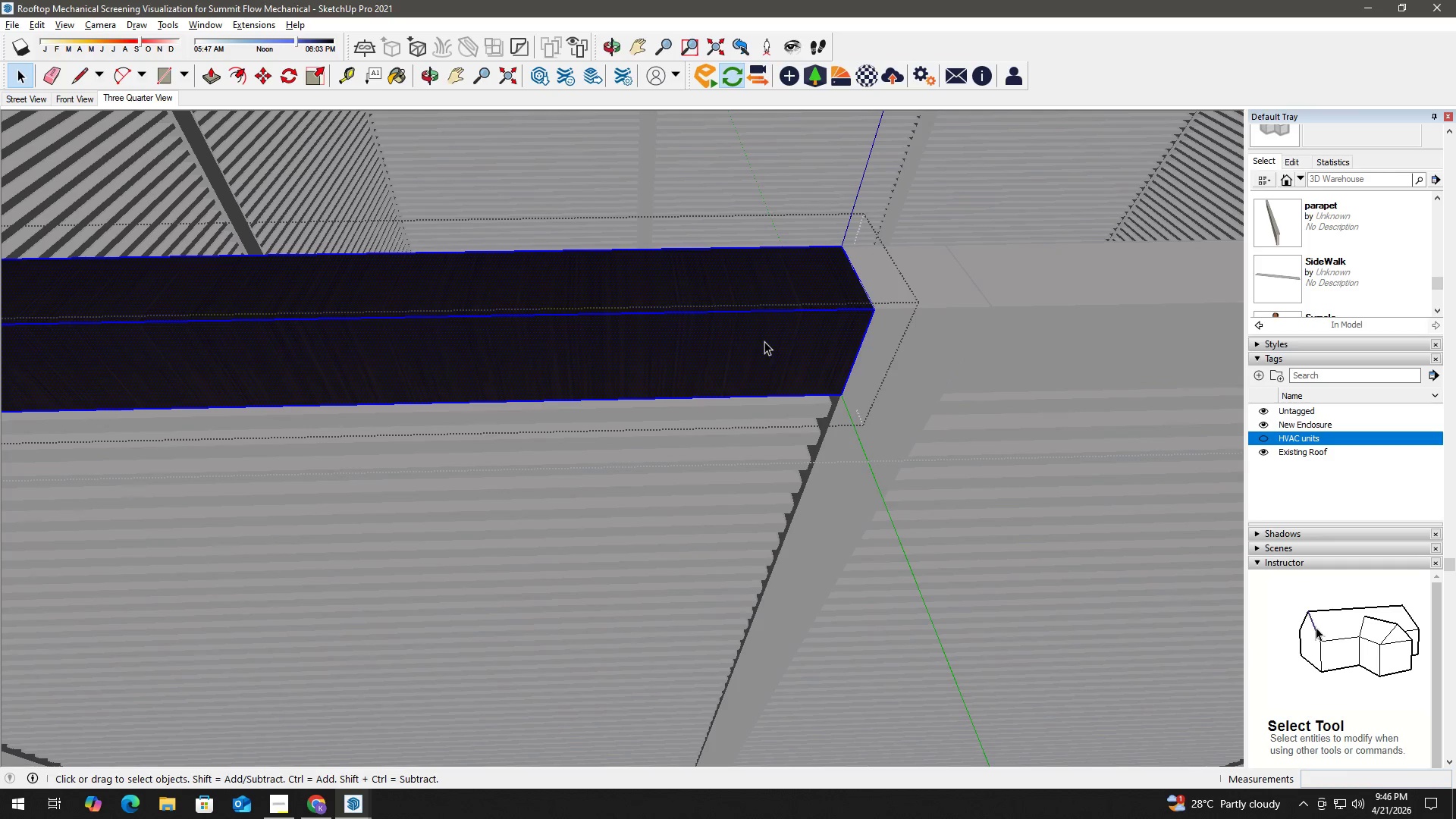 
triple_click([764, 341])
 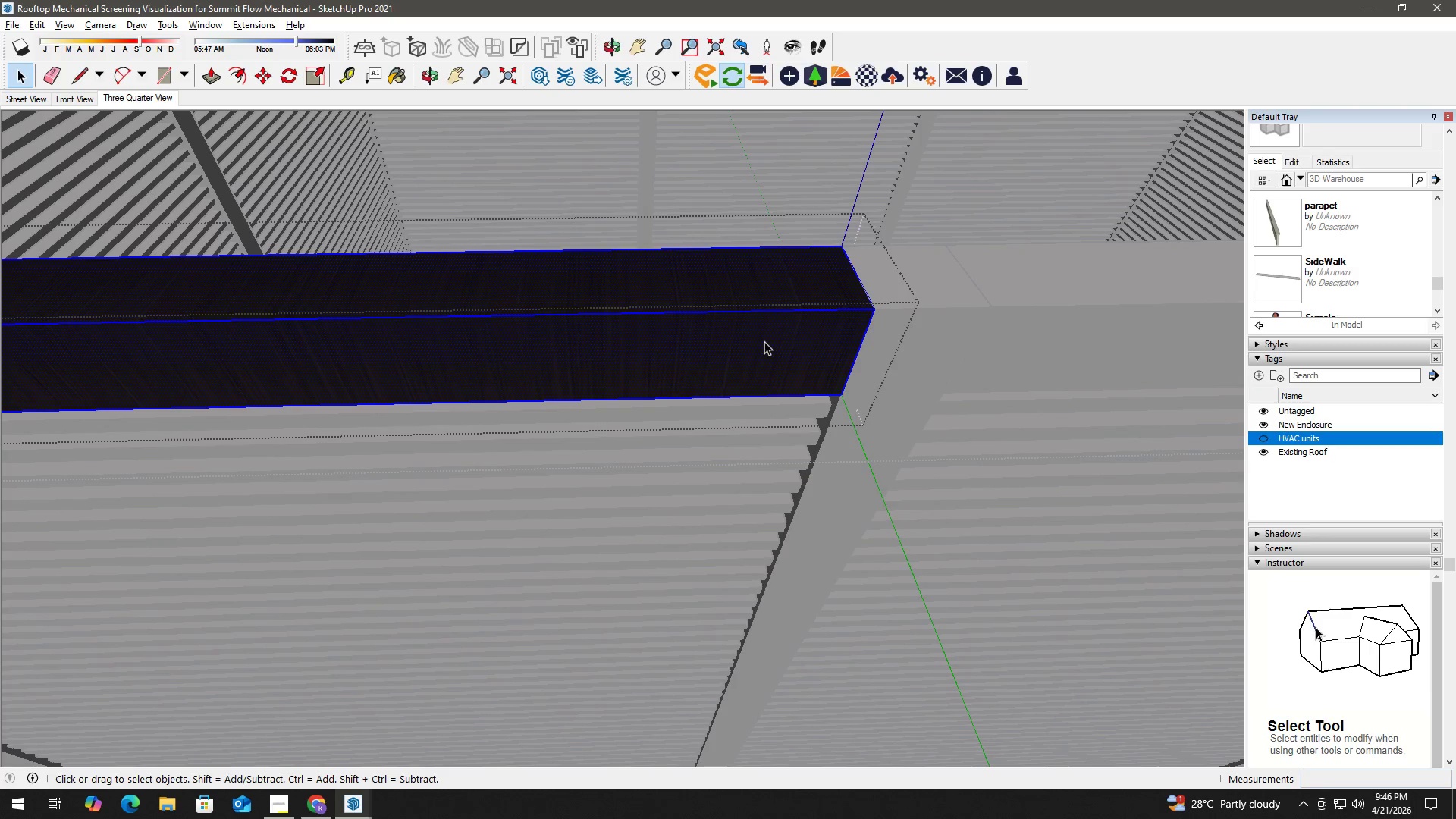 
key(B)
 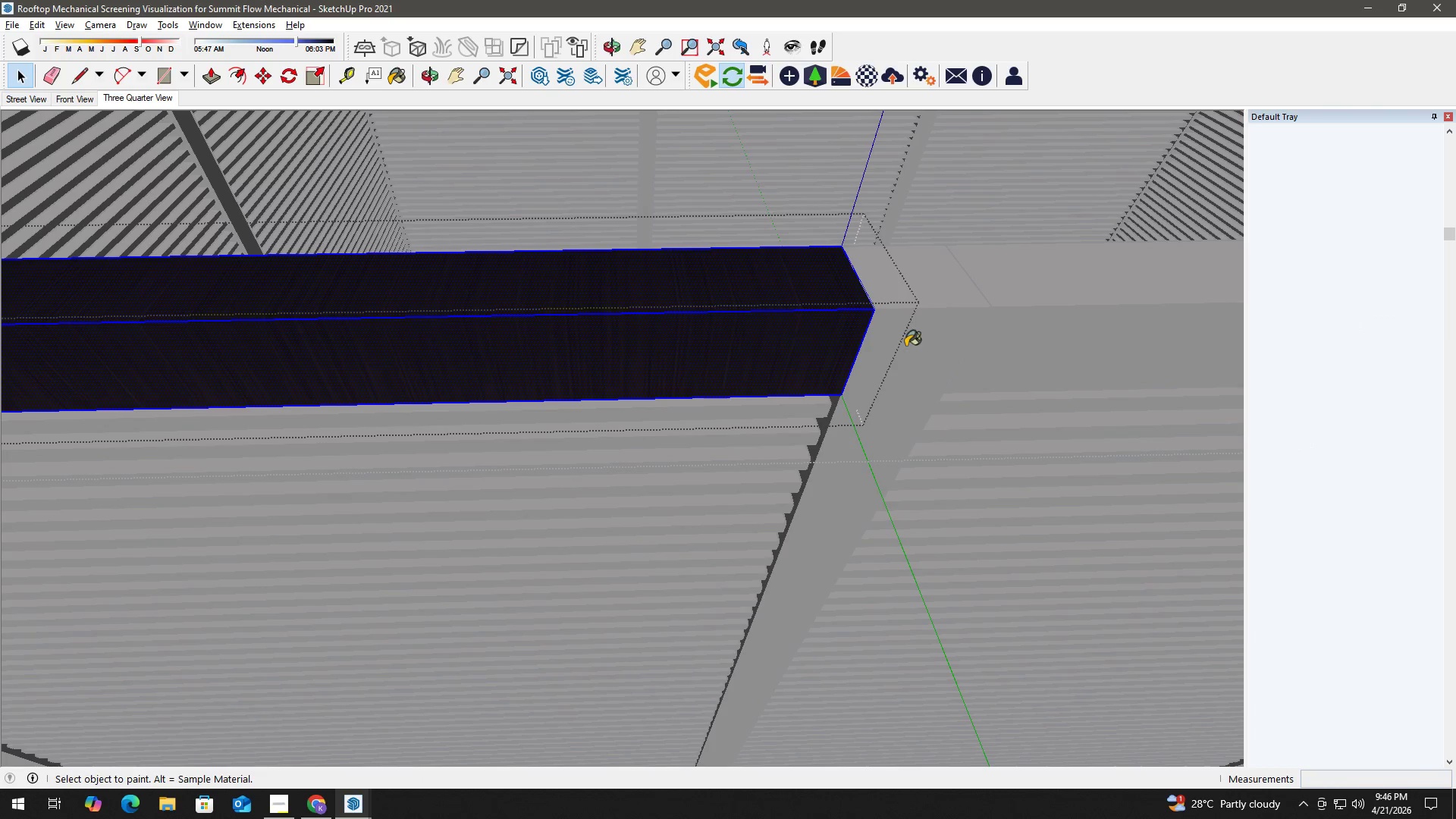 
hold_key(key=AltLeft, duration=0.36)
left_click([1016, 345])
 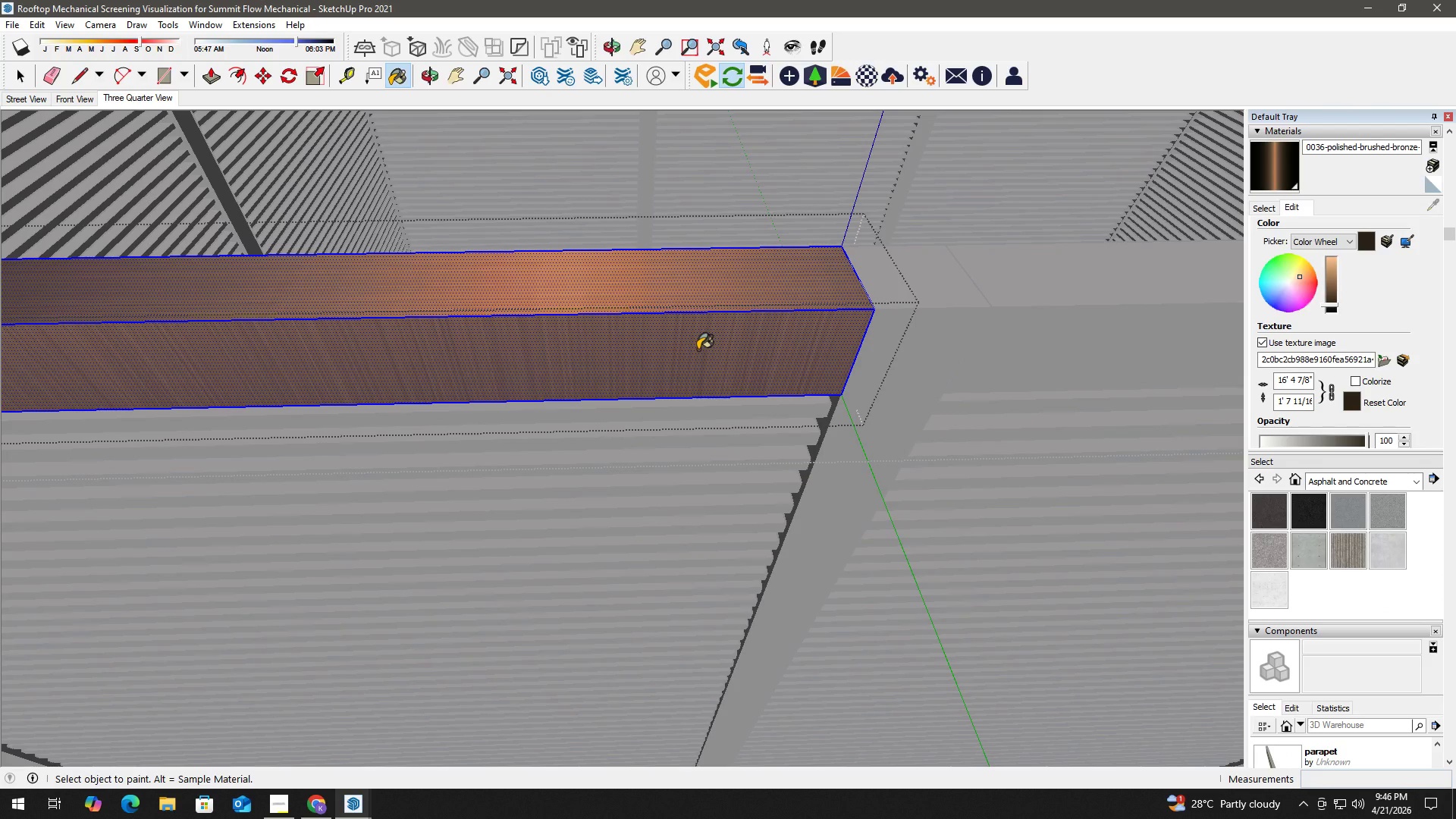 
key(Space)
 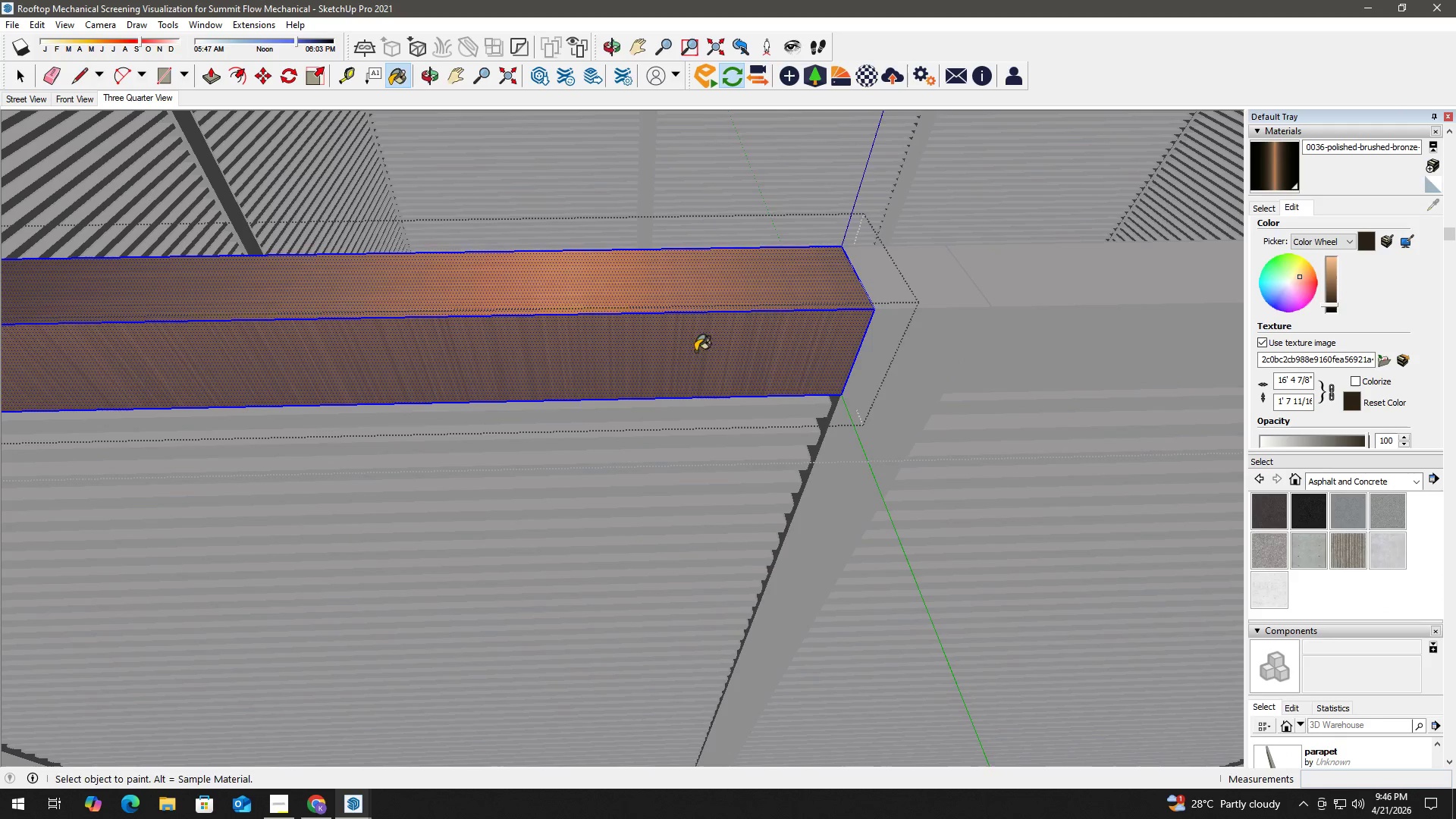 
key(Escape)
 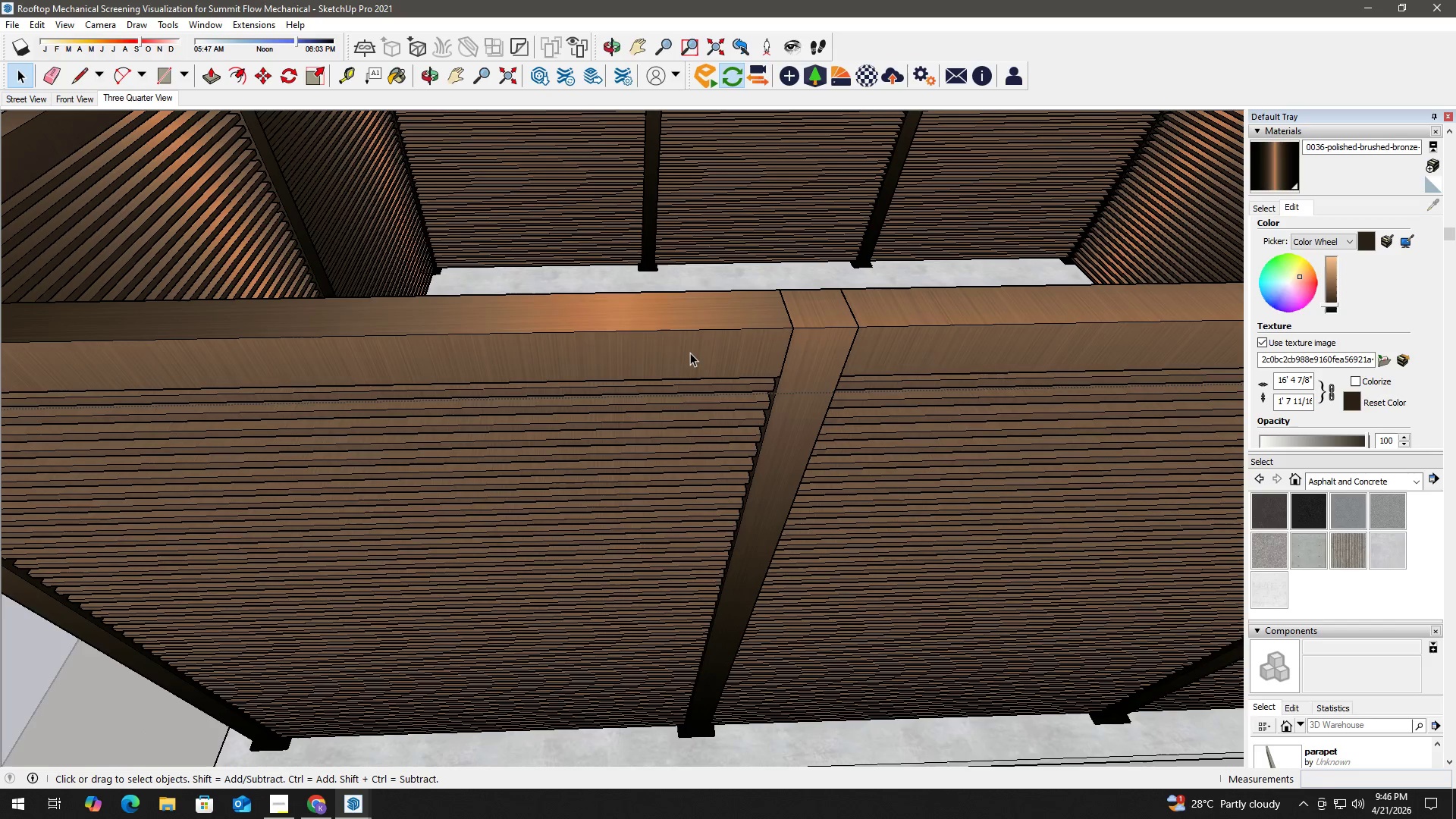 
key(Escape)
 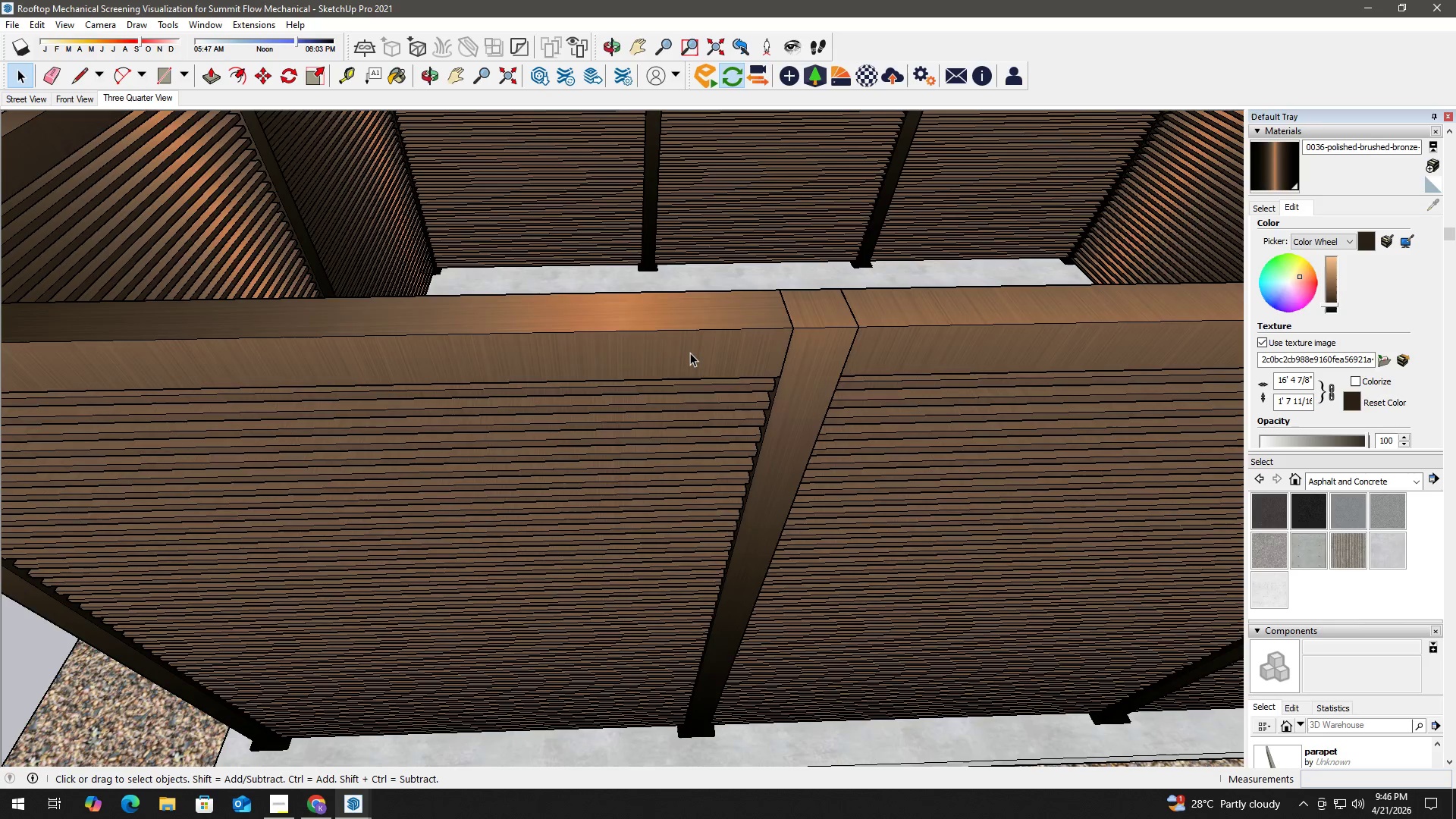 
key(Escape)
 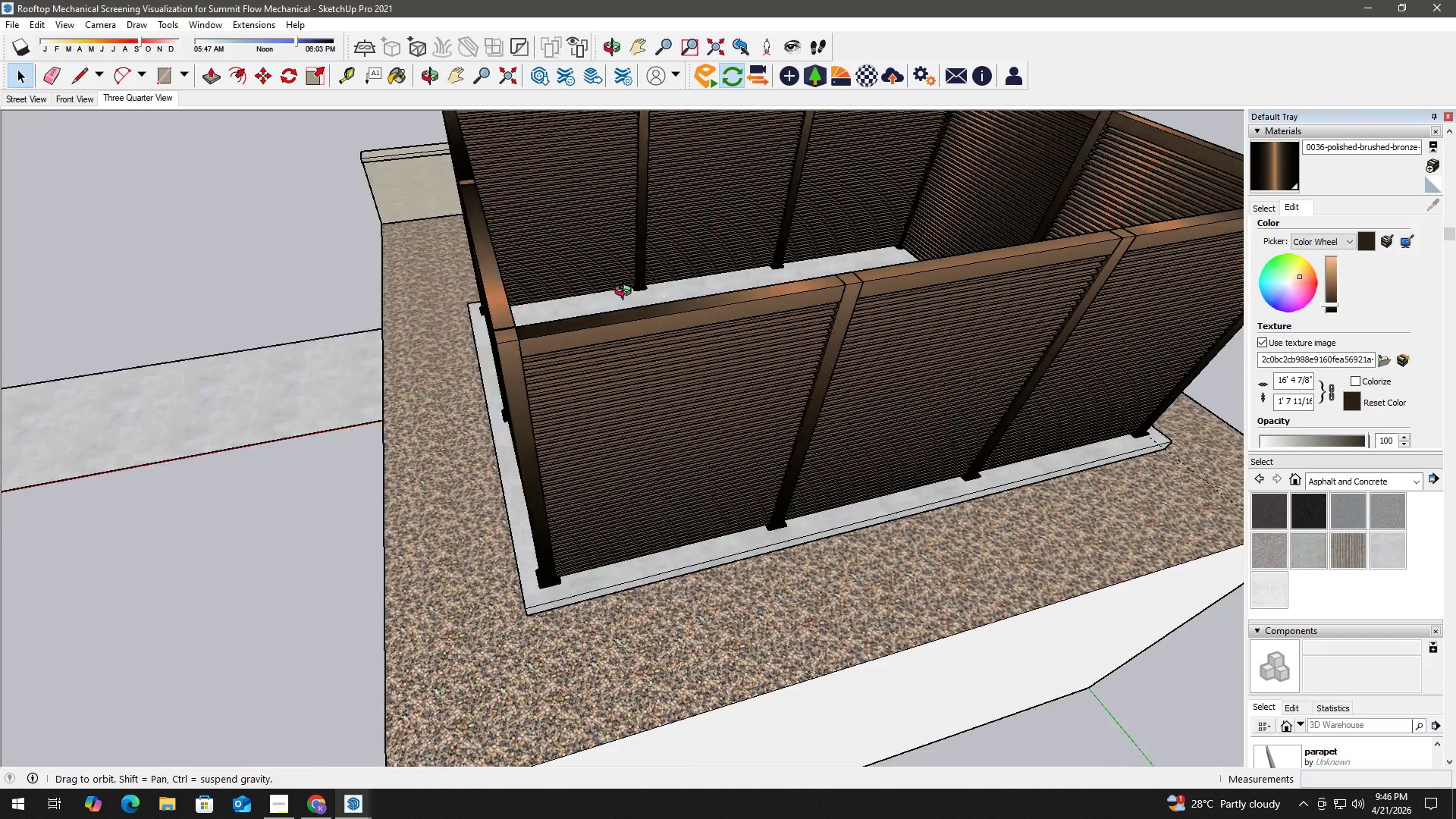 
scroll: coordinate [663, 359], scroll_direction: down, amount: 19.0
 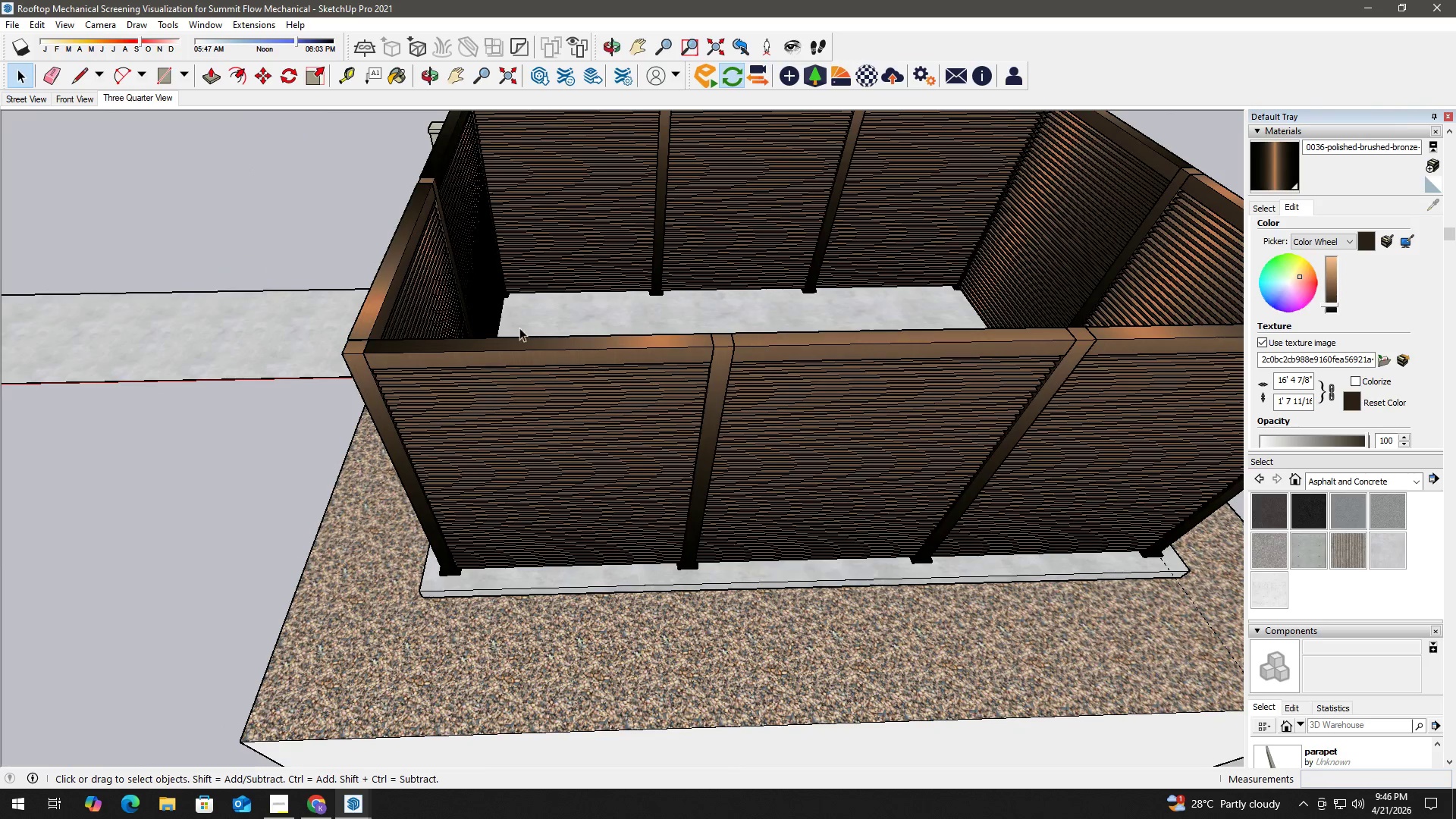 
left_click_drag(start_coordinate=[571, 258], to_coordinate=[572, 368])
 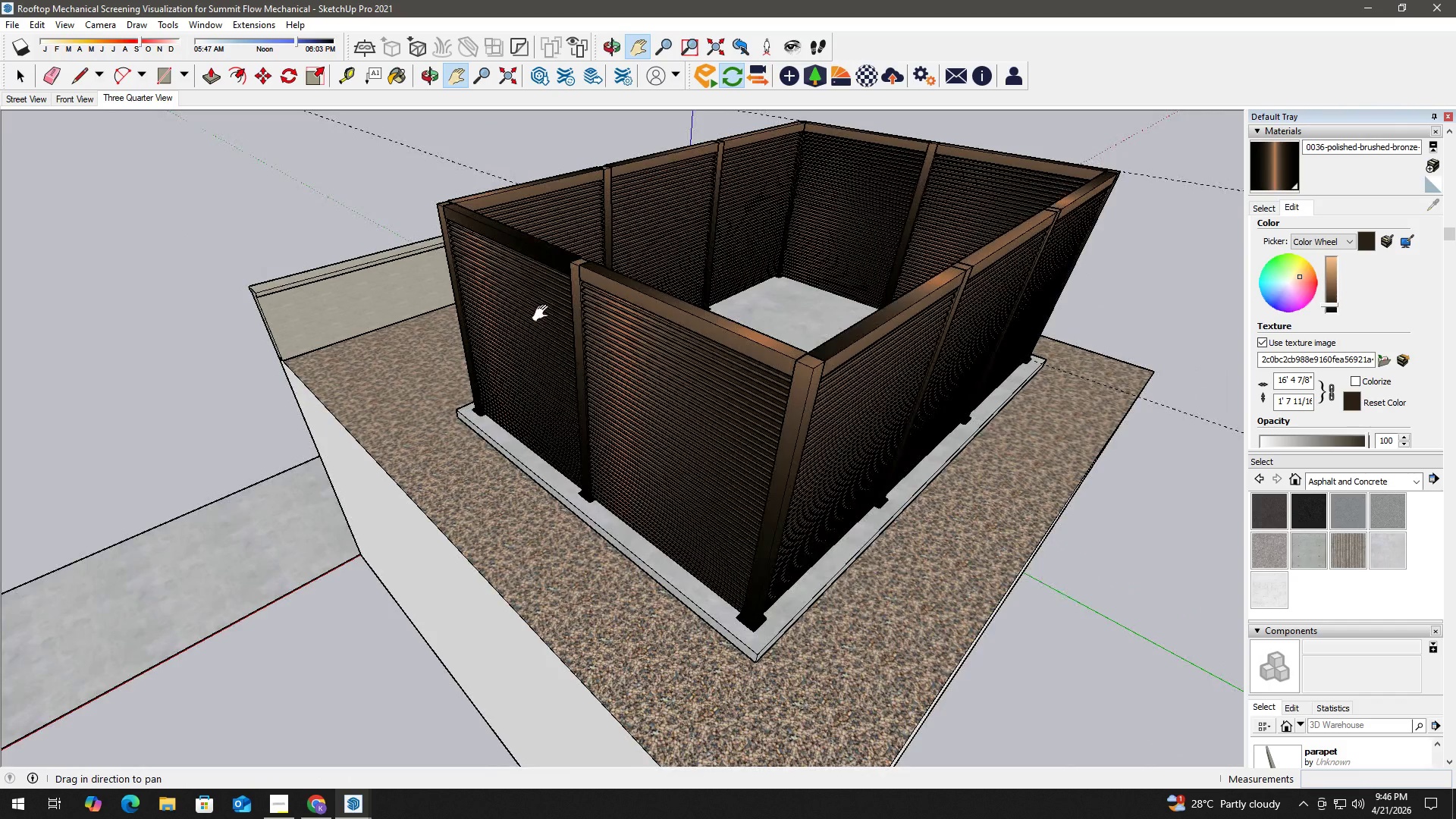 
scroll: coordinate [541, 299], scroll_direction: up, amount: 2.0
 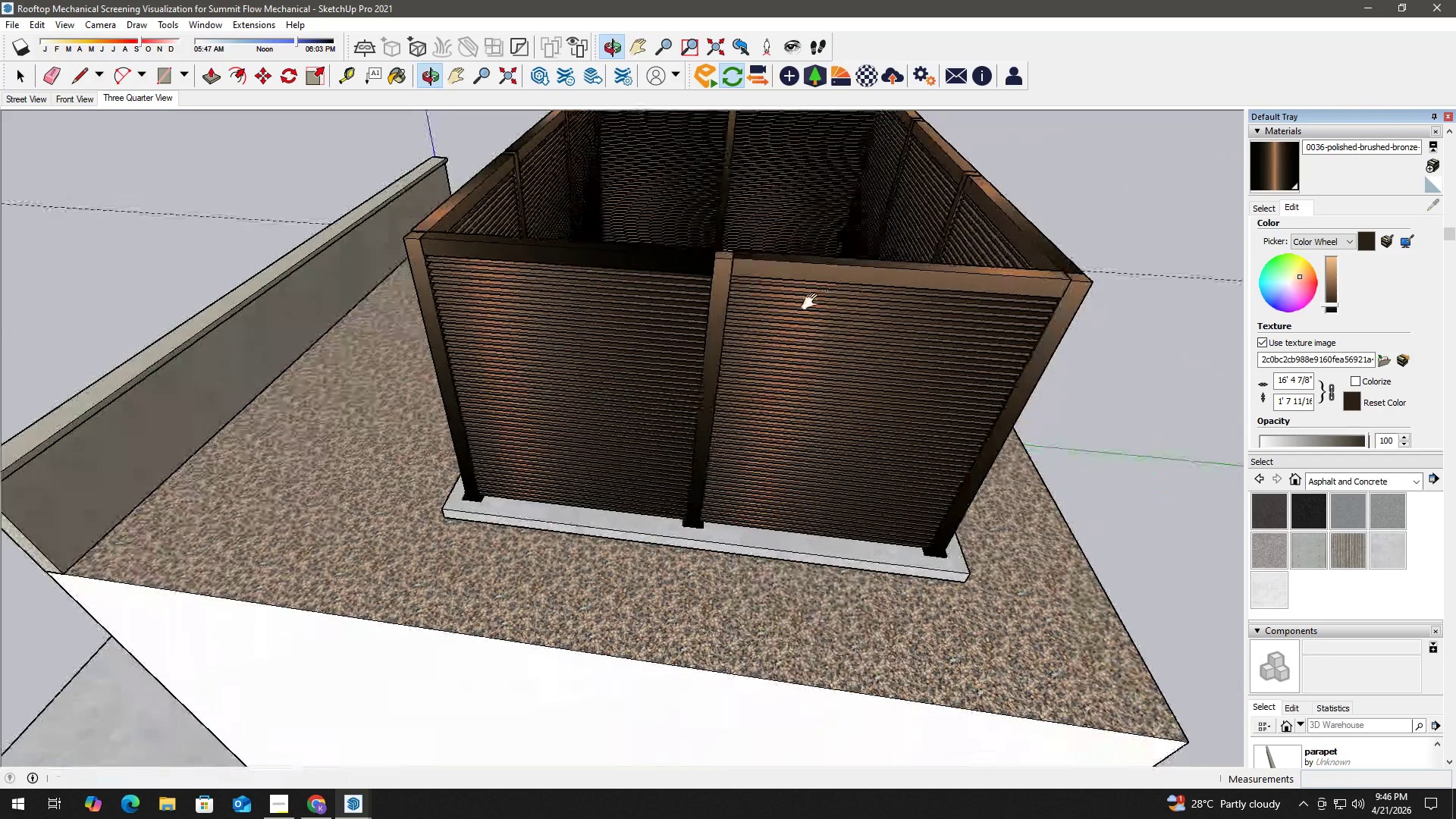 
key(Space)
 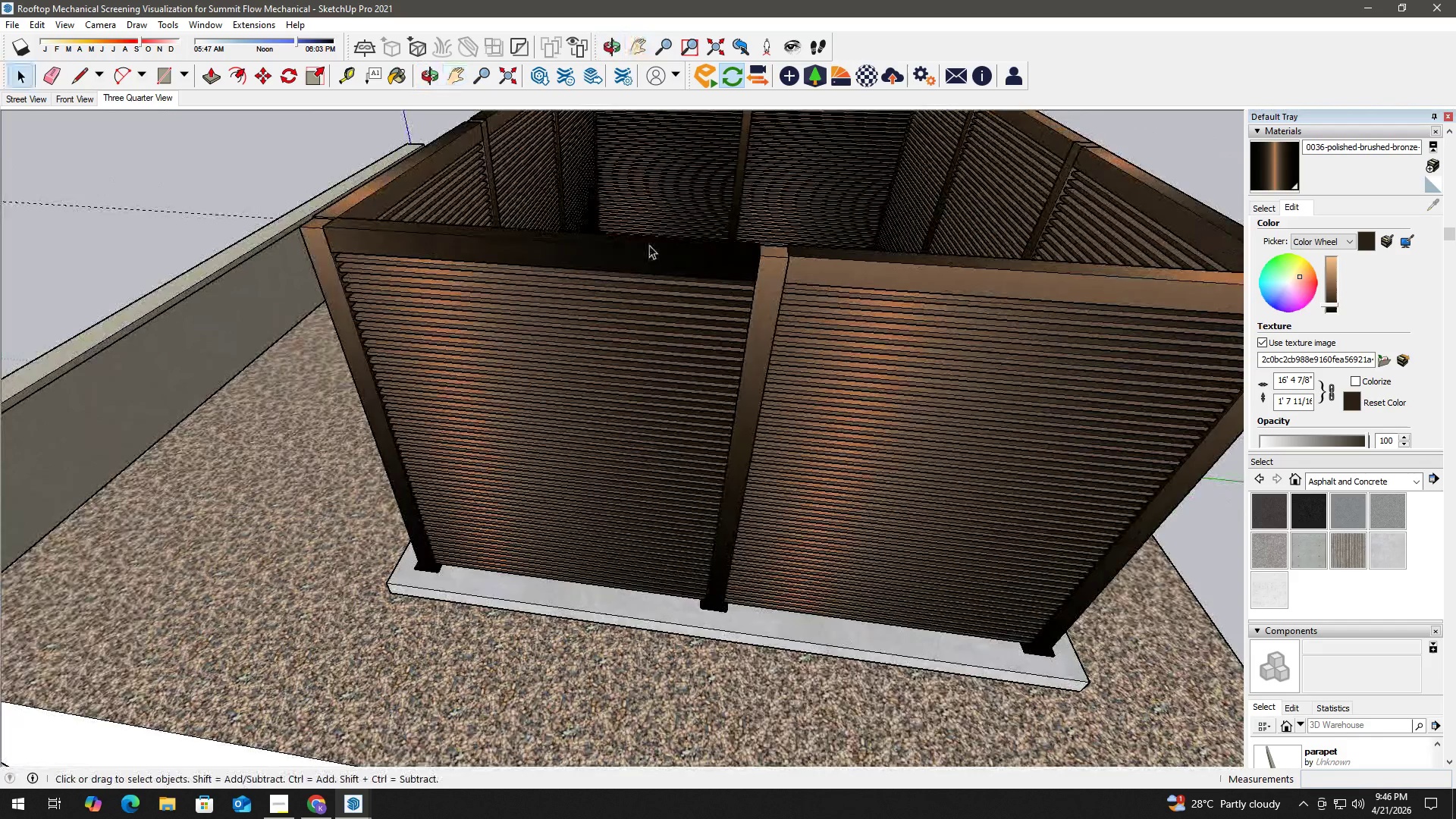 
left_click([649, 245])
 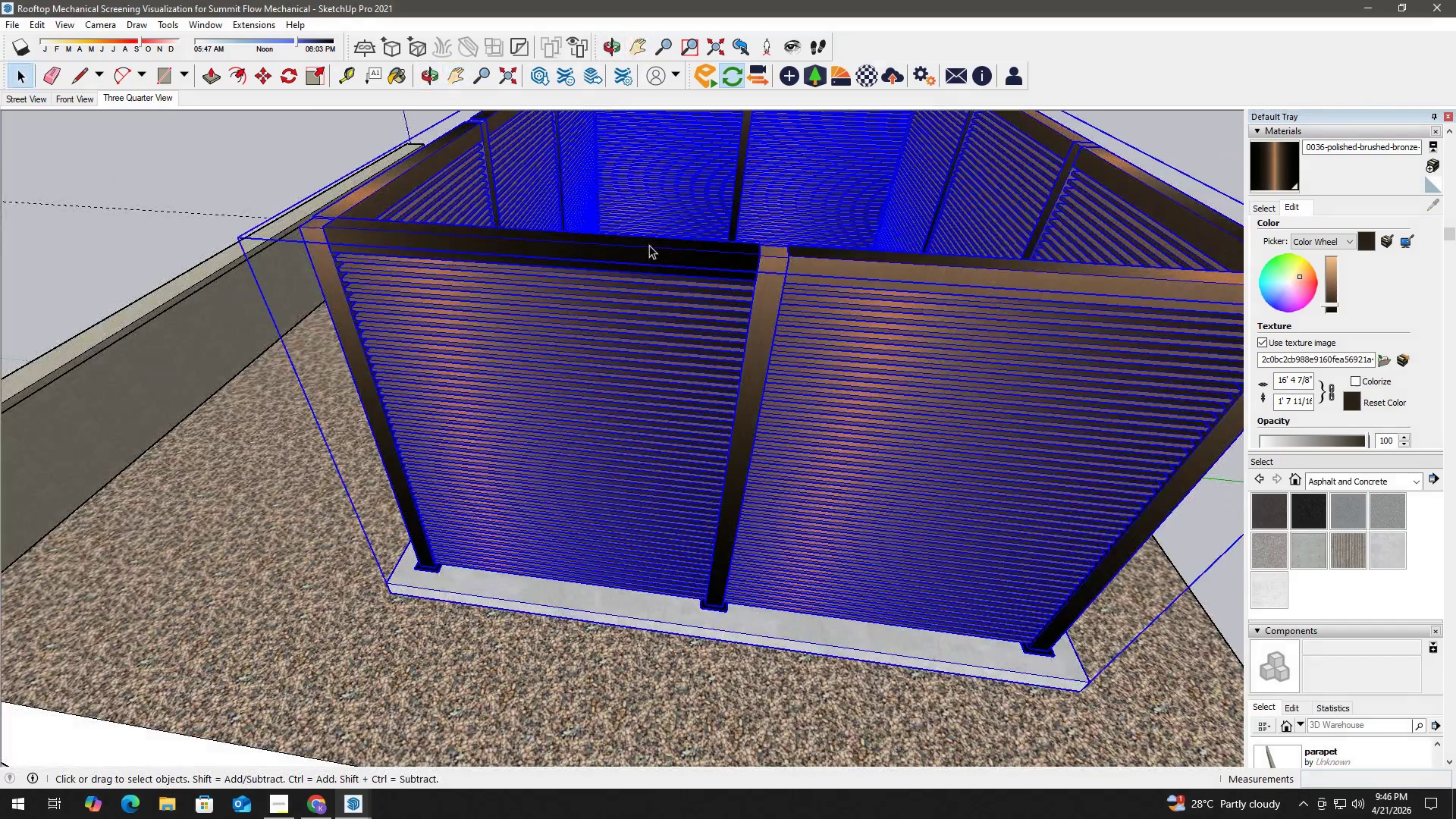 
scroll: coordinate [617, 253], scroll_direction: up, amount: 4.0
 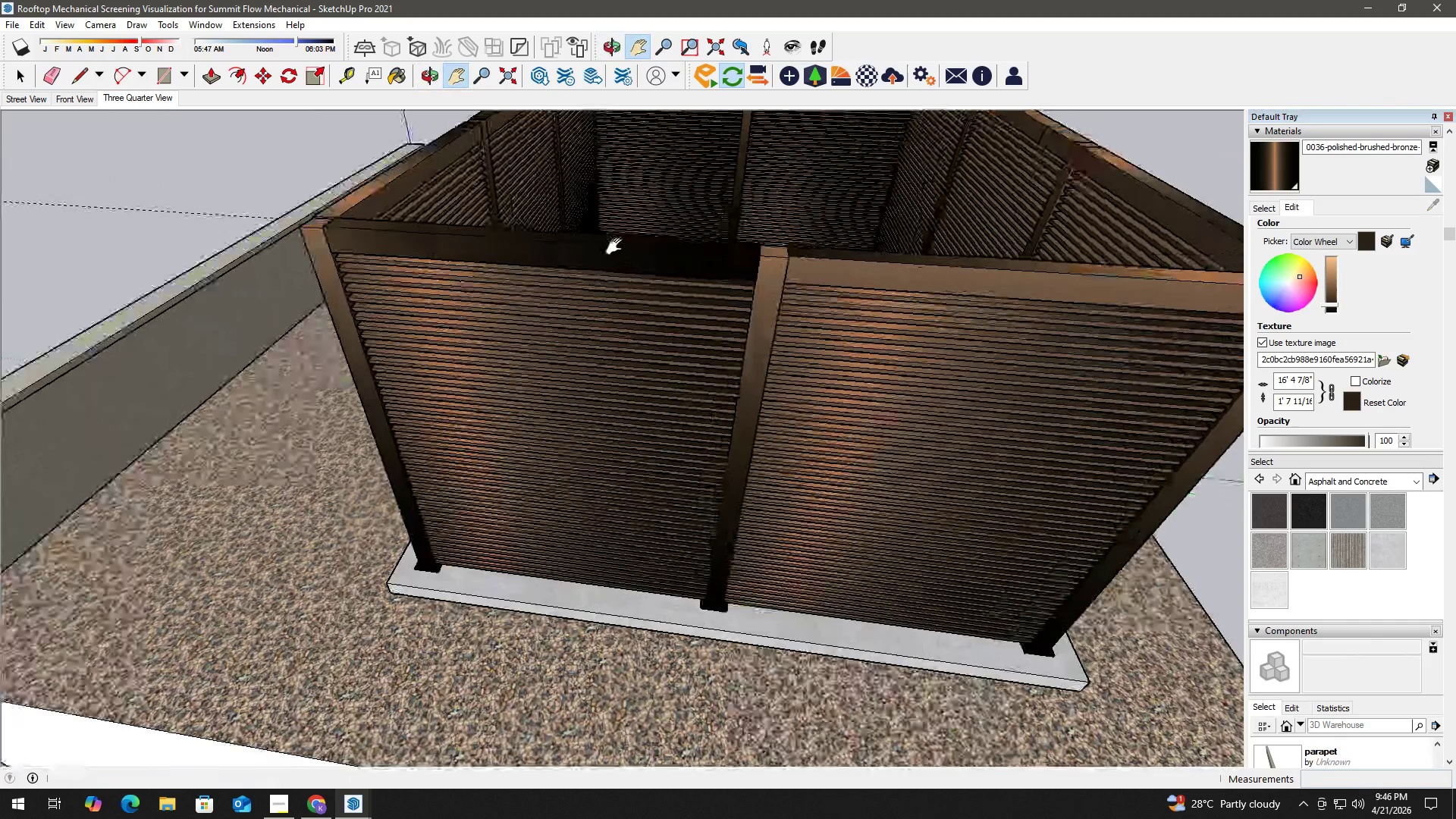 
double_click([649, 245])
 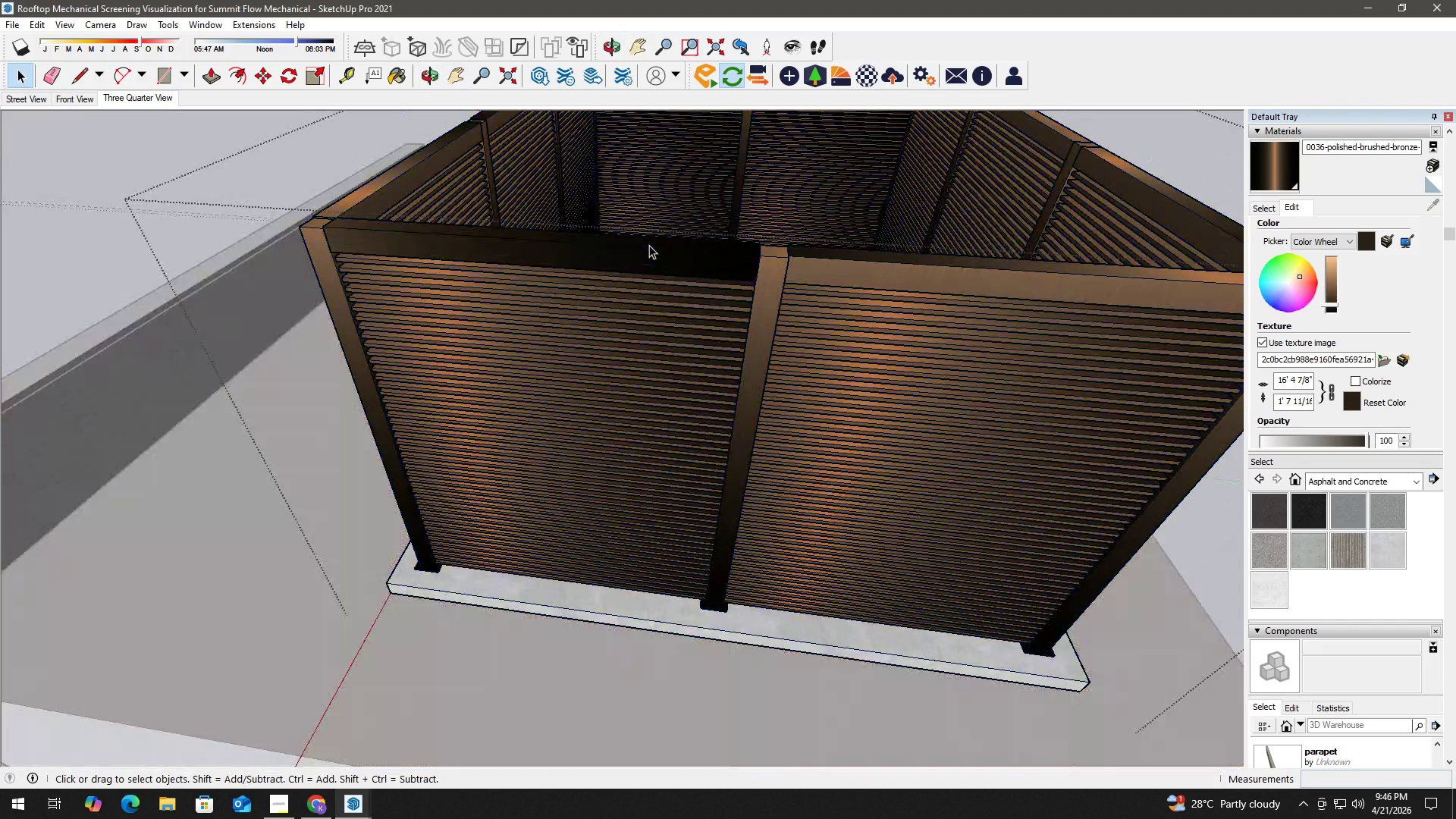 
triple_click([649, 245])
 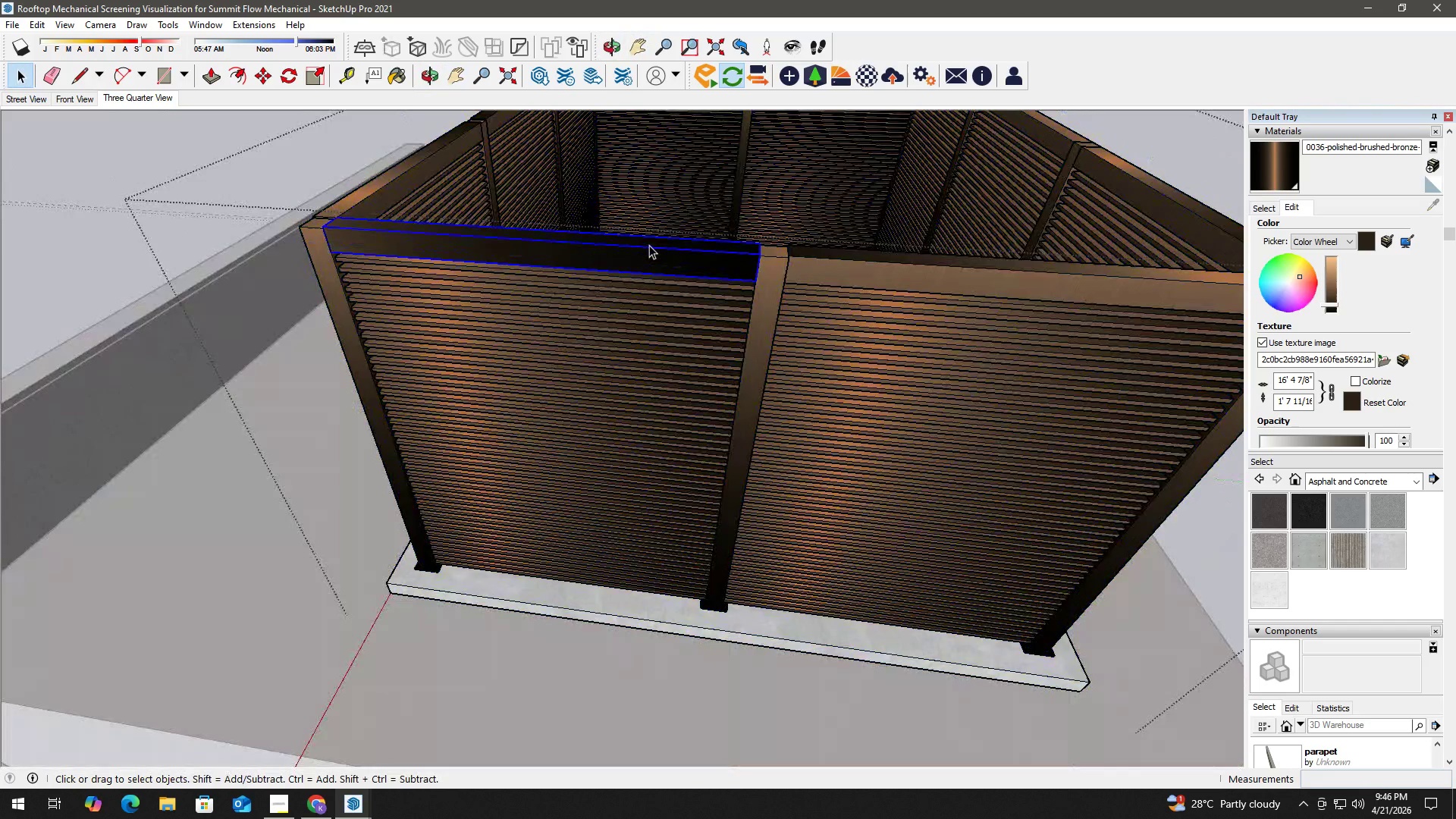 
triple_click([649, 245])
 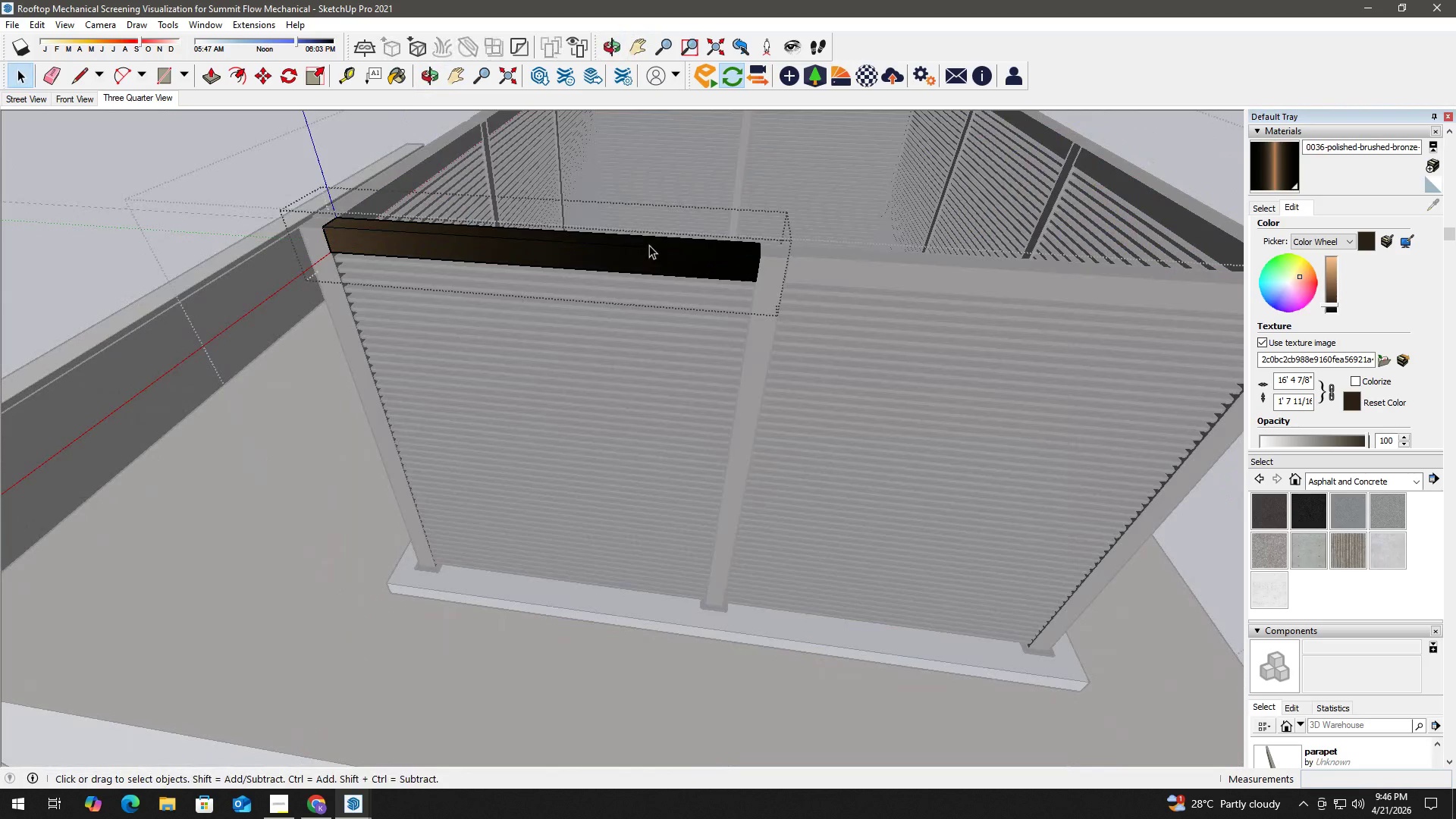 
key(B)
 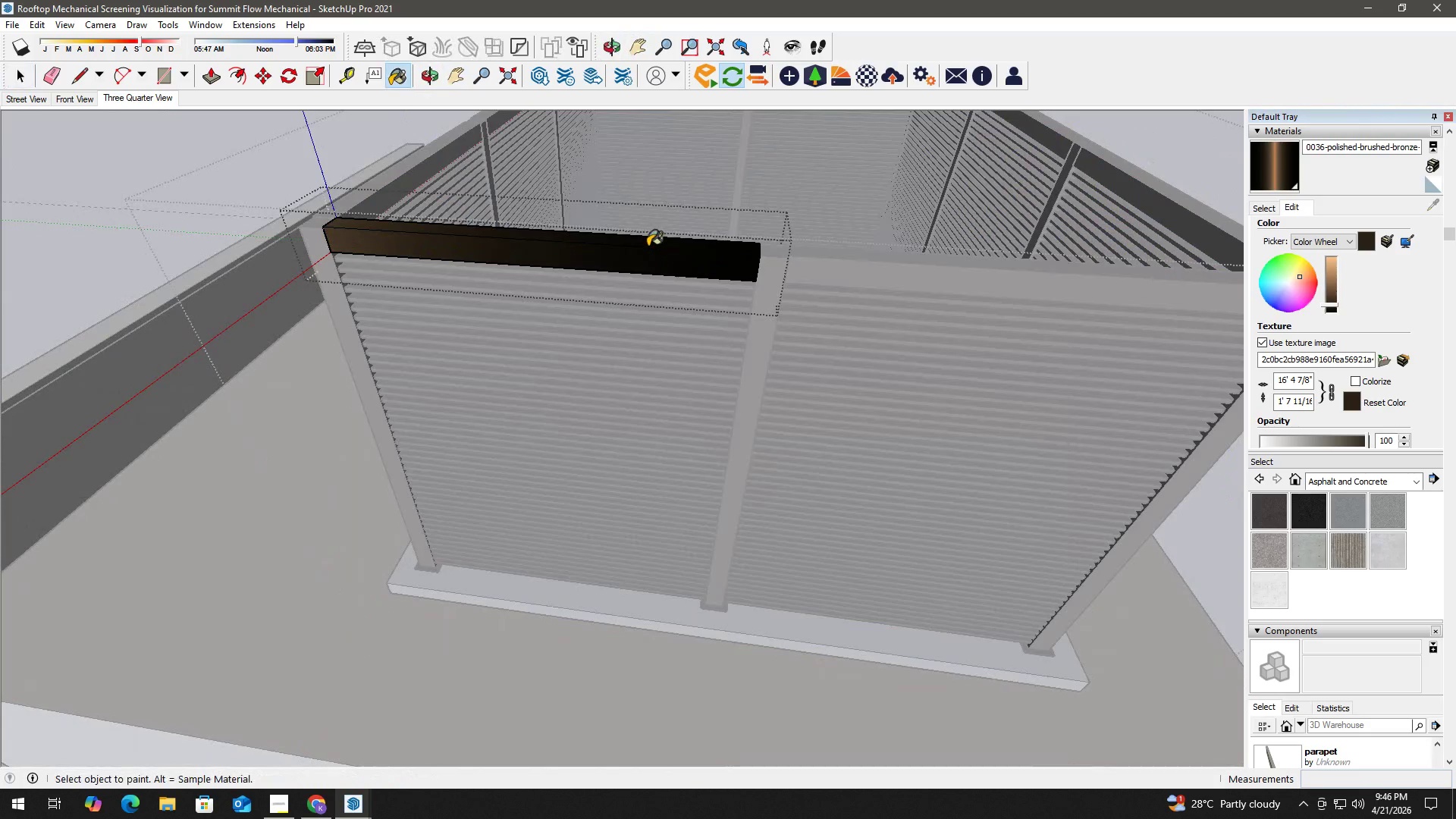 
triple_click([648, 249])
 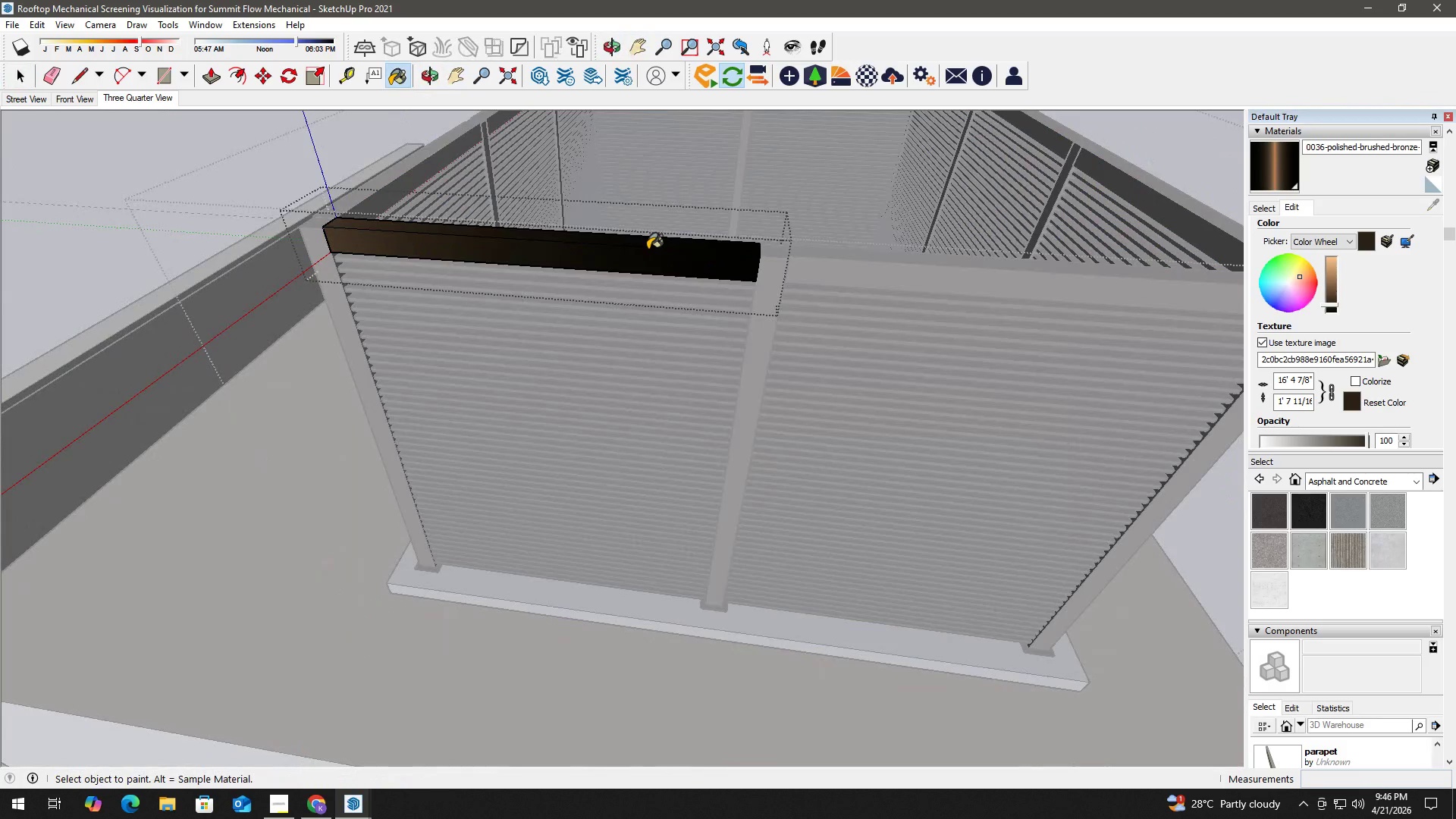 
triple_click([648, 249])
 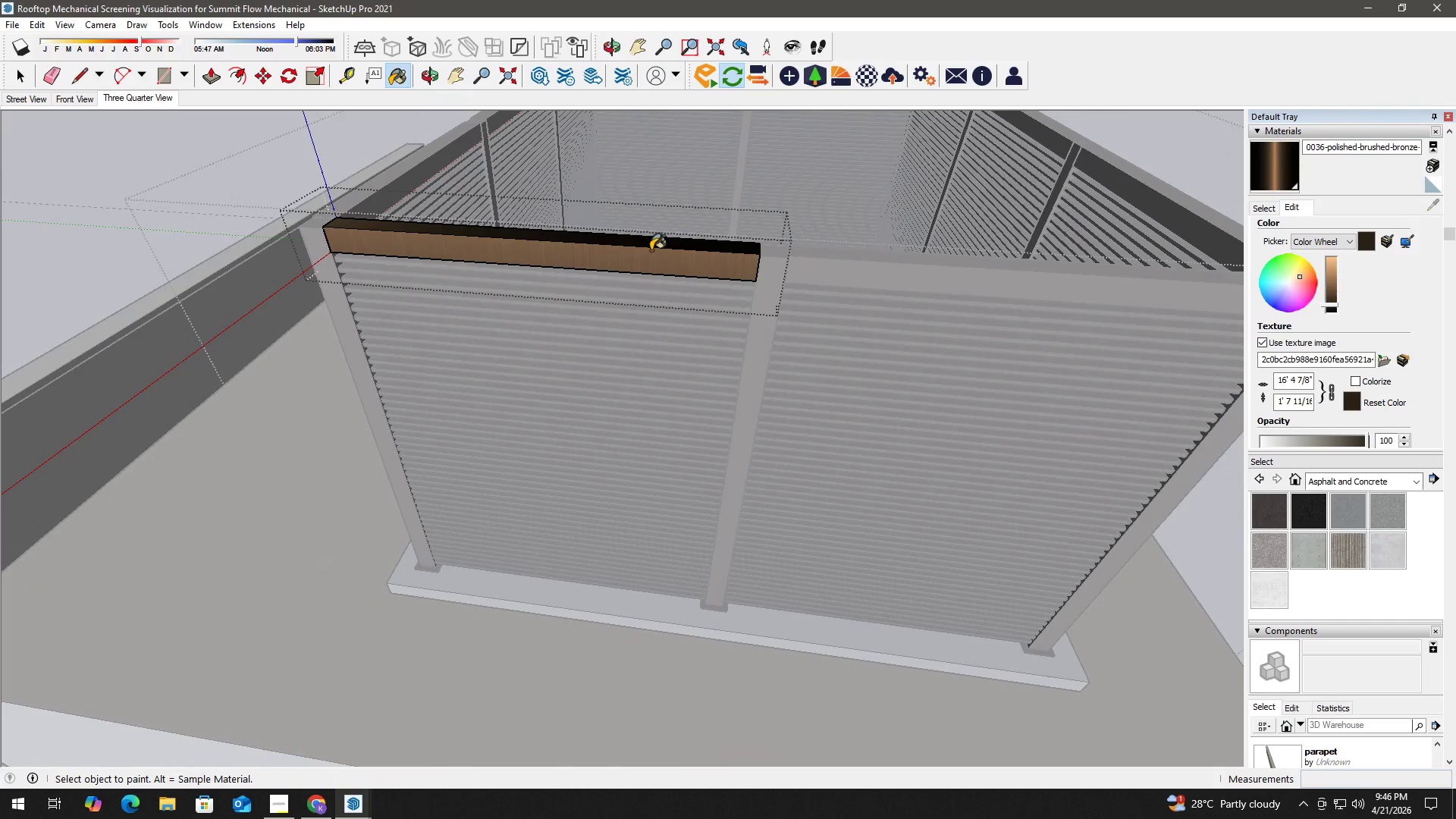 
key(Control+Z)
 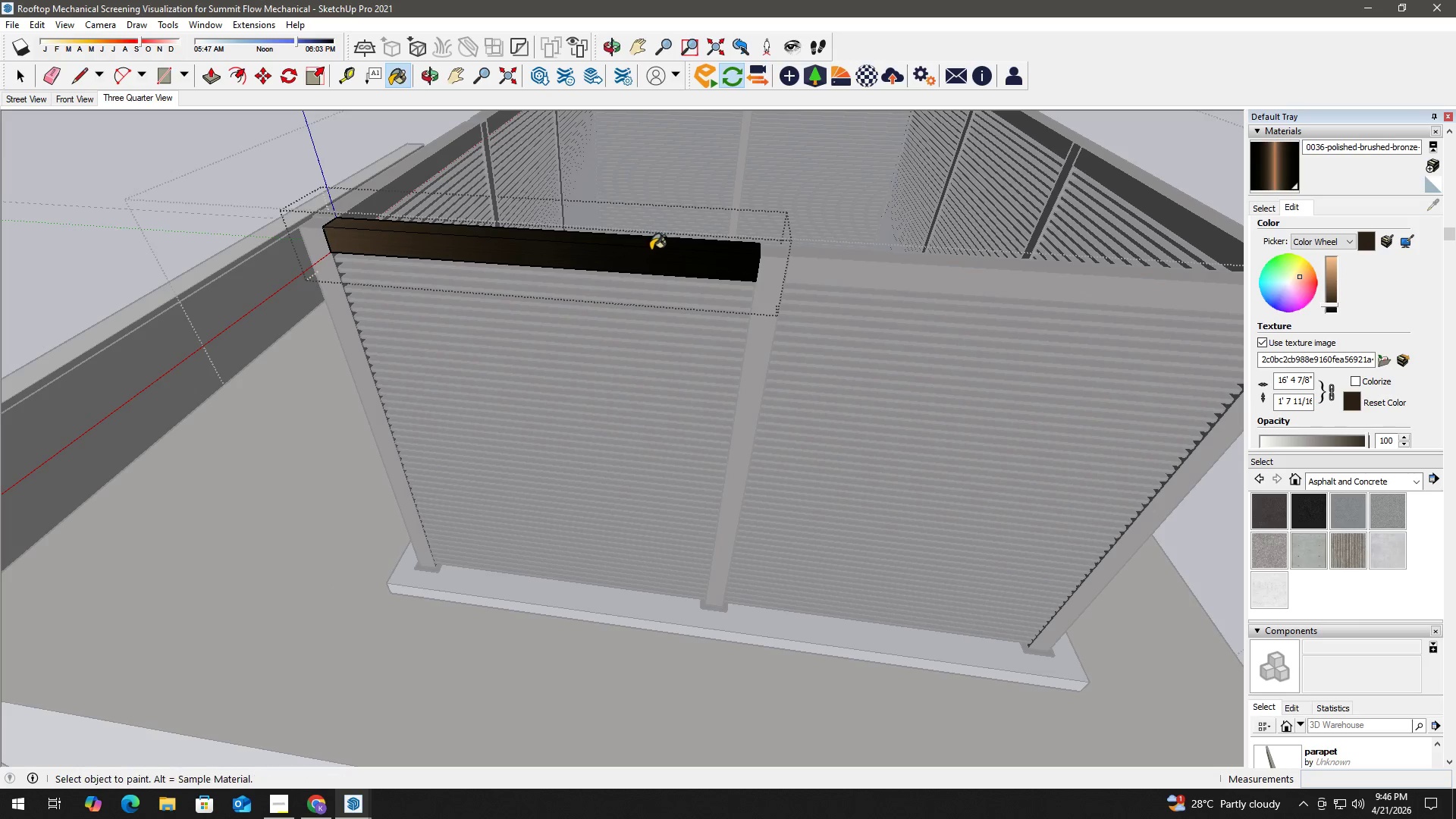 
key(Space)
 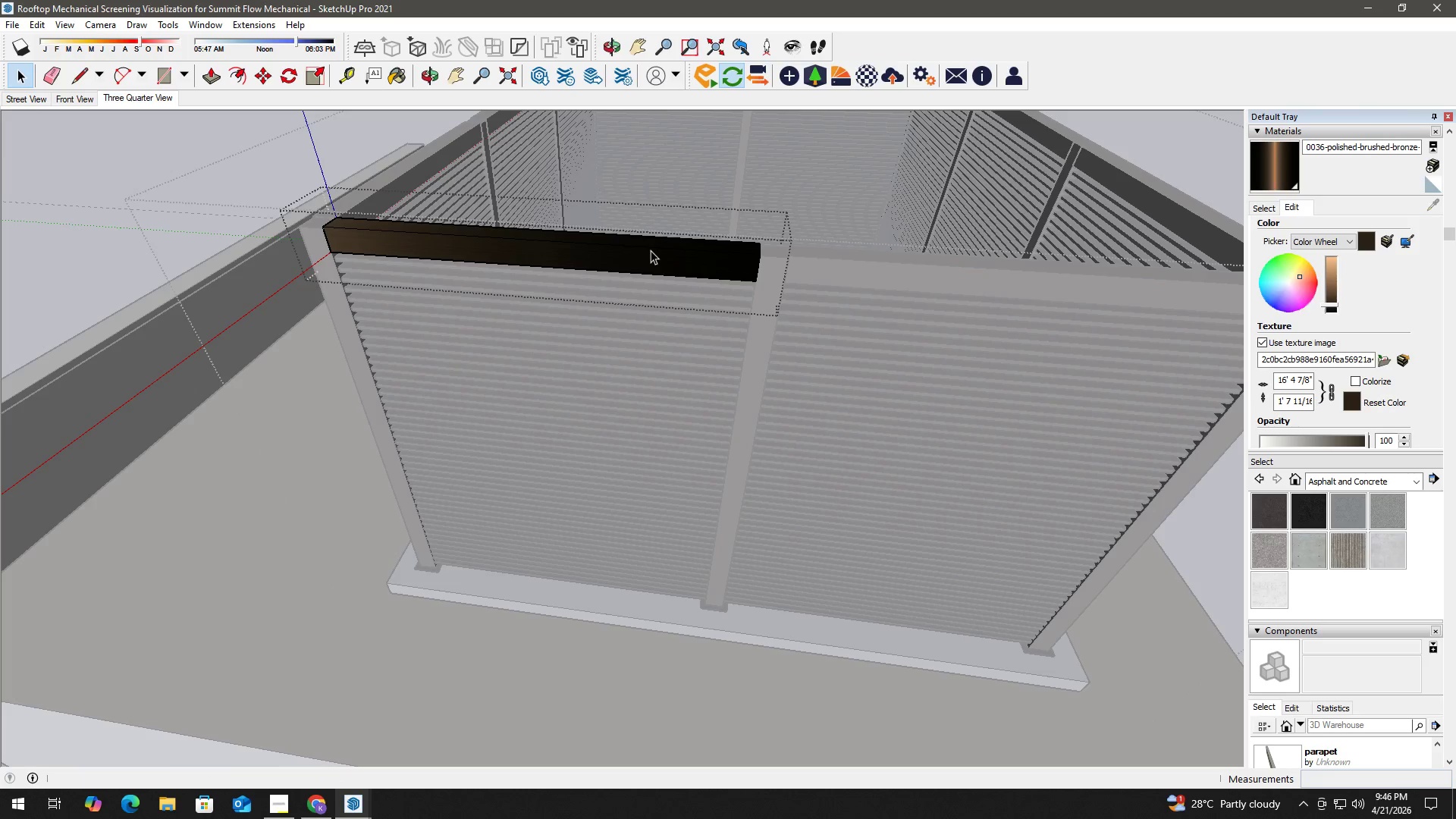 
double_click([651, 250])
 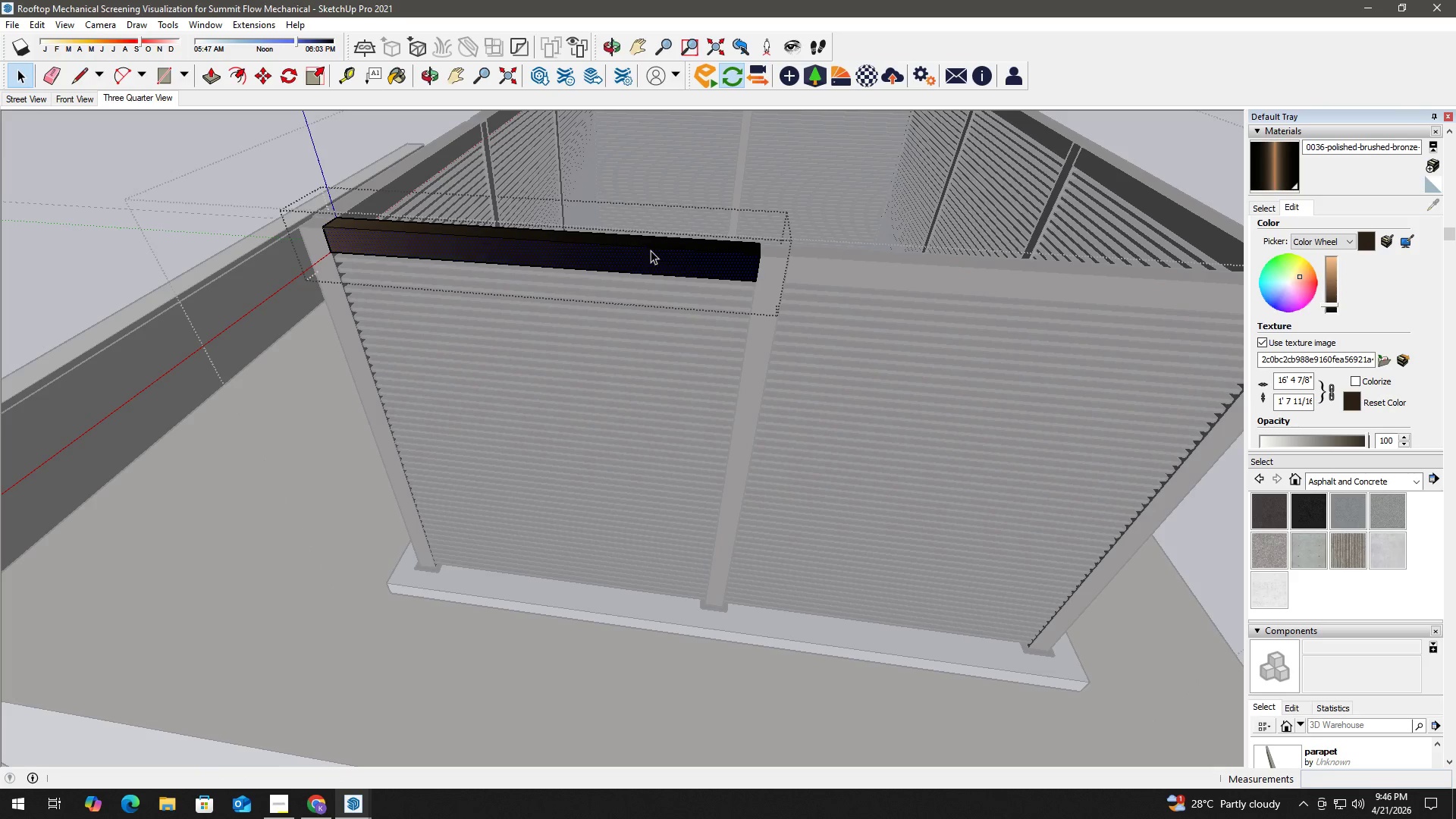 
triple_click([651, 250])
 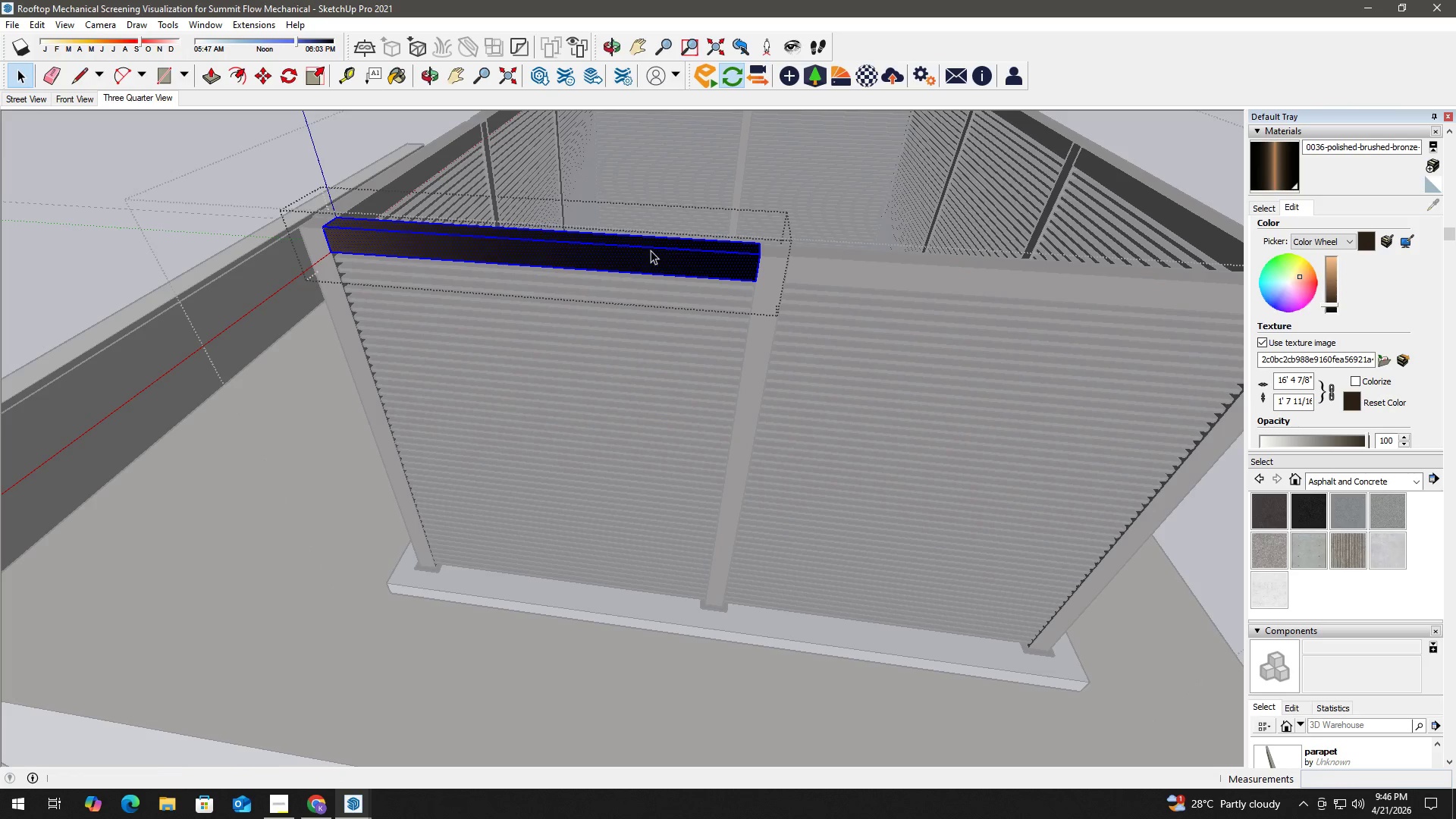 
key(B)
 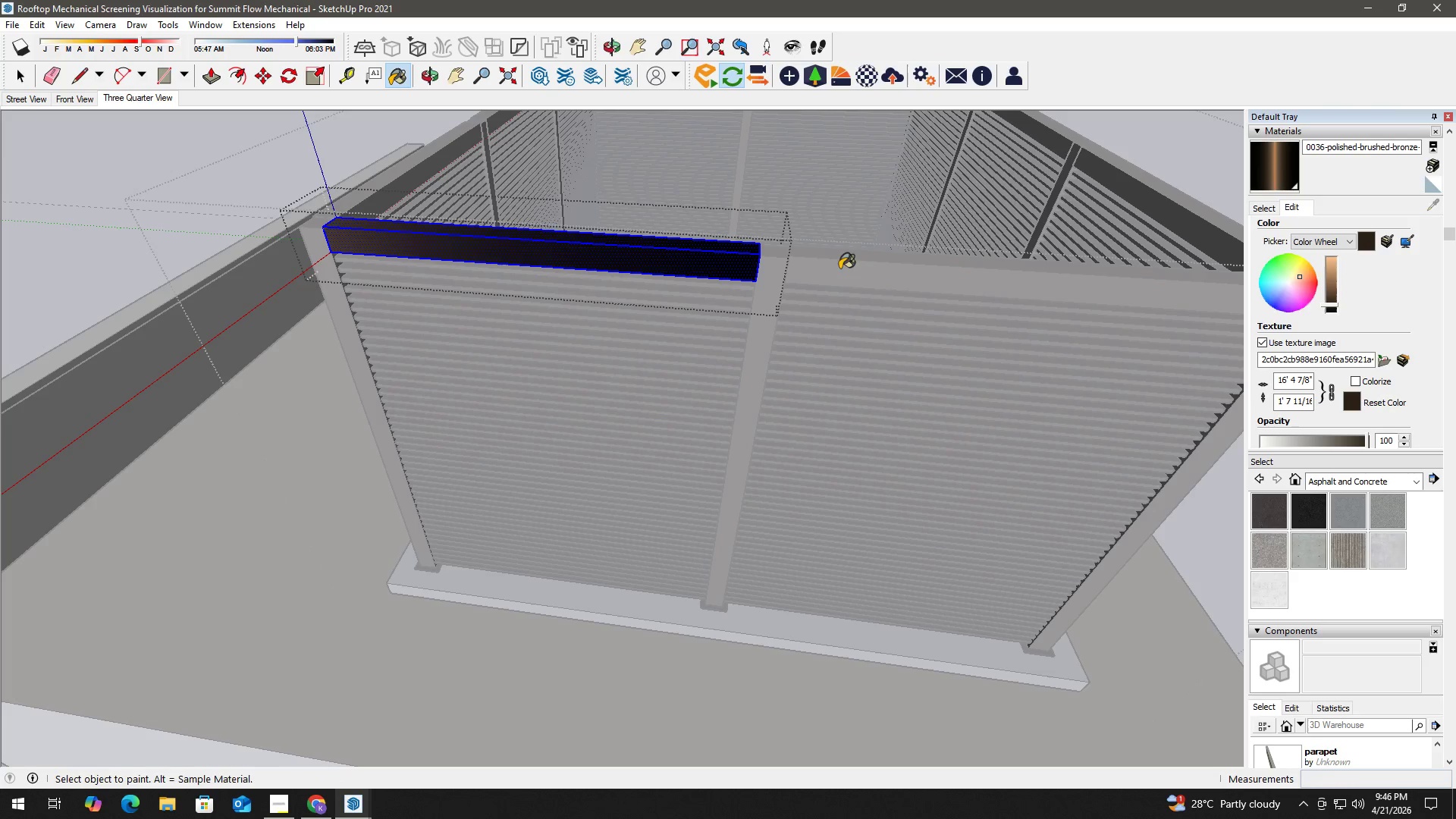 
double_click([673, 265])
 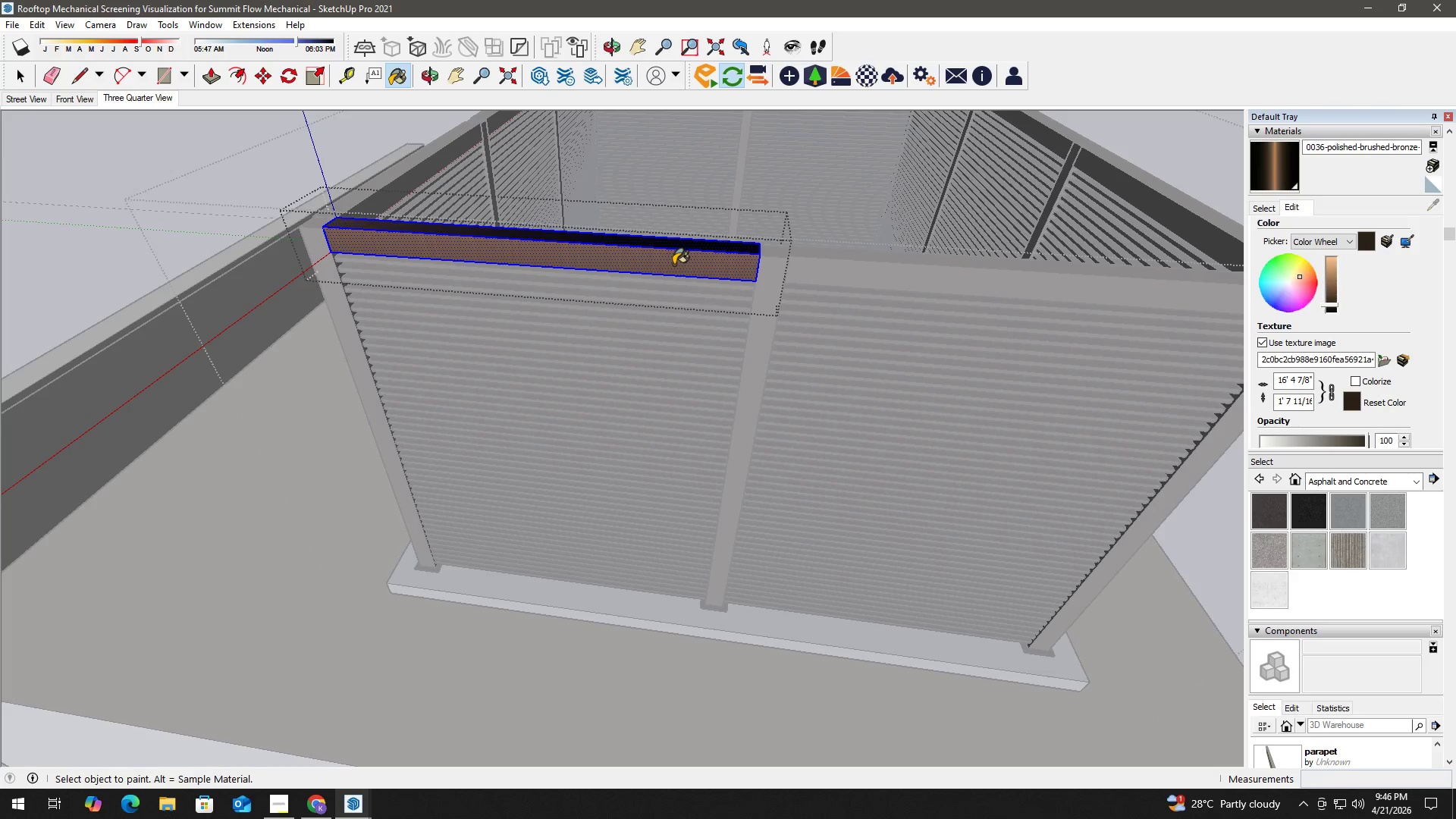 
key(Space)
 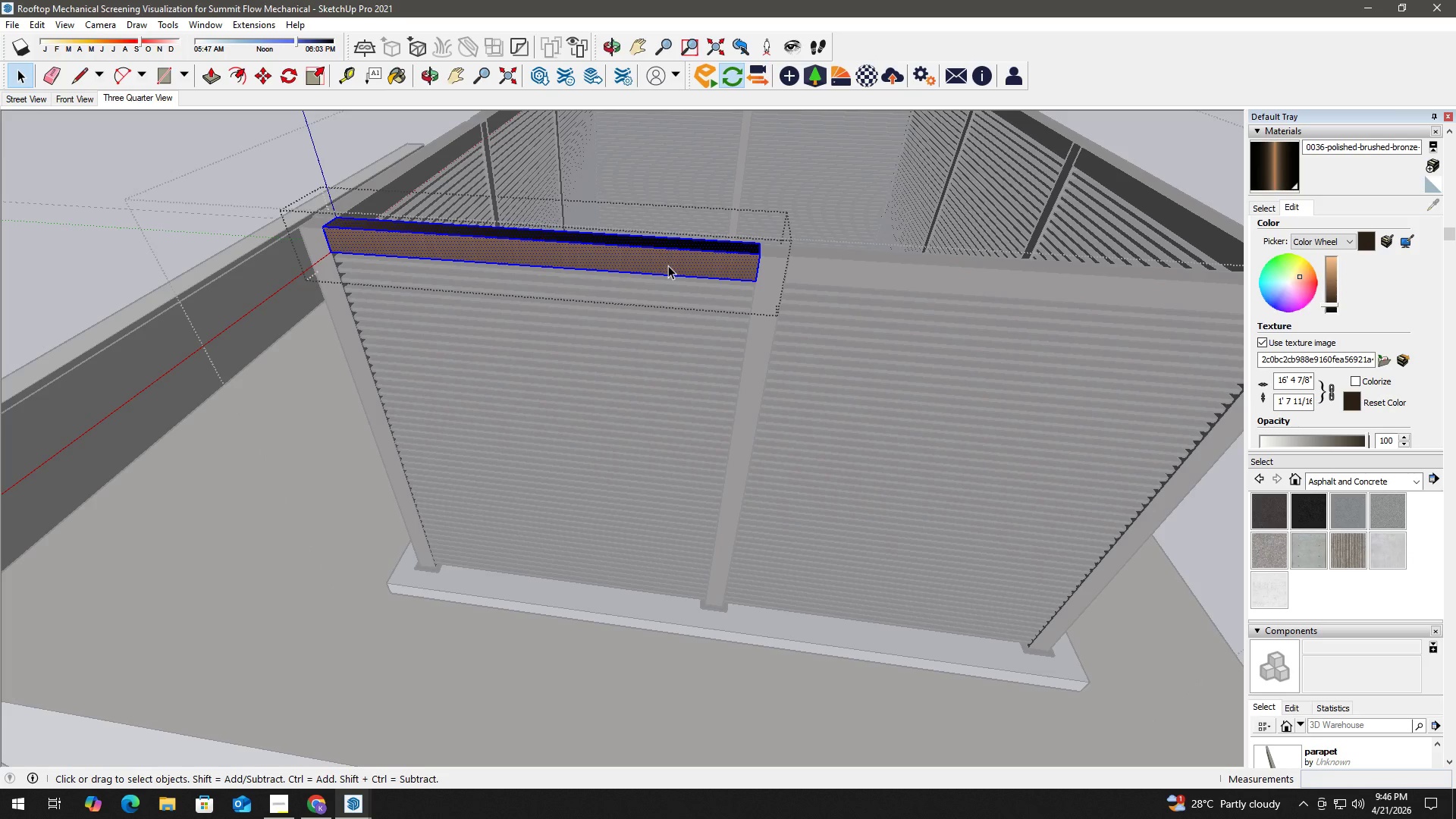 
double_click([668, 265])
 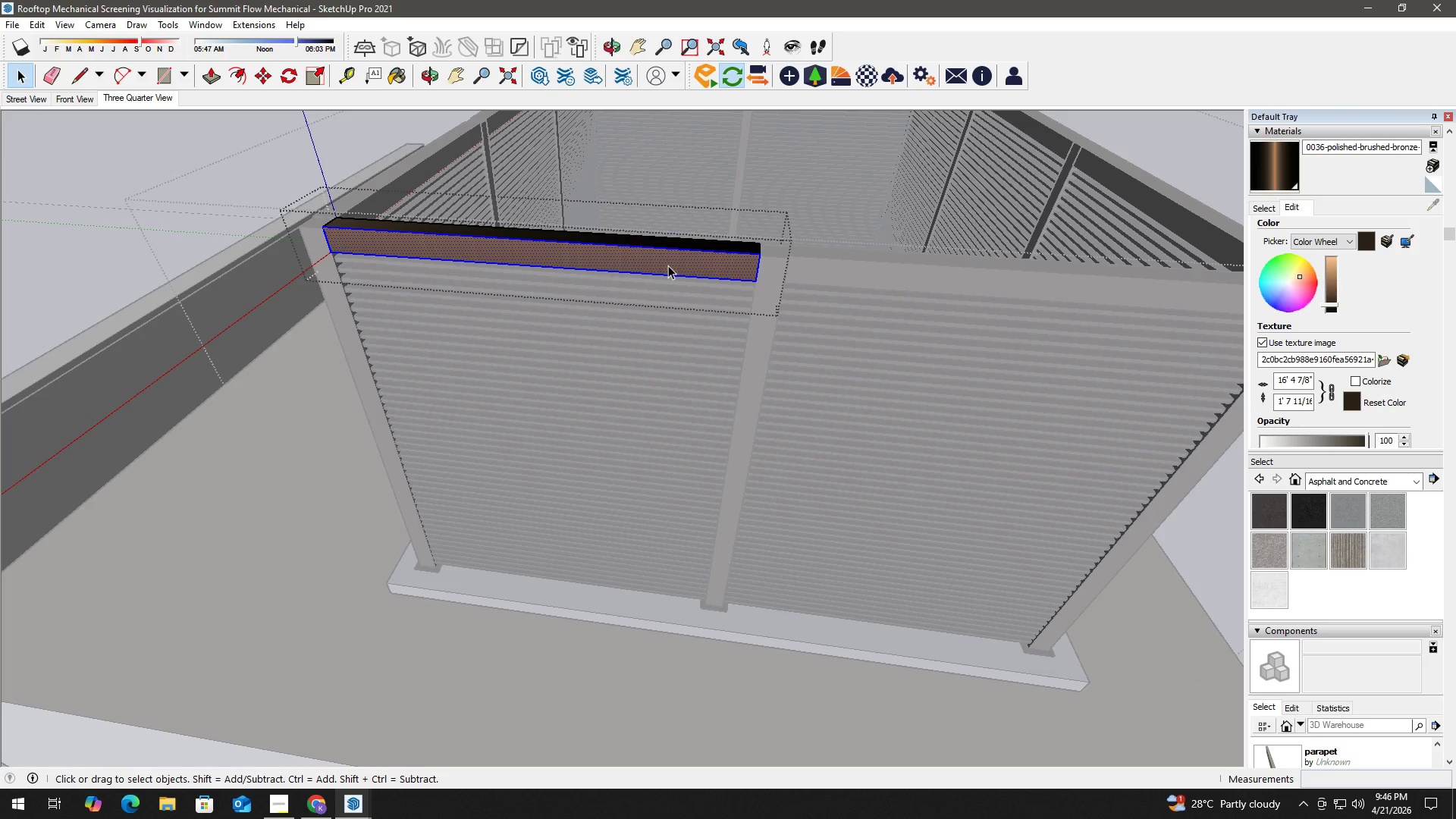 
triple_click([668, 265])
 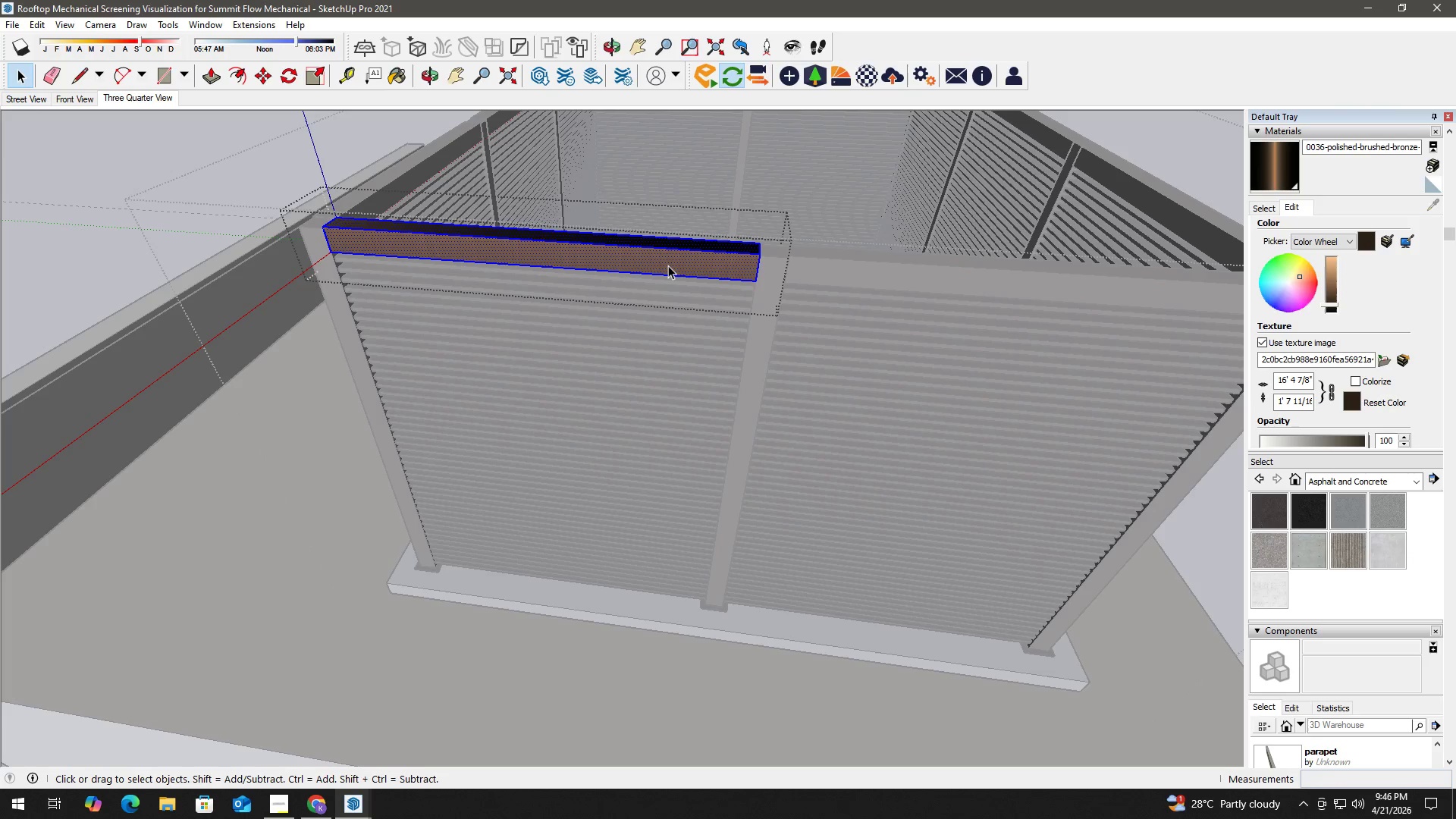 
triple_click([668, 265])
 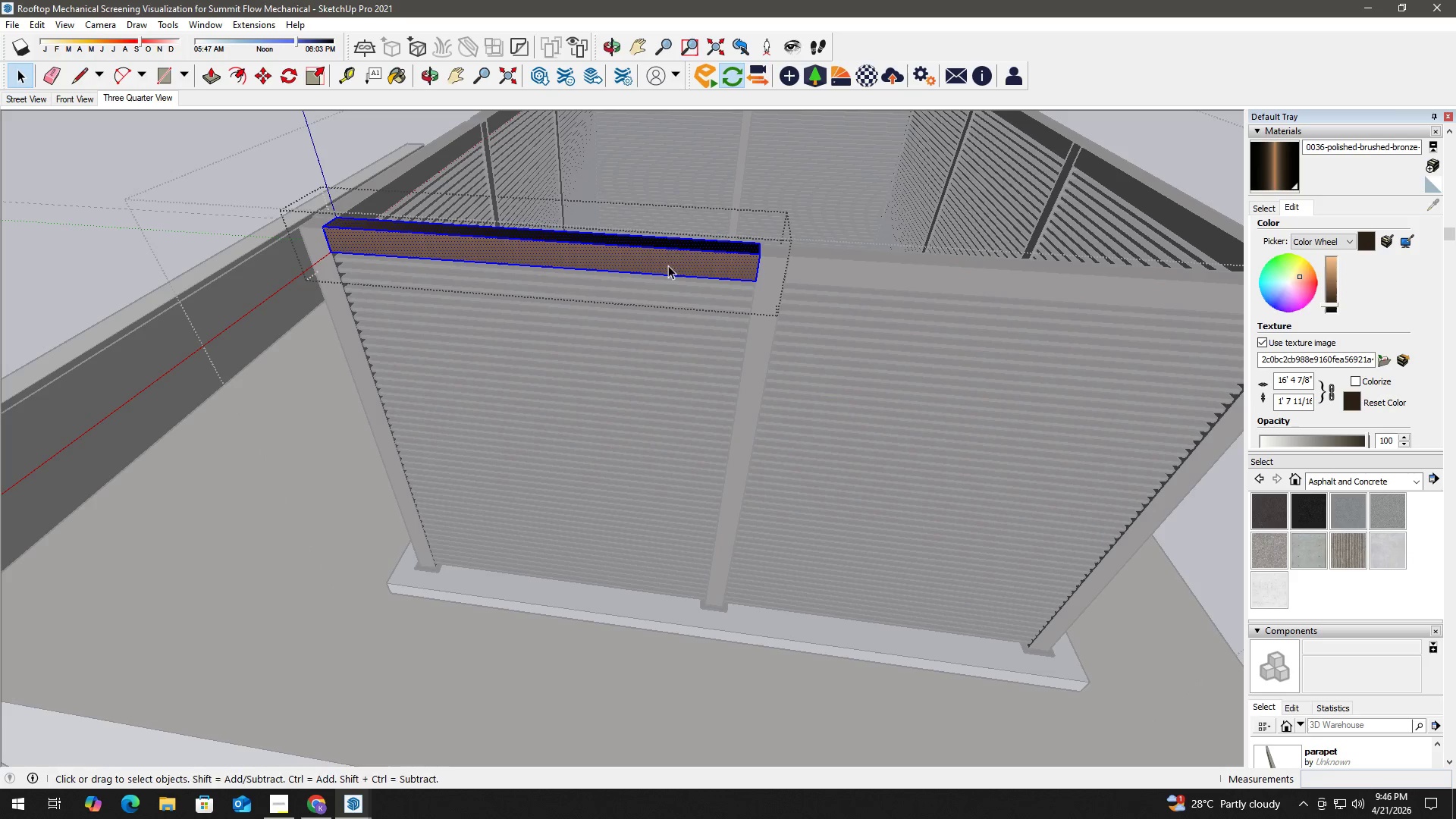 
key(B)
 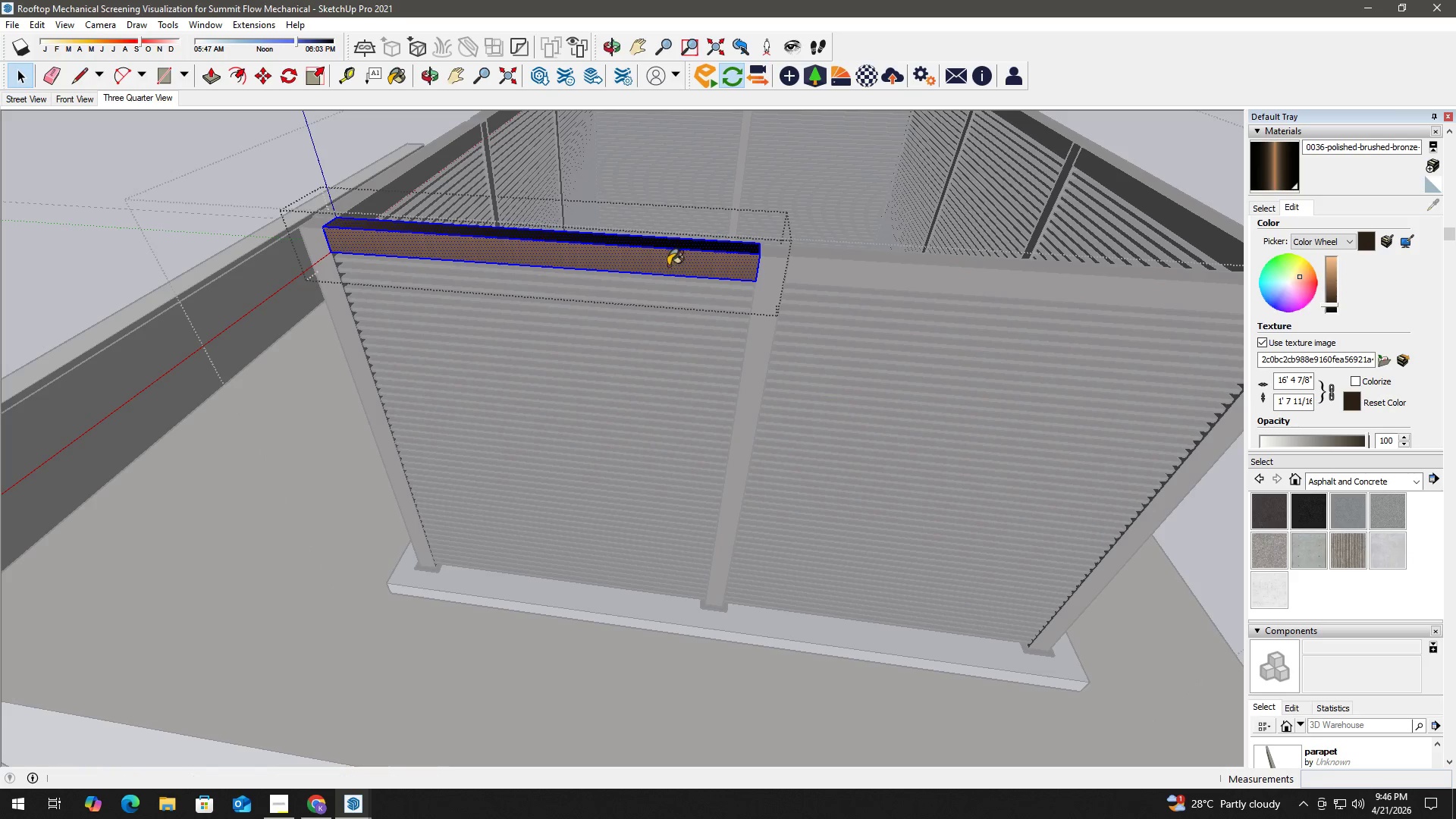 
triple_click([668, 265])
 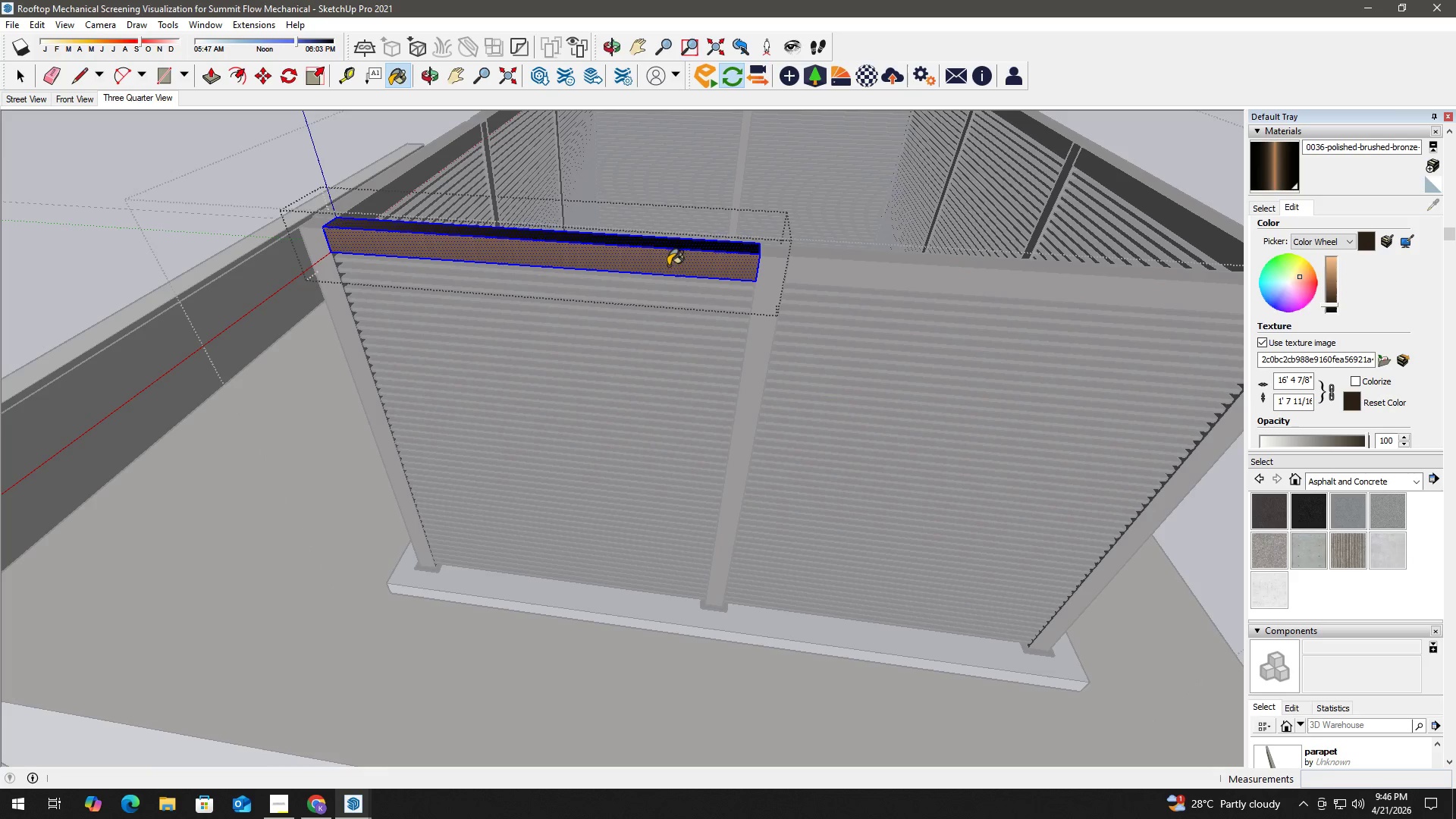 
triple_click([668, 265])
 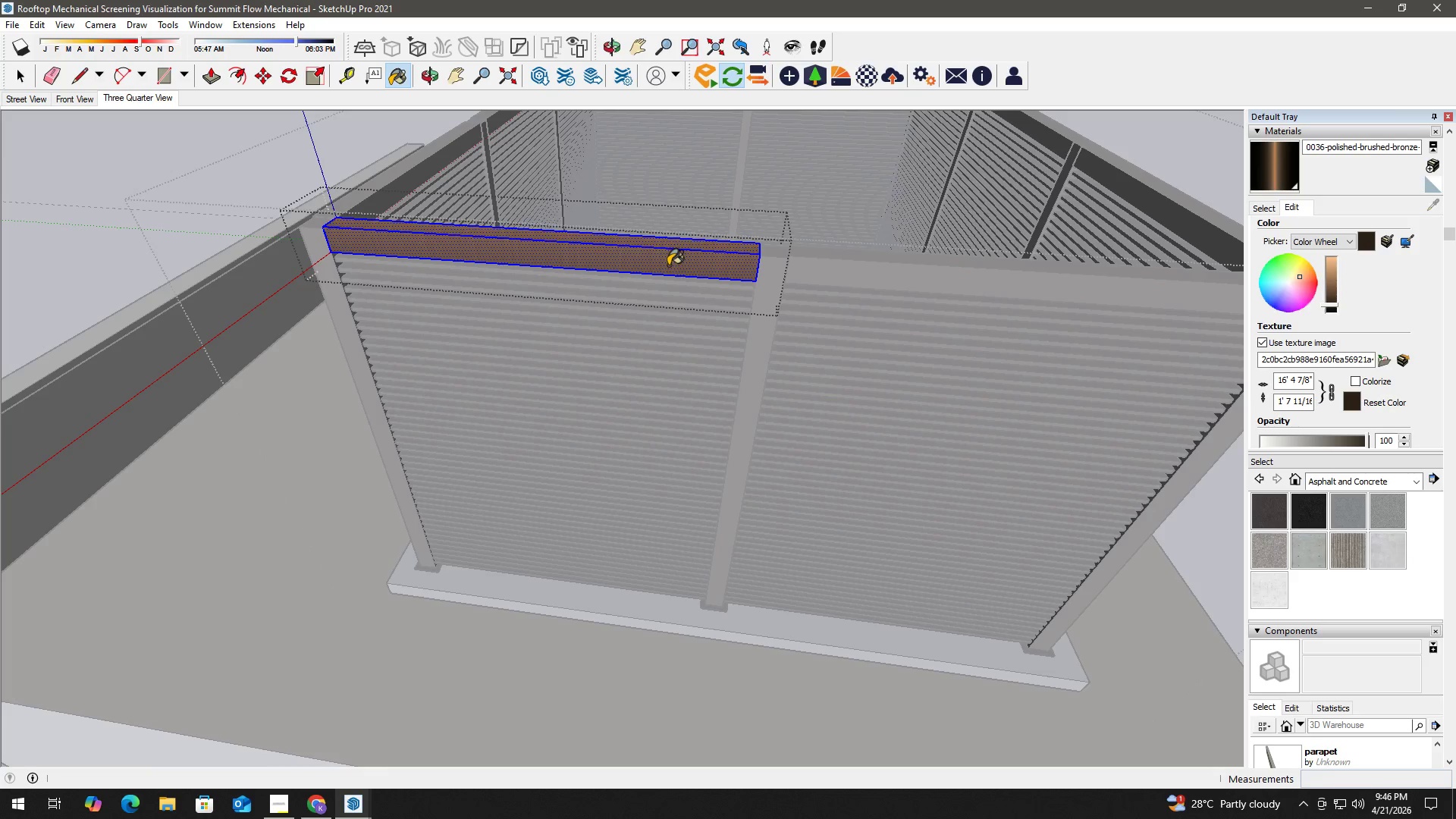 
triple_click([668, 265])
 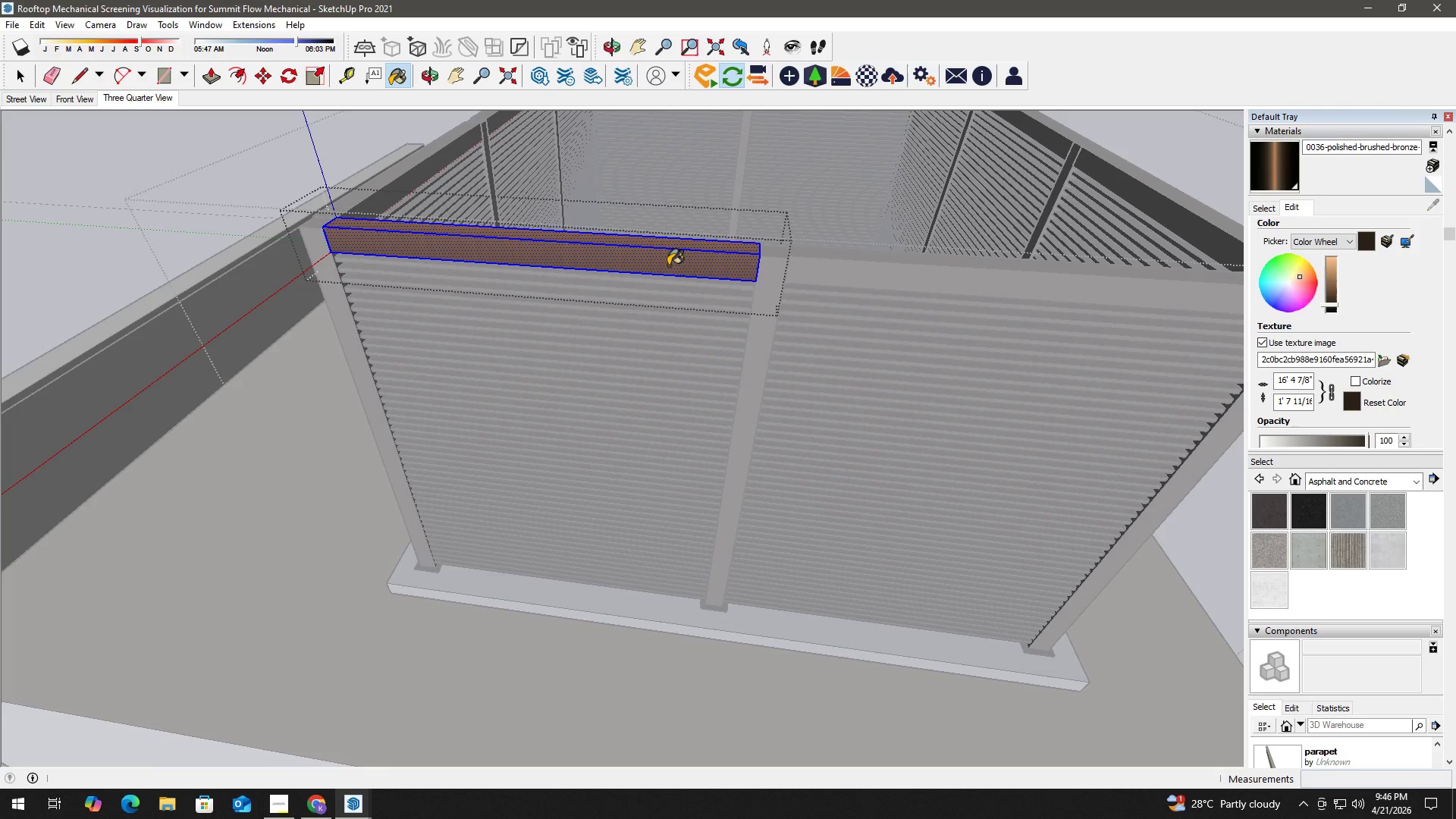 
key(Space)
 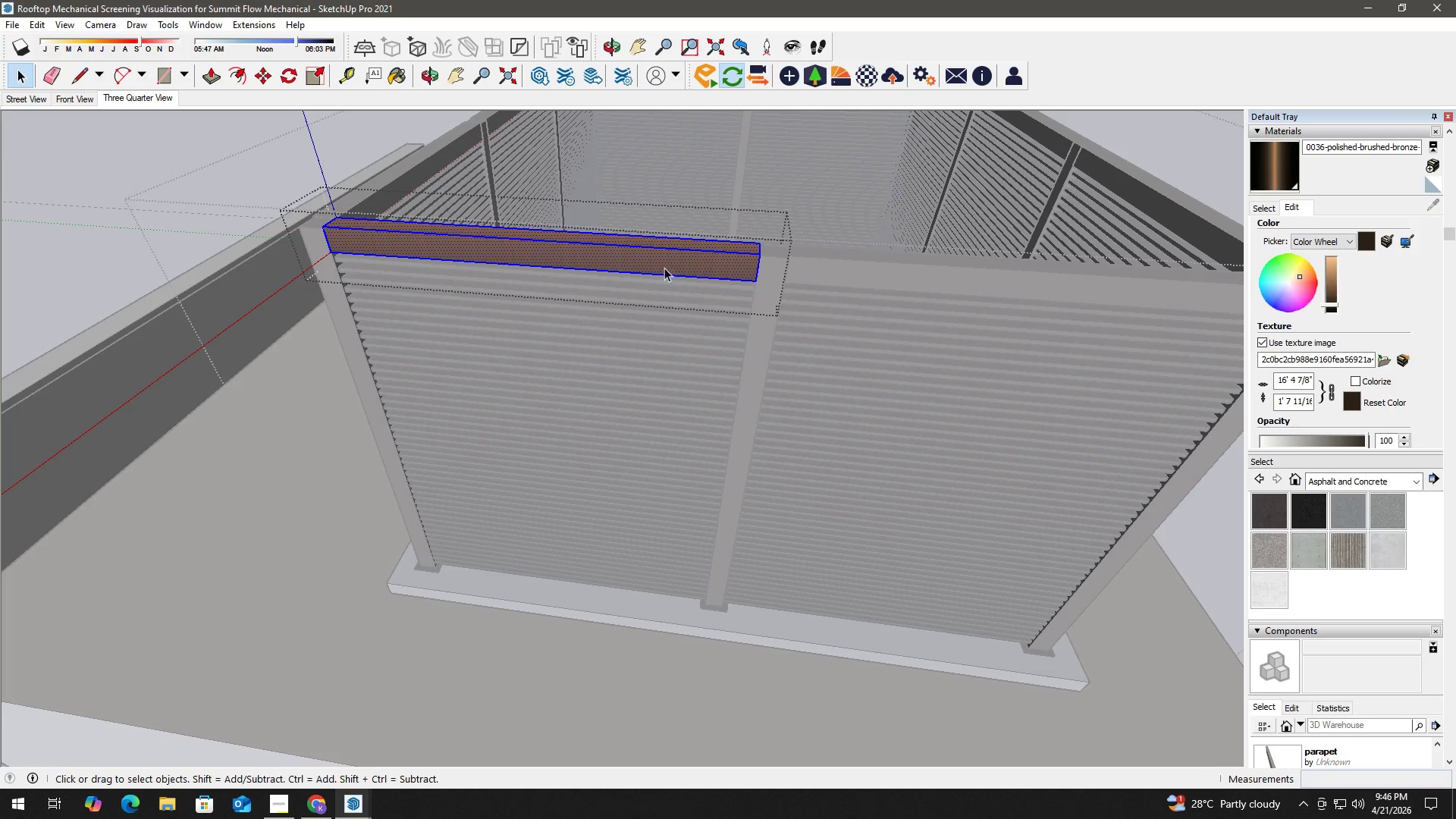 
key(Escape)
 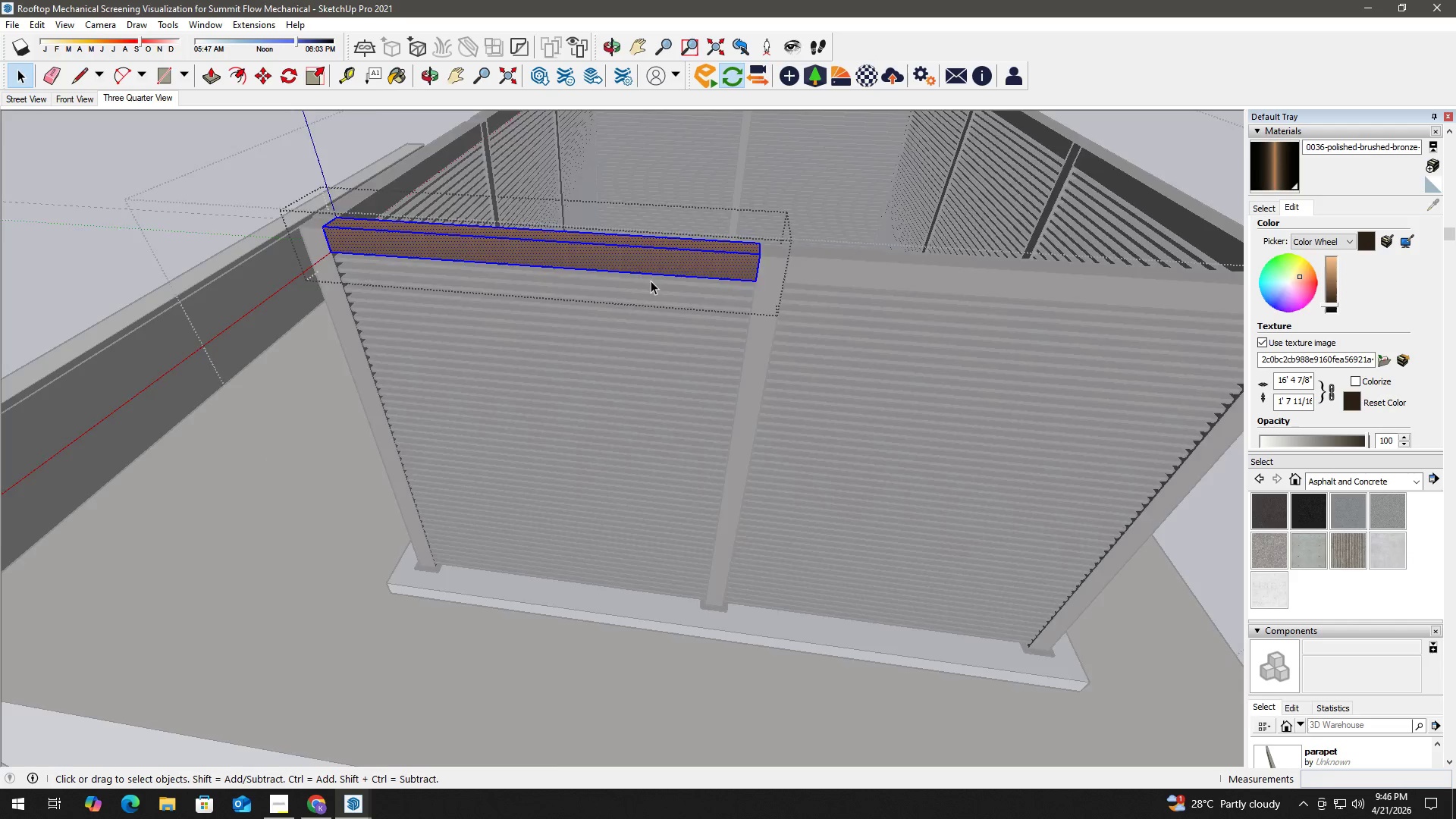 
key(Escape)
 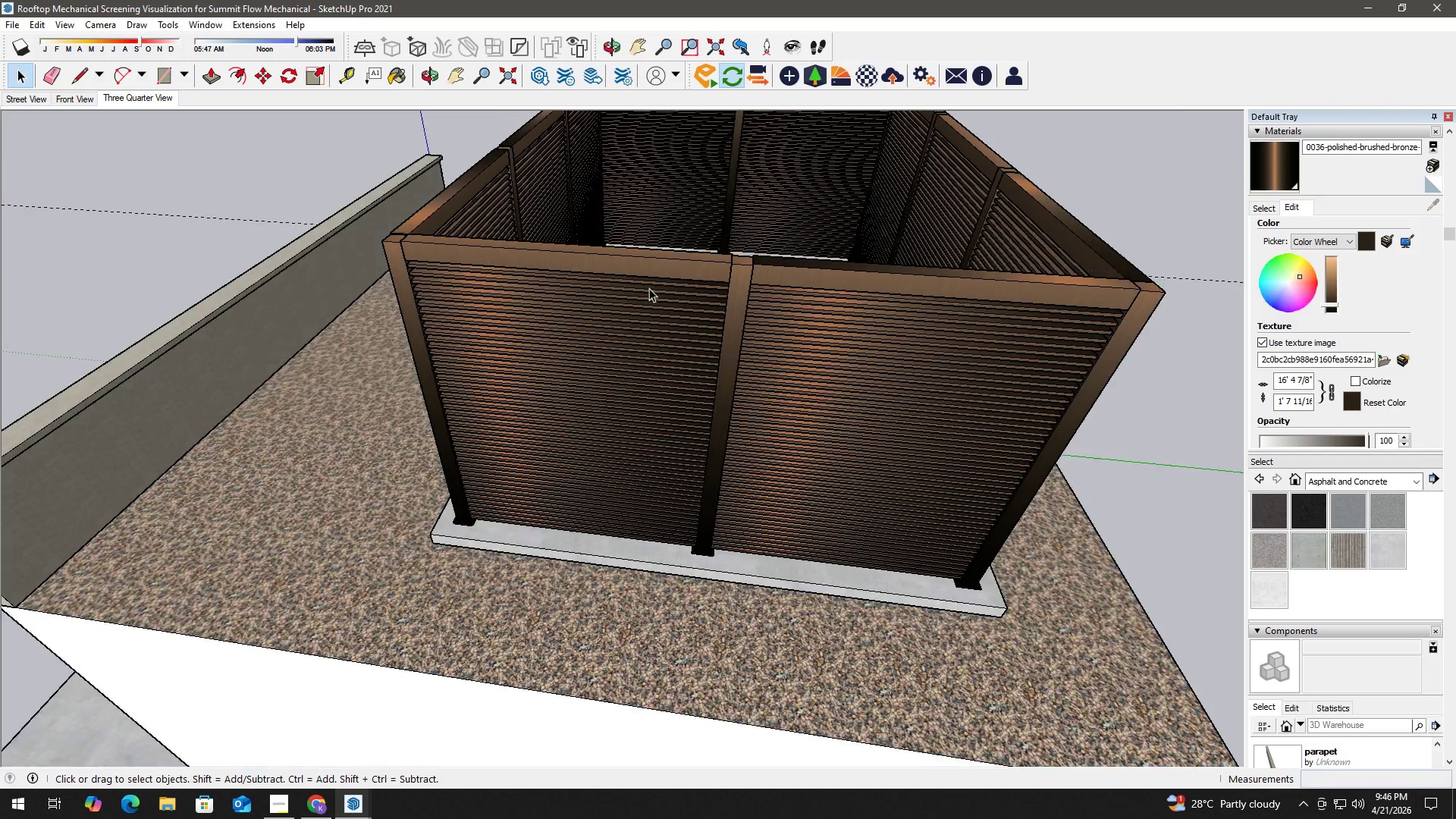 
key(Escape)
 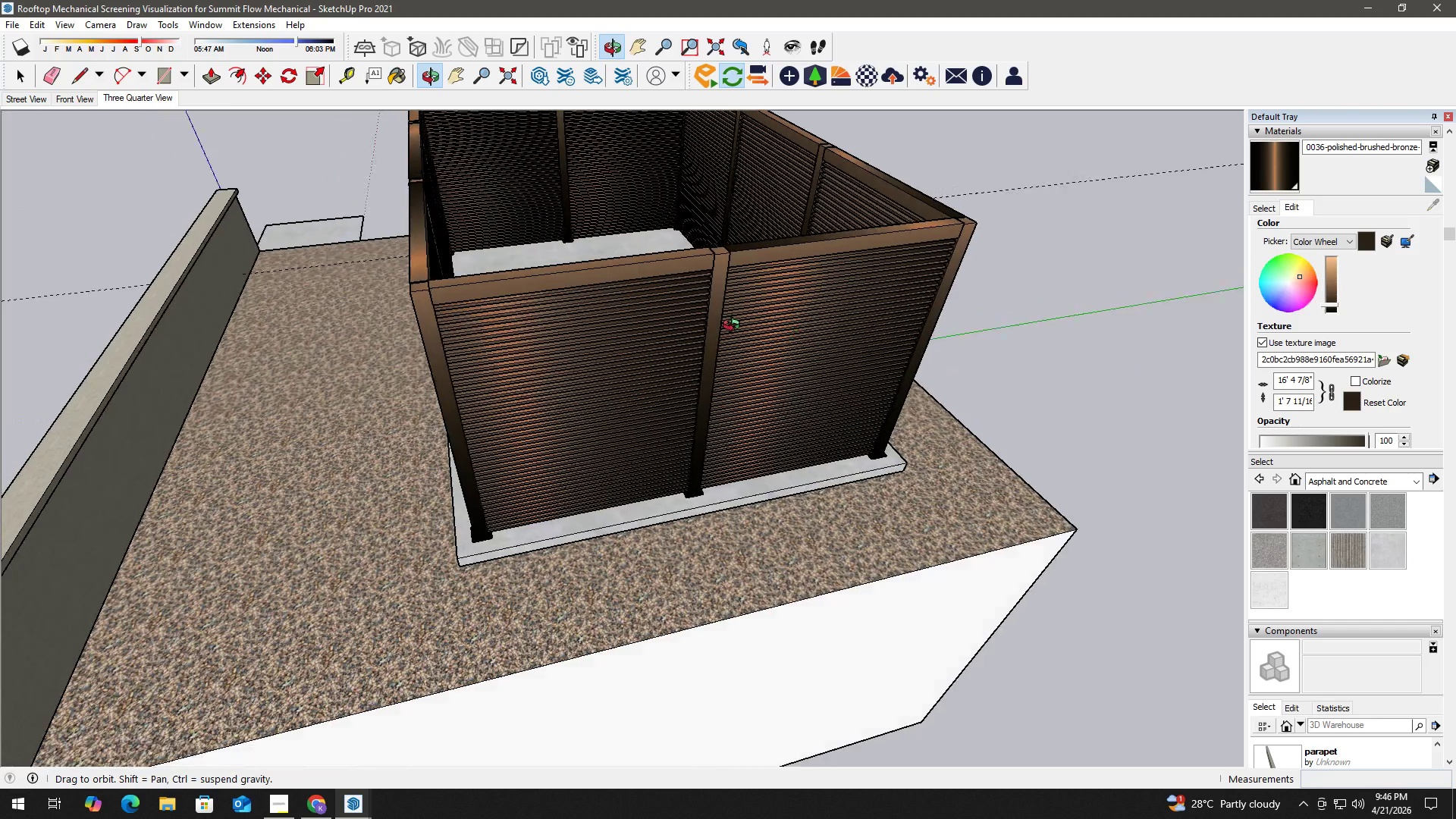 
scroll: coordinate [648, 292], scroll_direction: down, amount: 5.0
 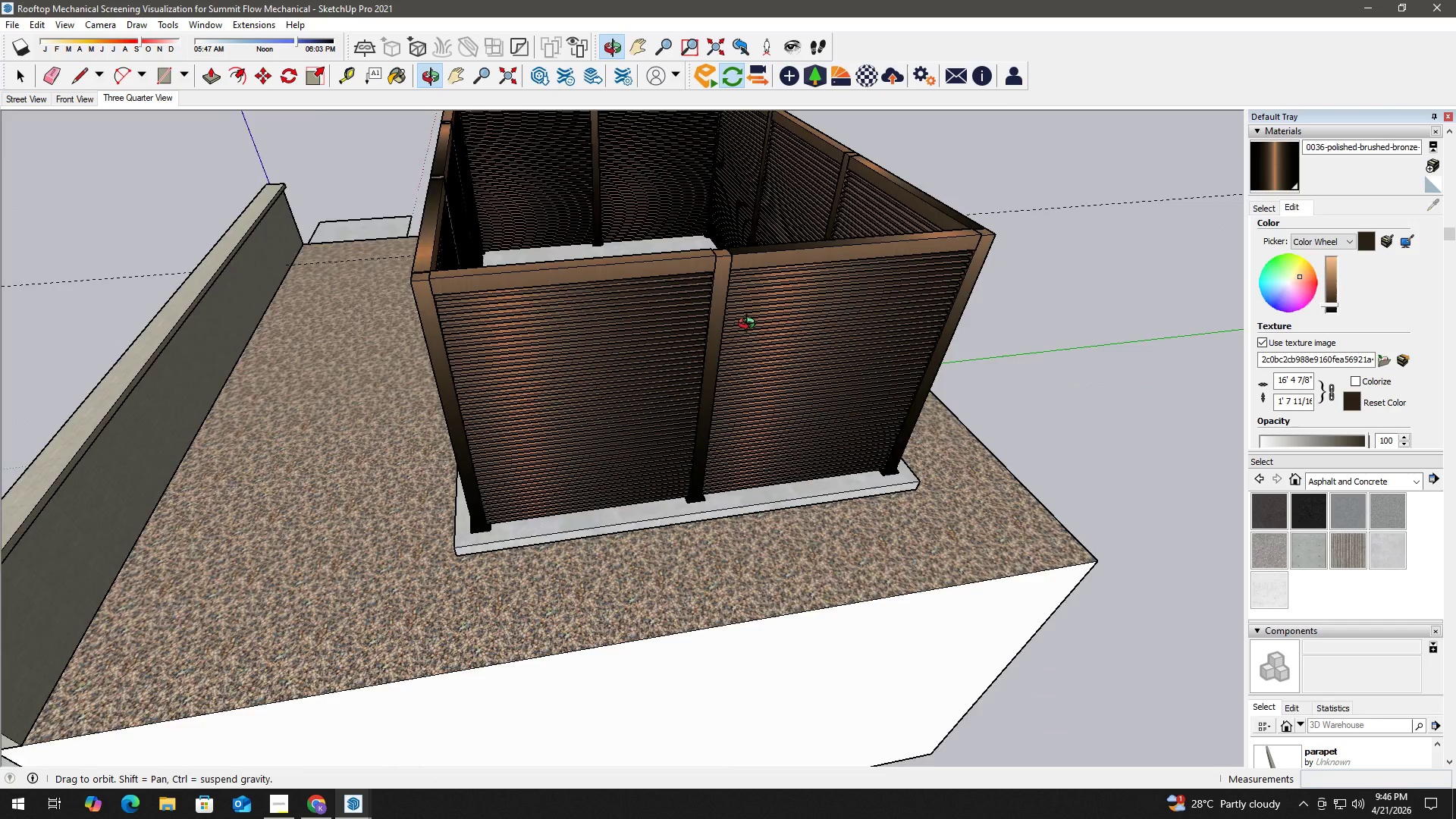 
scroll: coordinate [949, 356], scroll_direction: up, amount: 2.0
 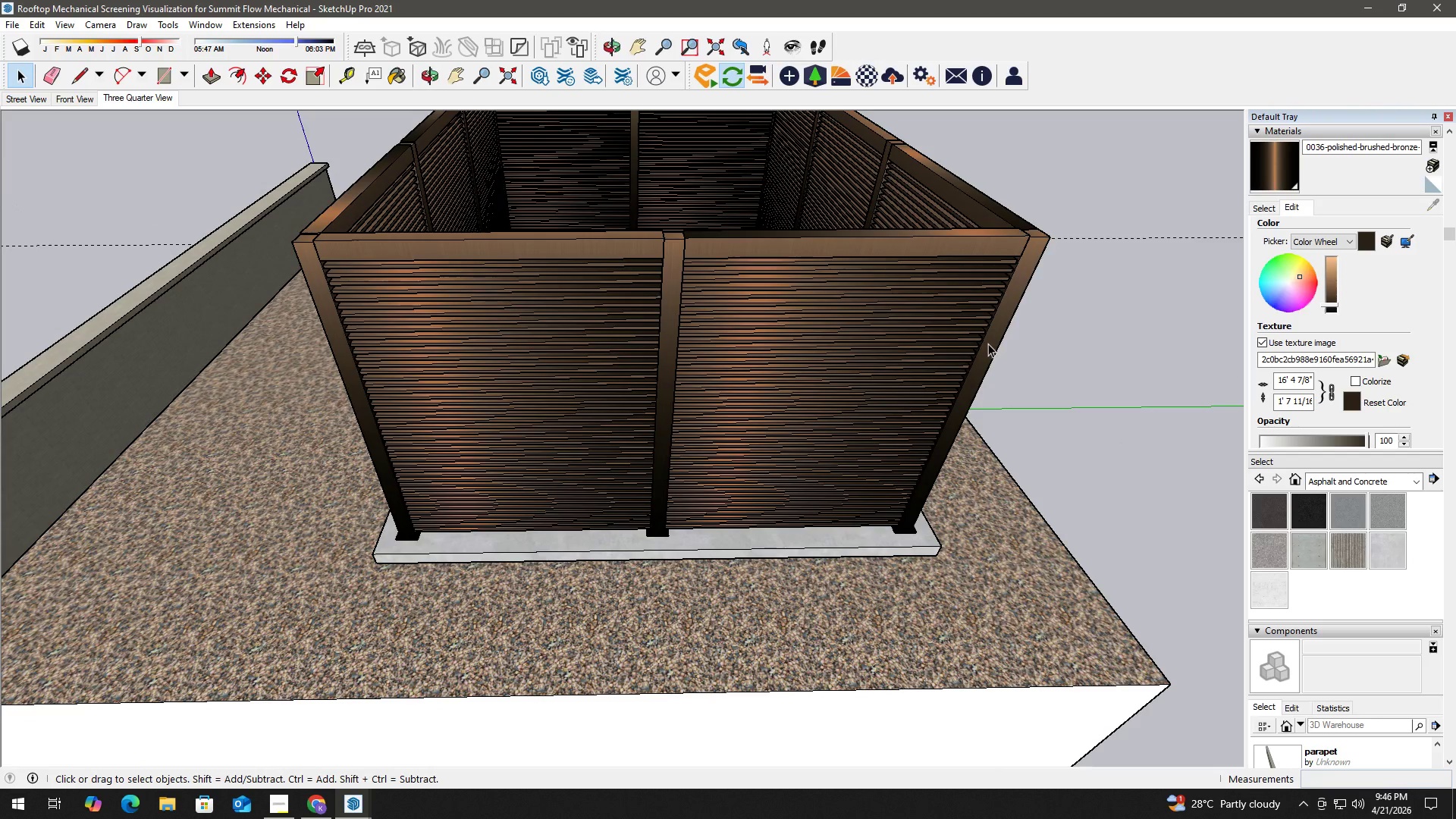 
double_click([990, 343])
 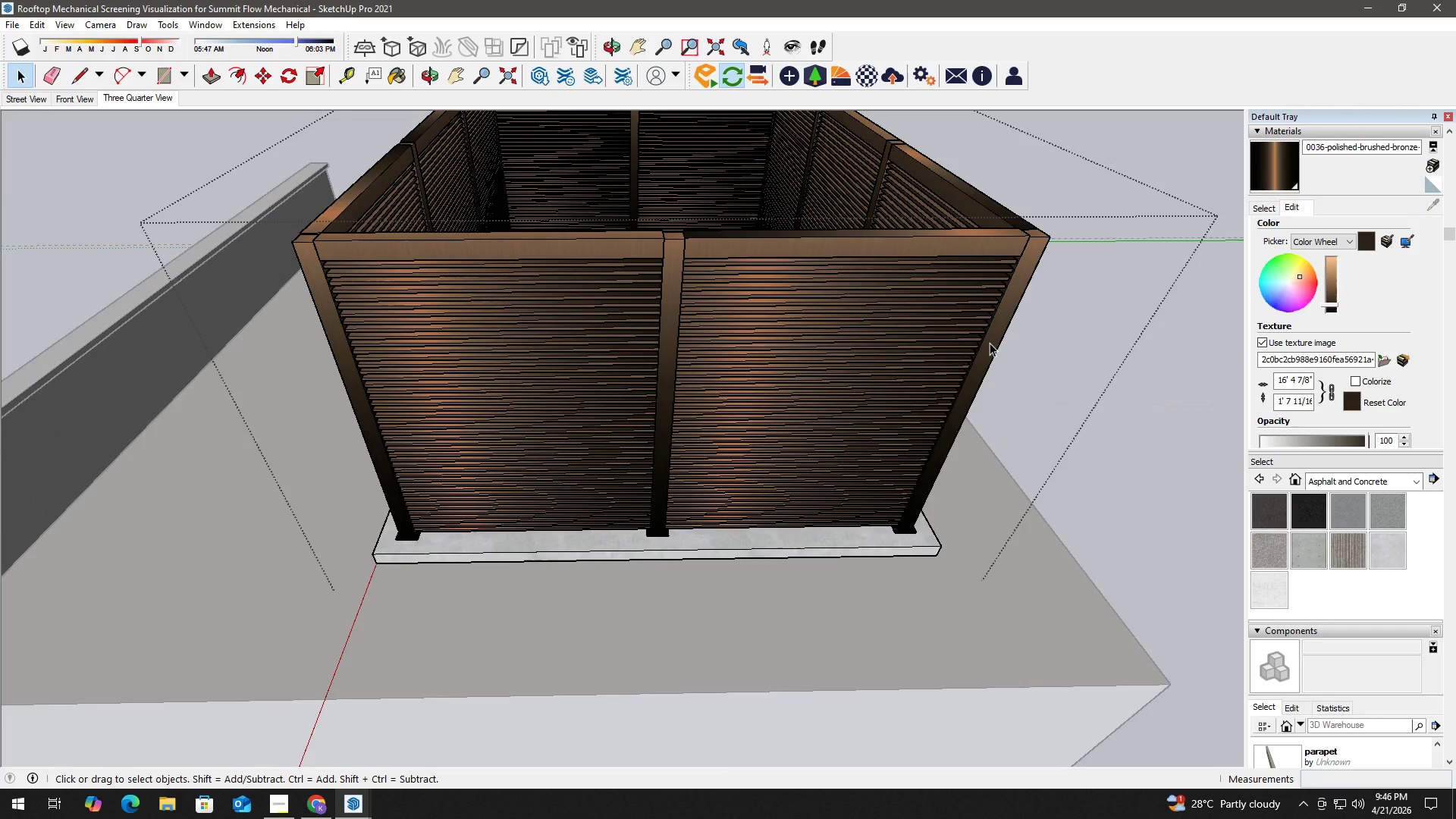 
triple_click([990, 343])
 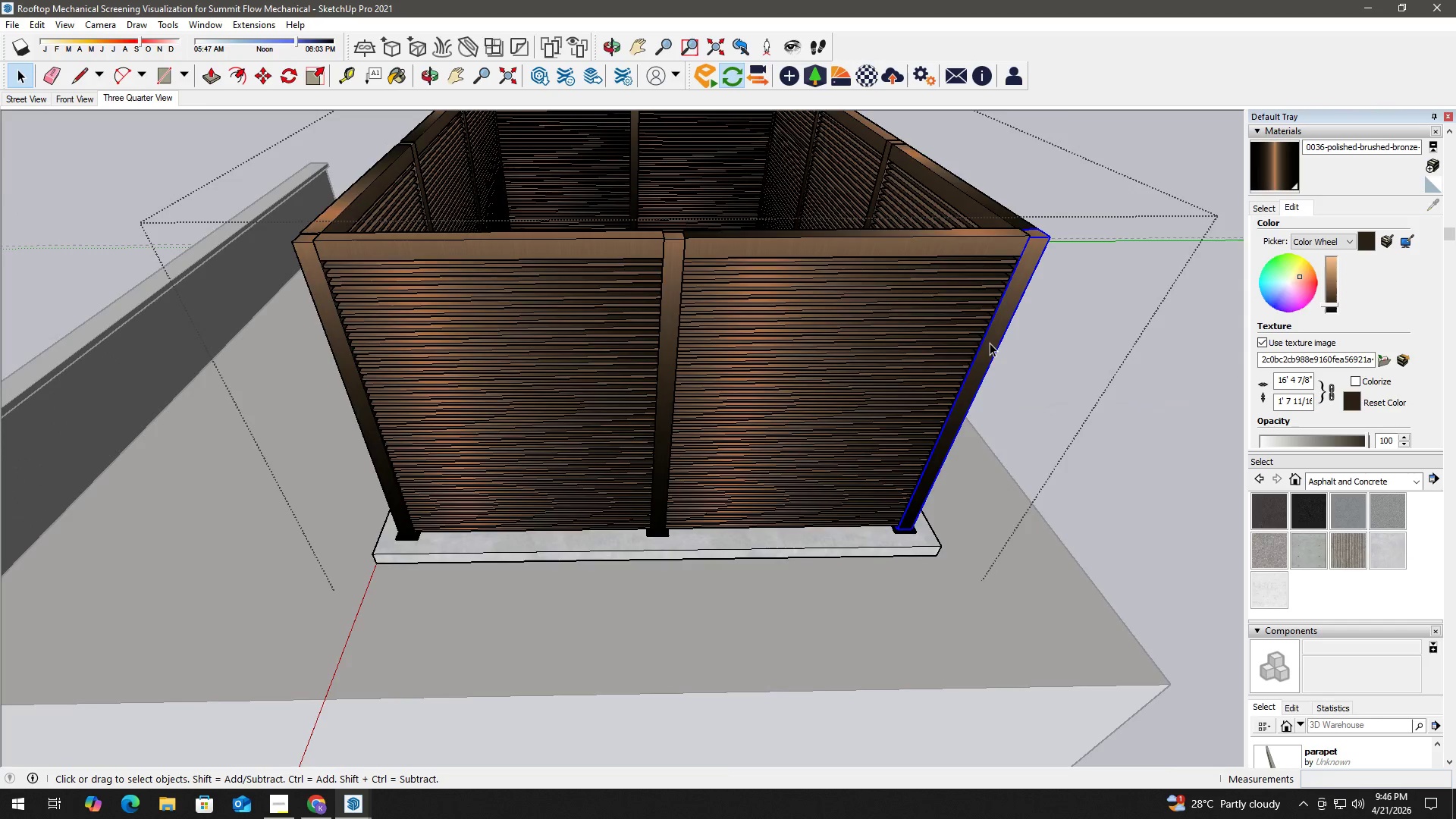 
triple_click([990, 343])
 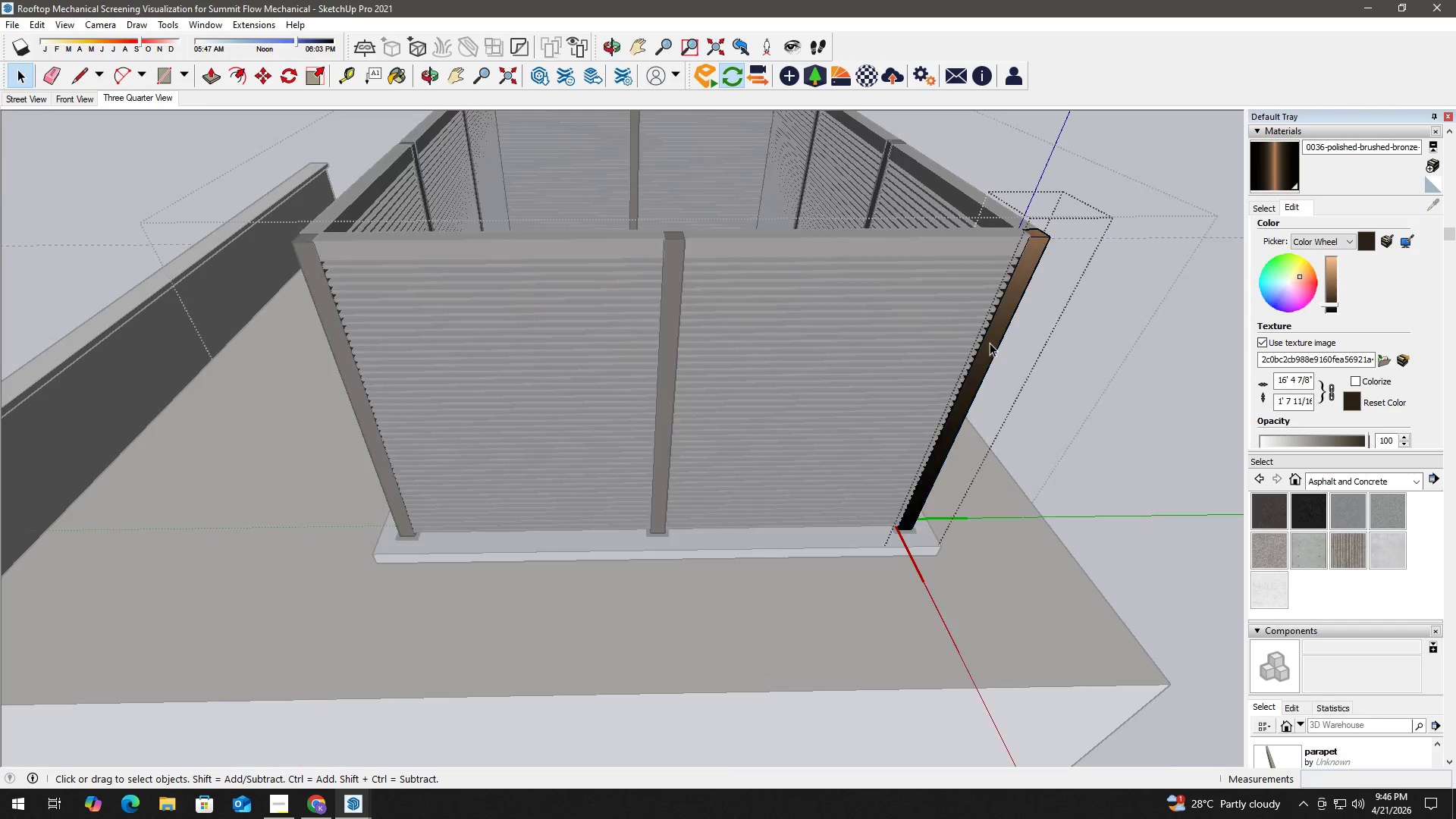 
triple_click([990, 343])
 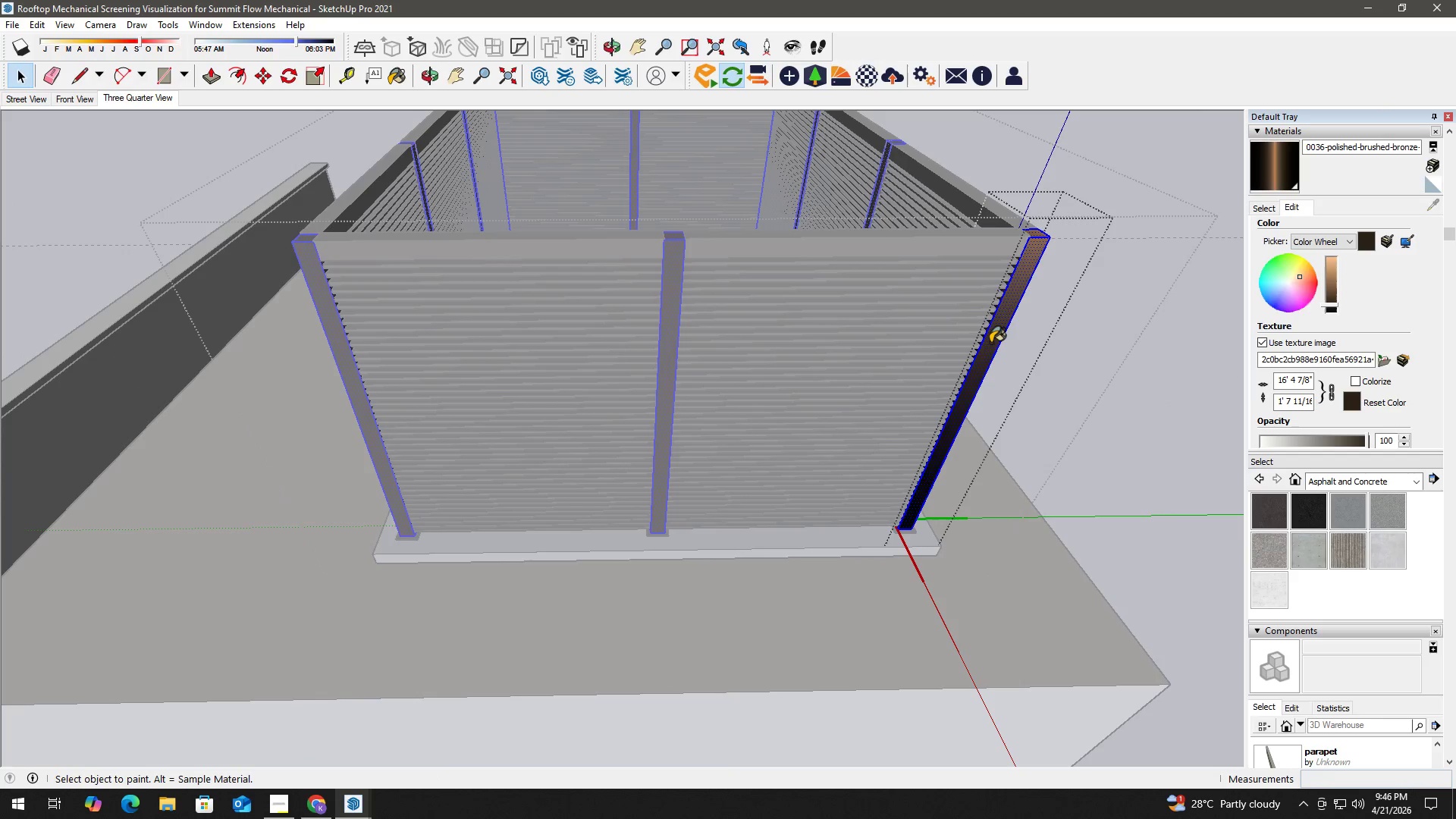 
key(B)
 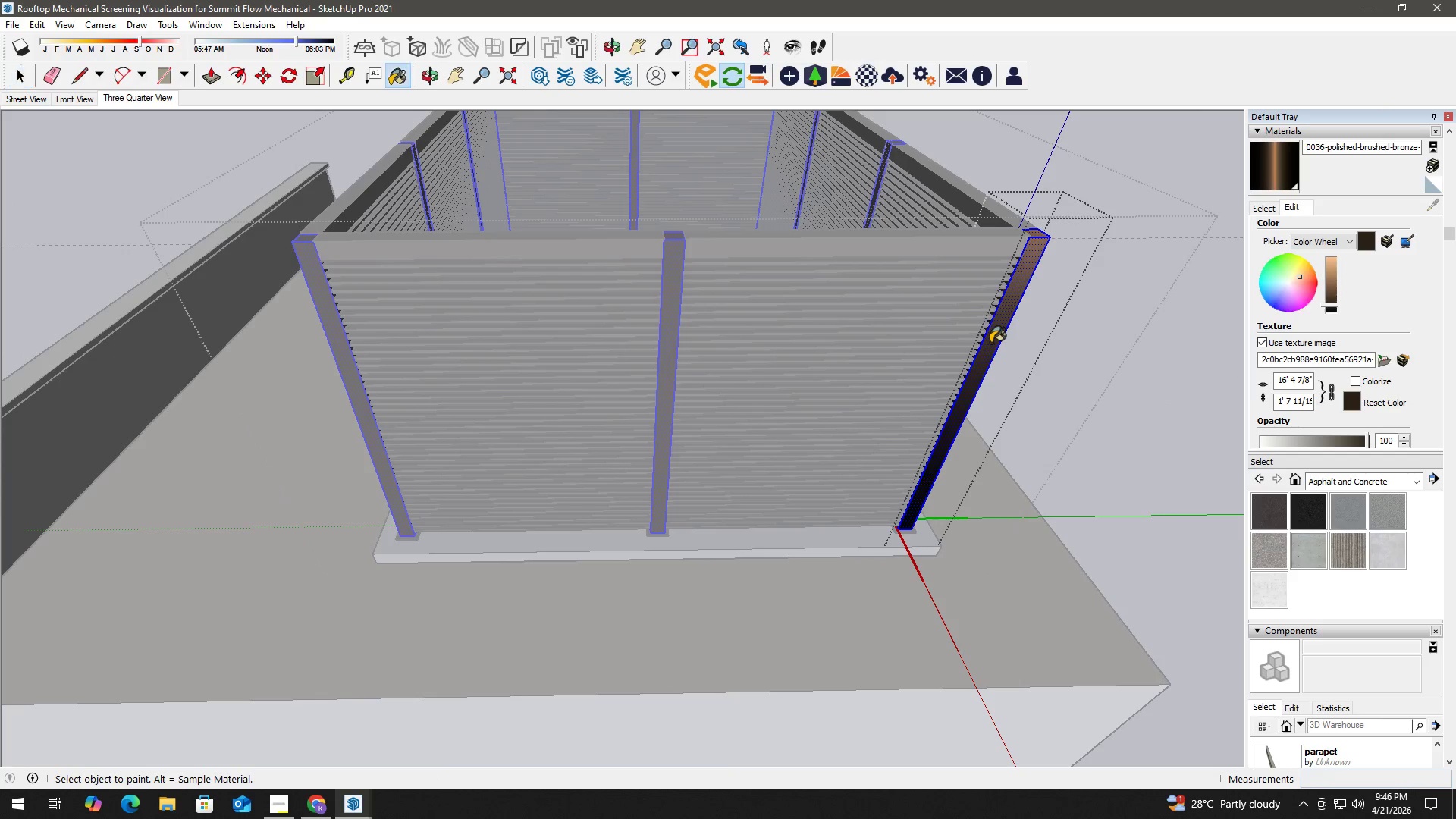 
triple_click([990, 343])
 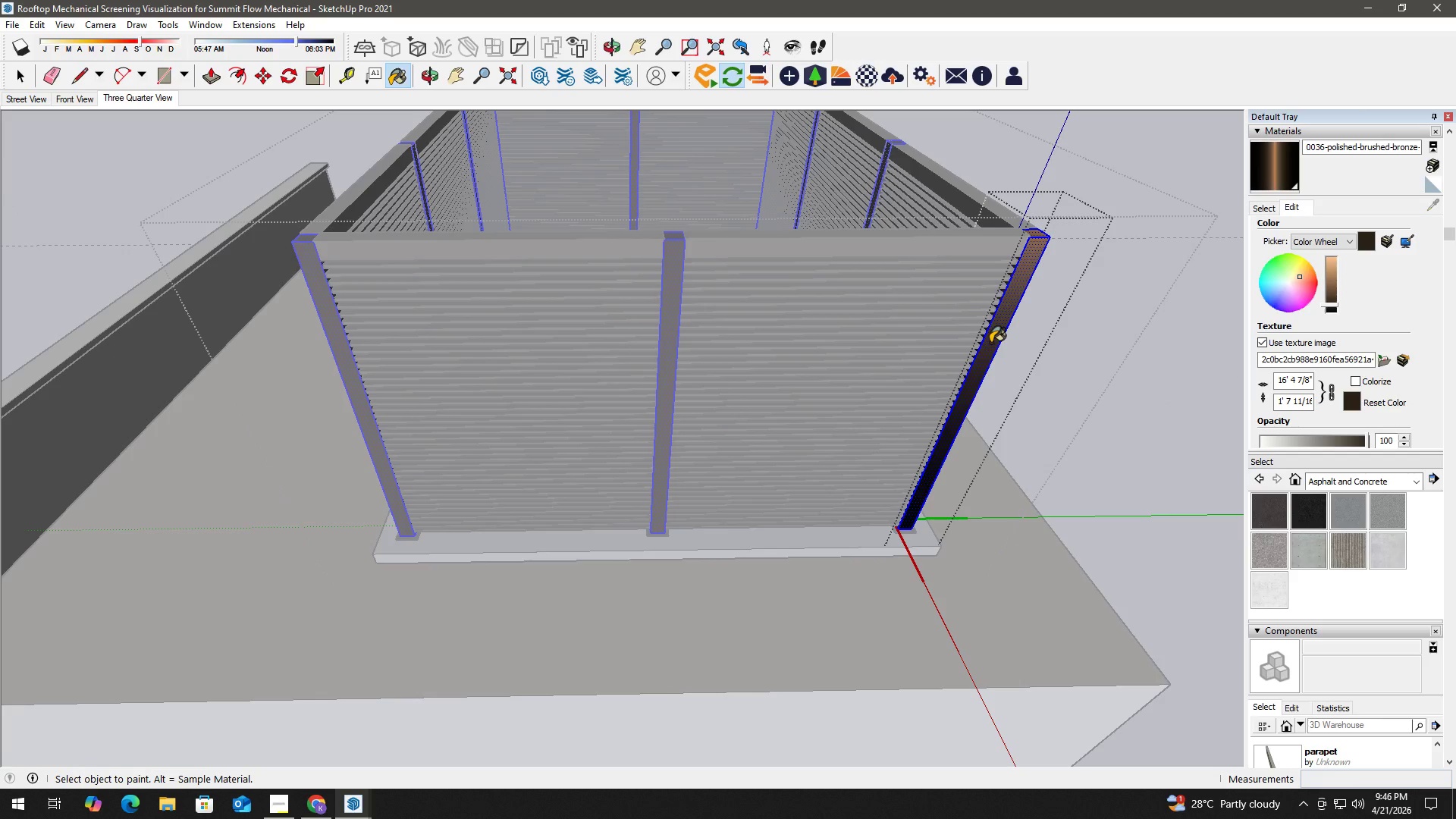 
triple_click([990, 343])
 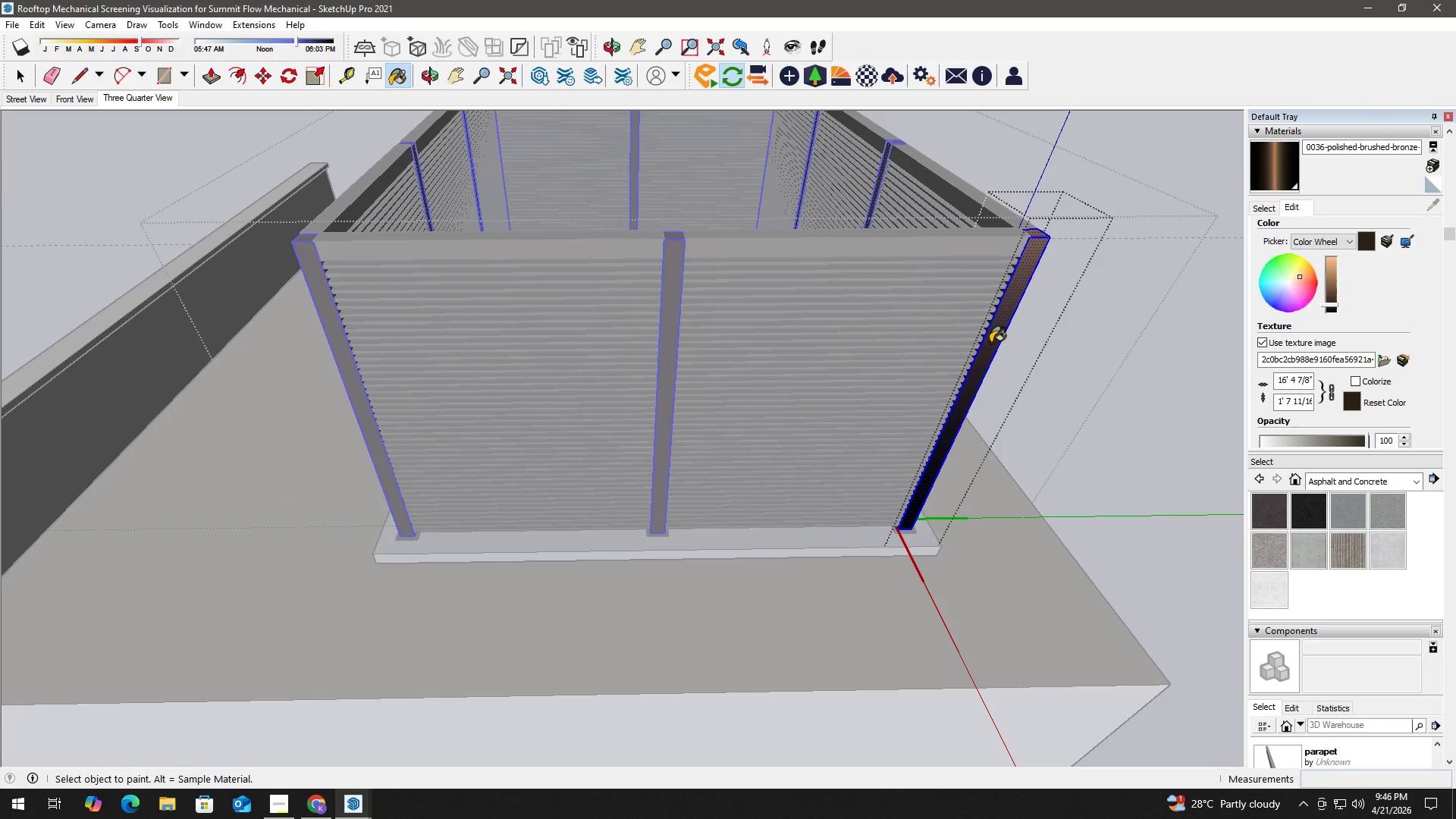 
triple_click([990, 343])
 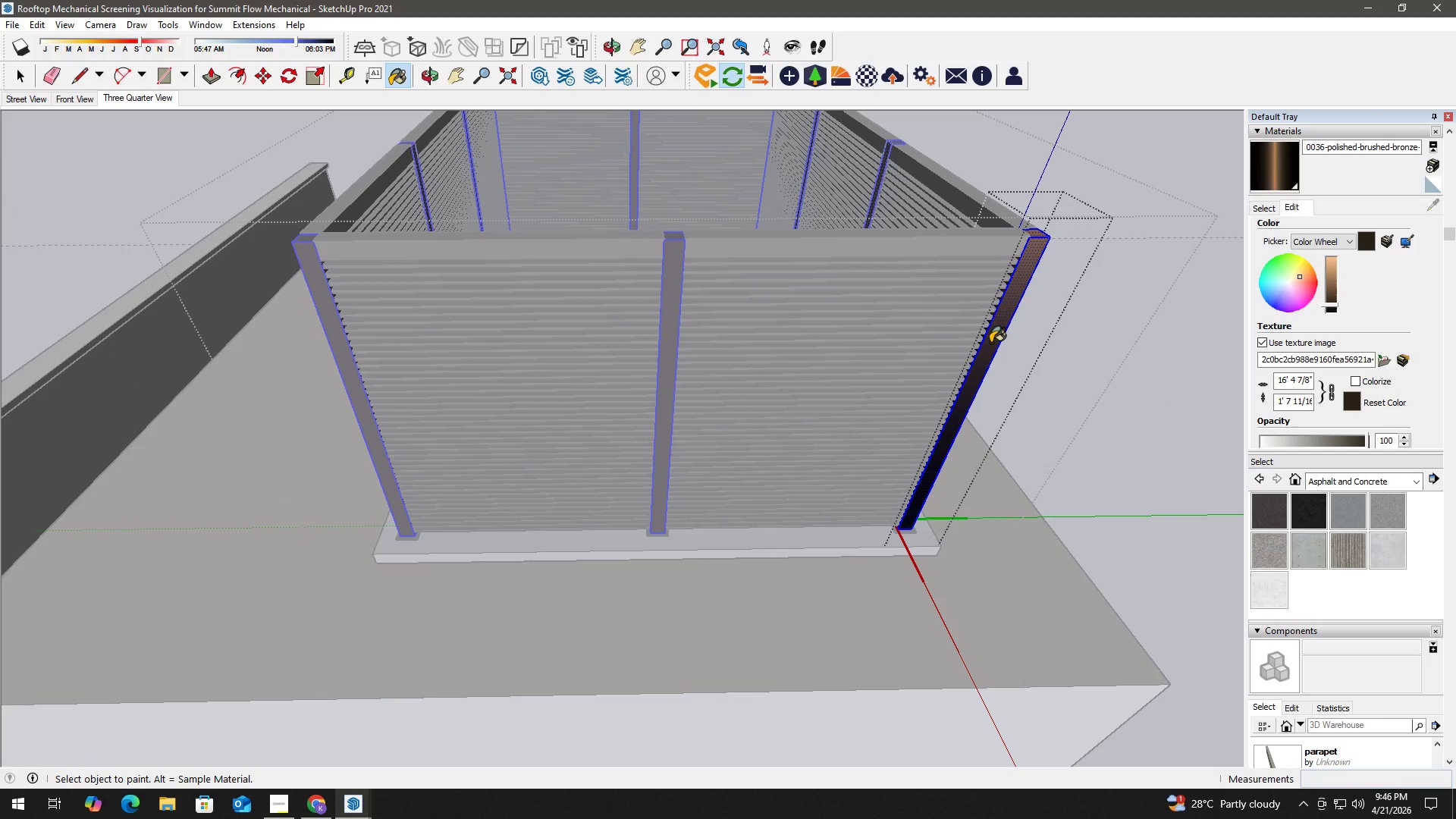 
triple_click([990, 343])
 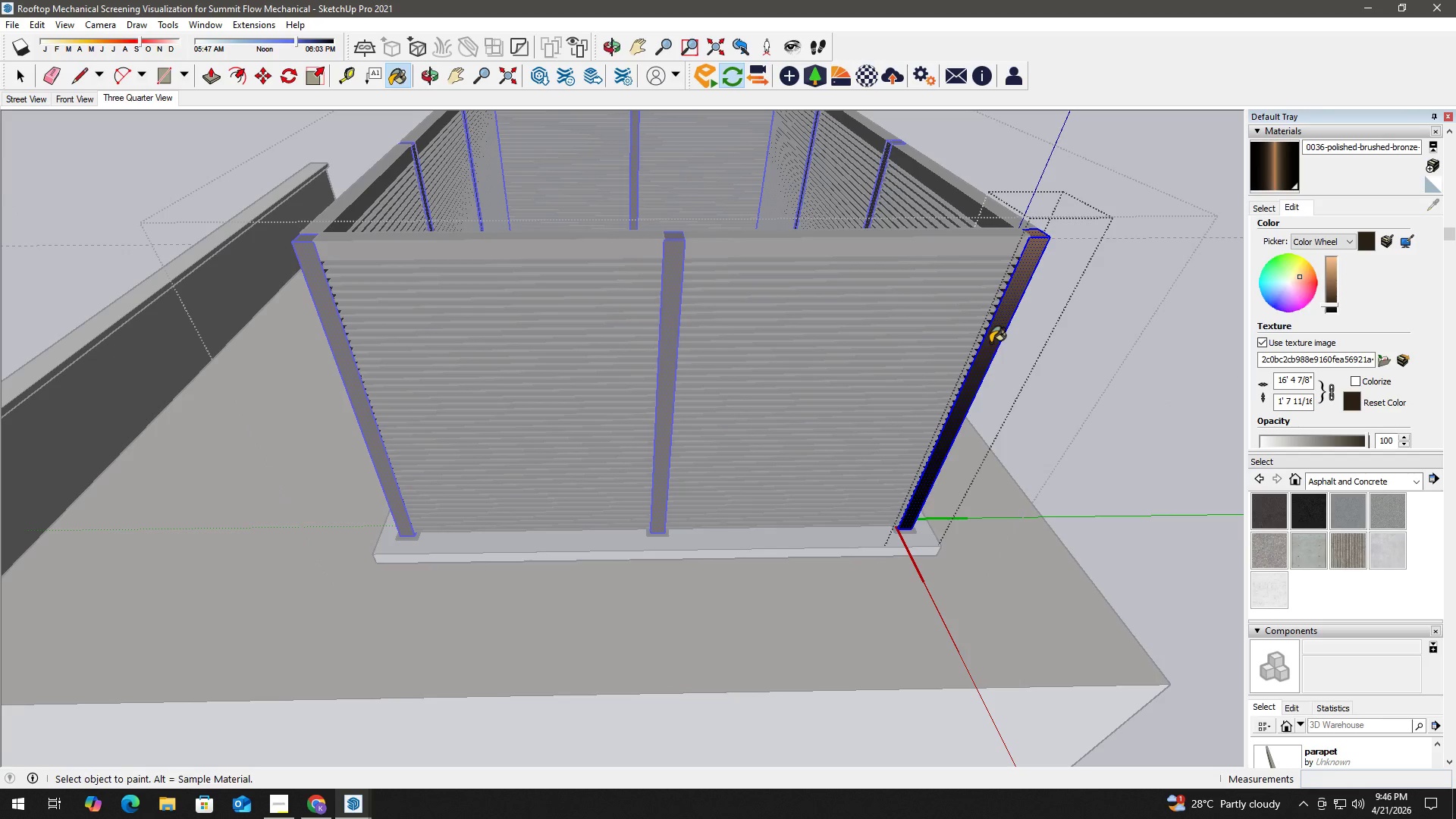 
key(Space)
 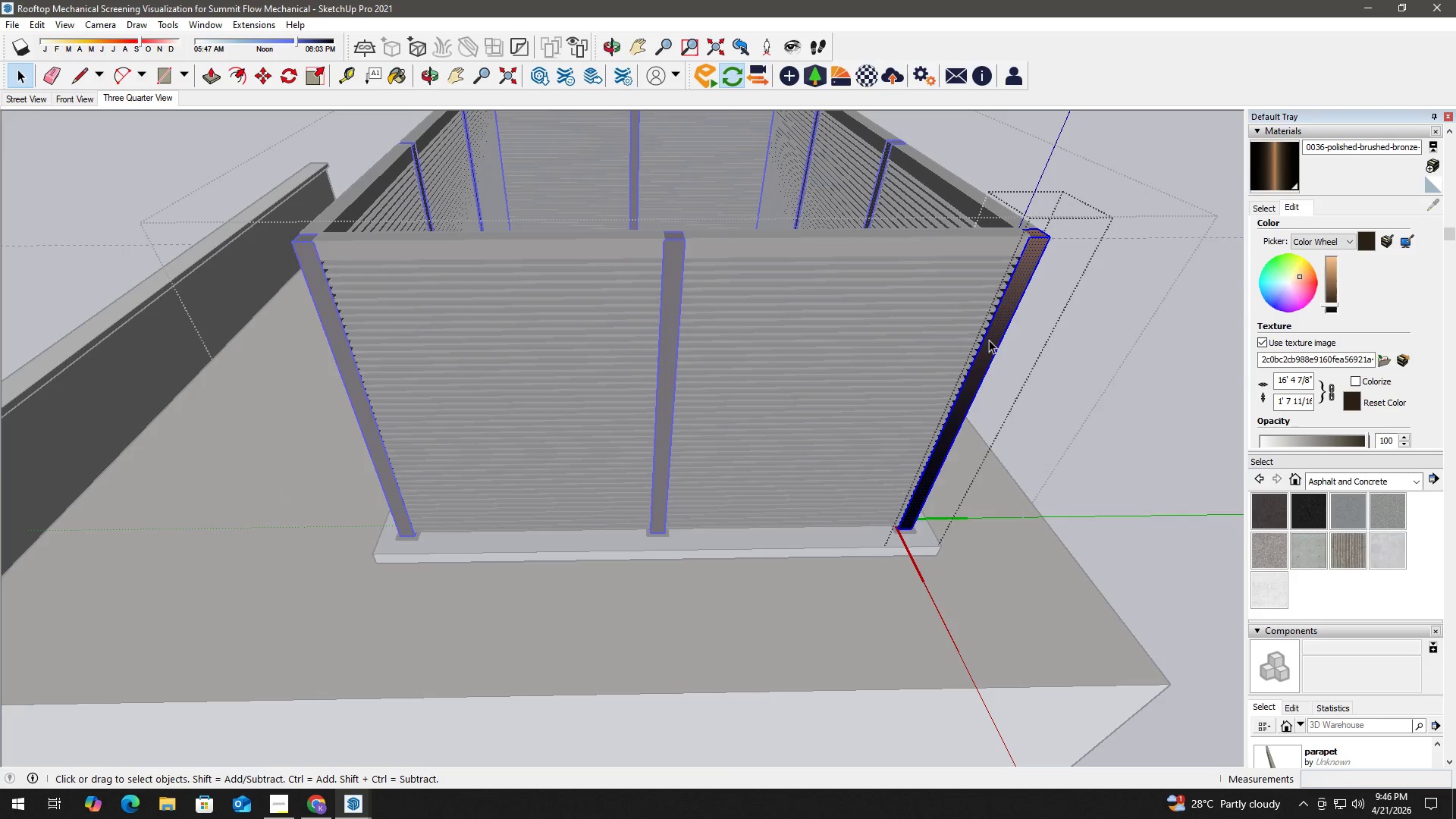 
key(Escape)
 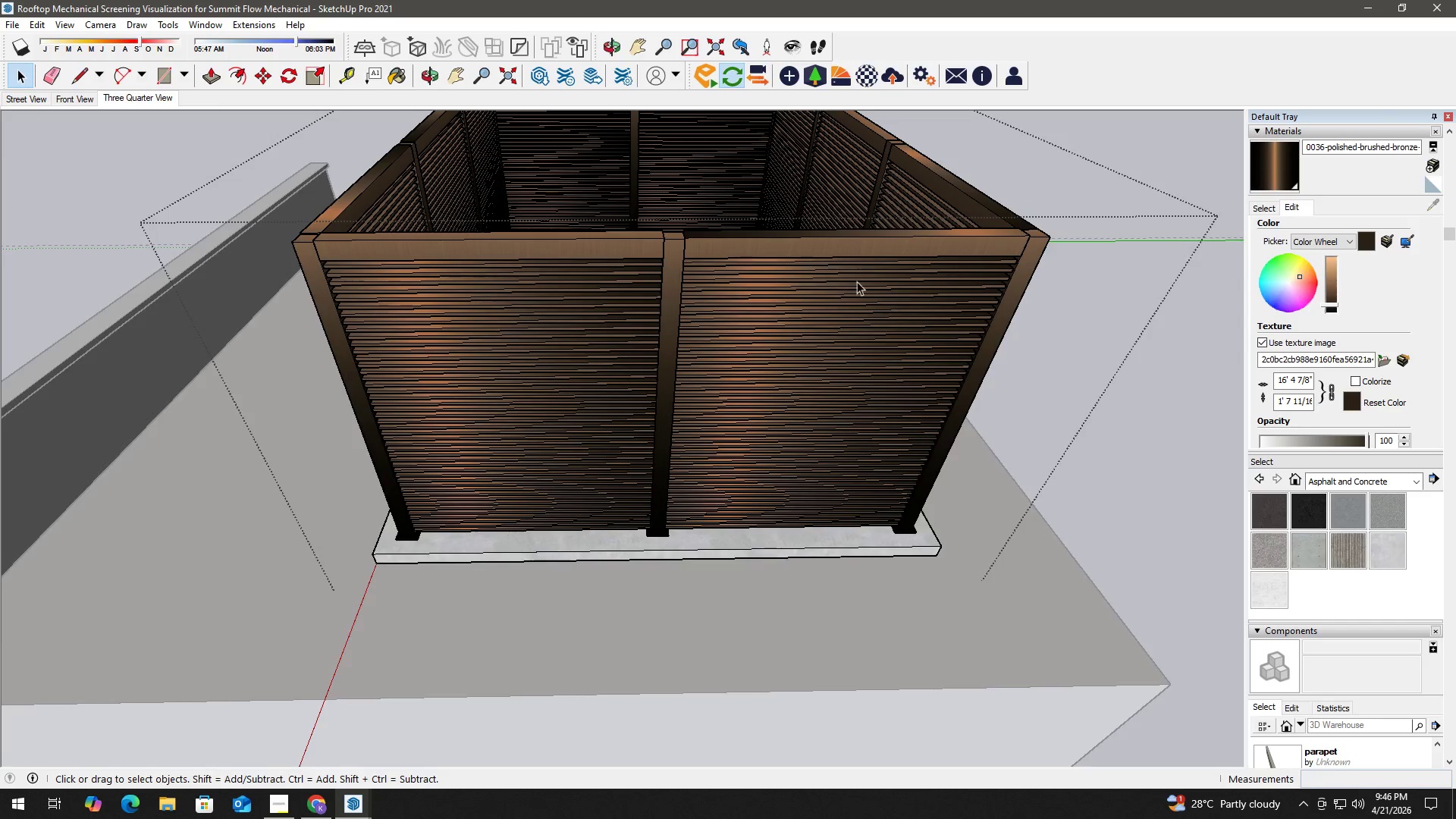 
key(Escape)
 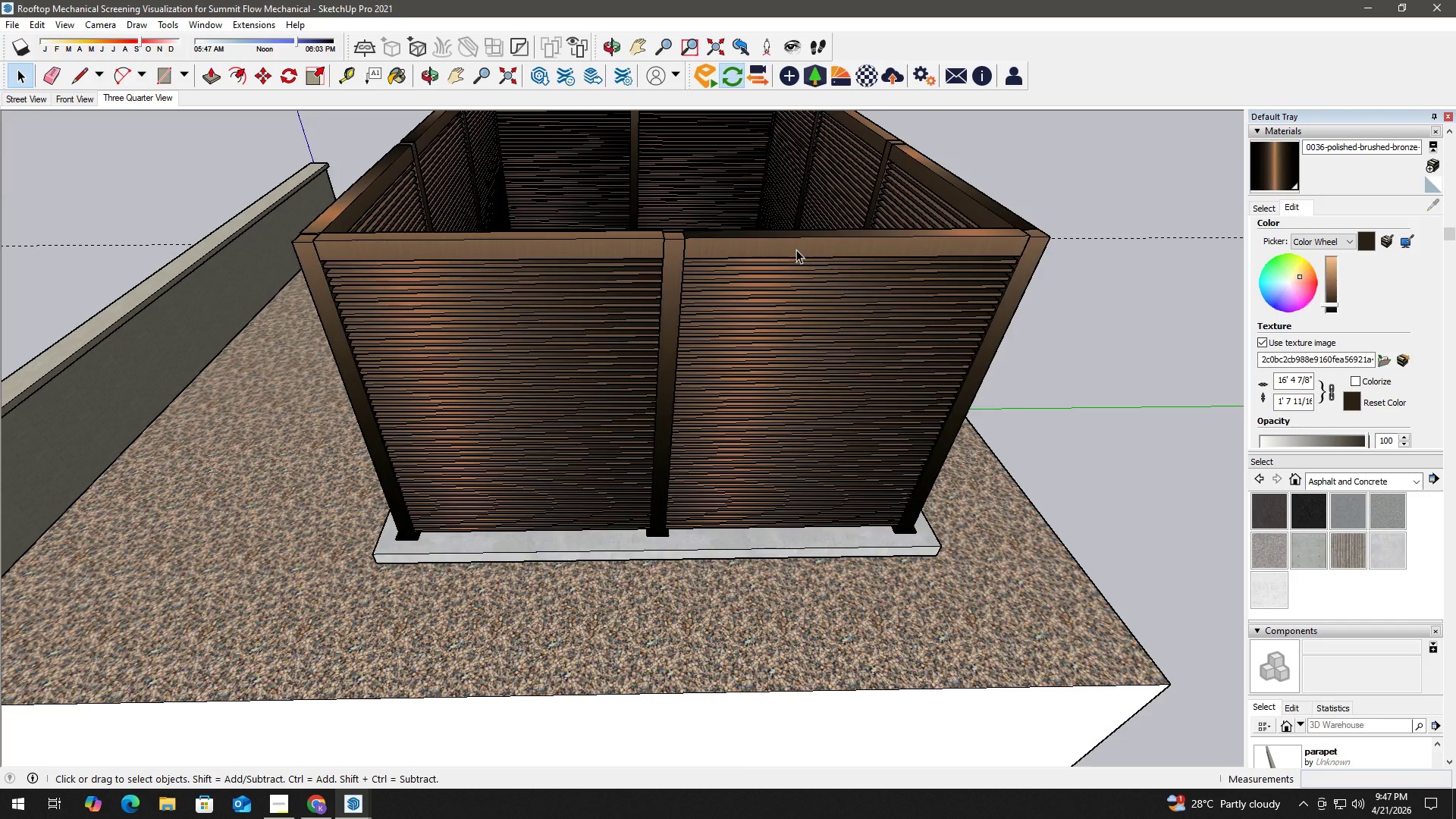 
double_click([796, 249])
 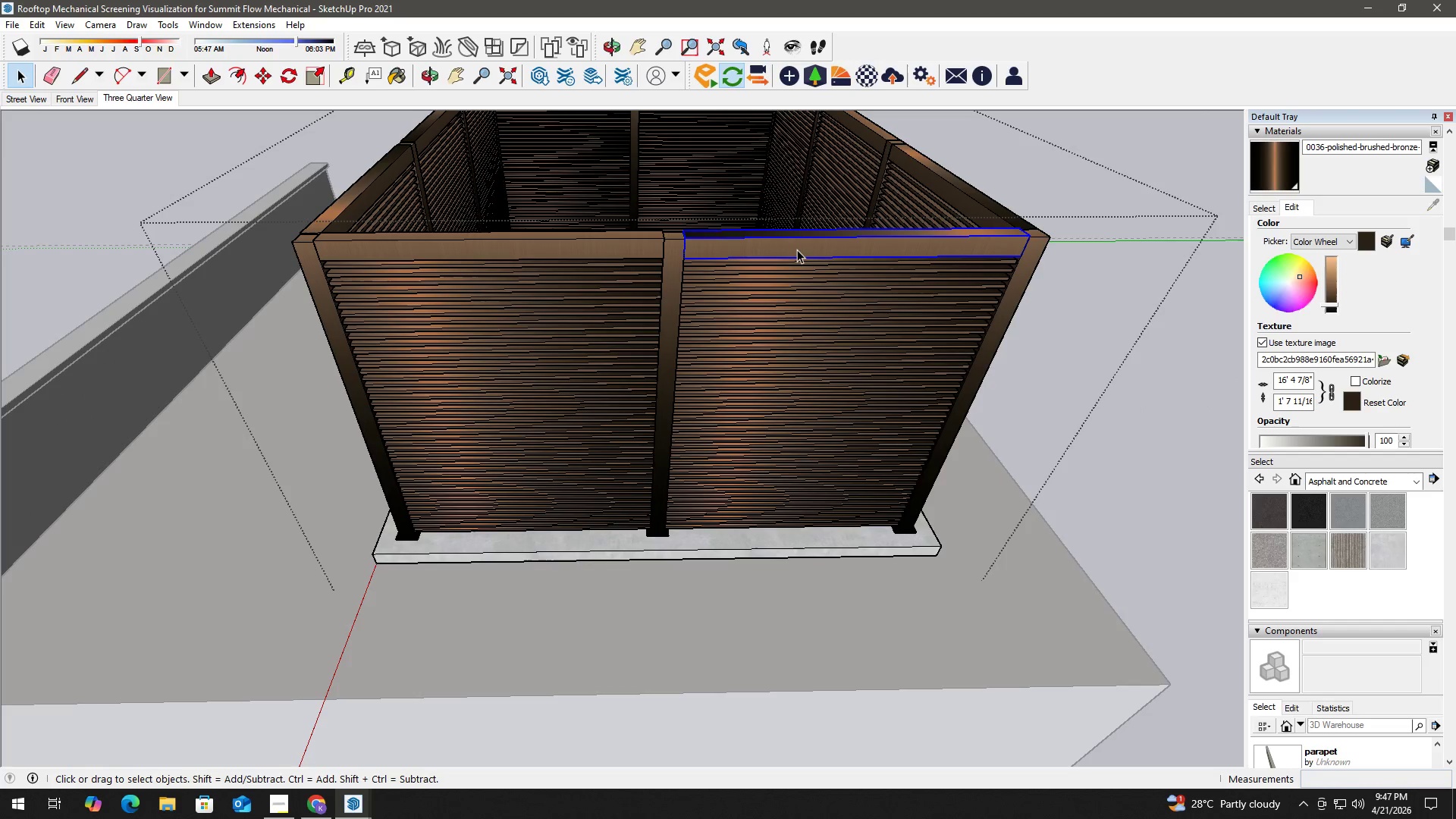 
triple_click([799, 249])
 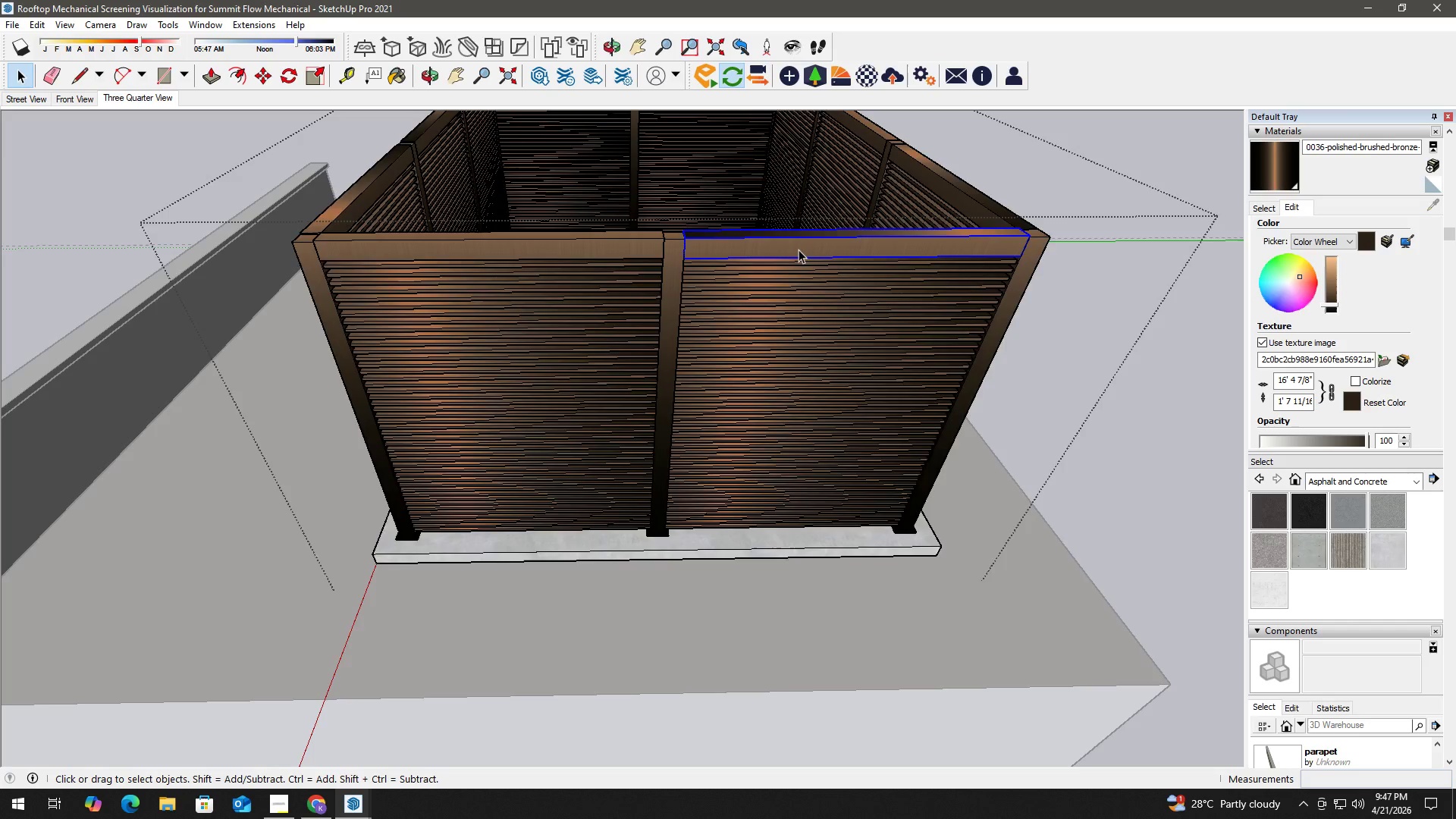 
triple_click([799, 249])
 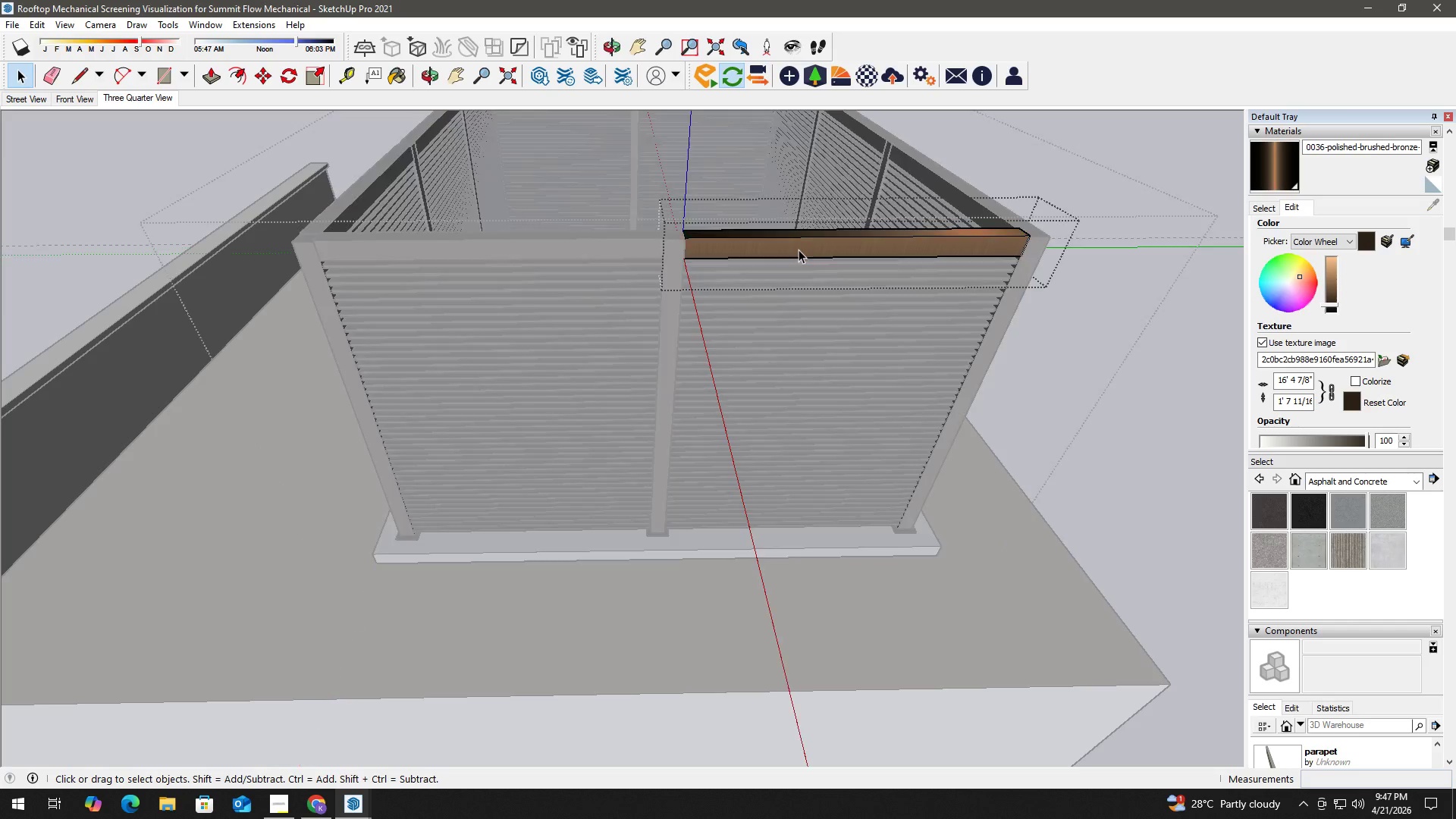 
triple_click([799, 249])
 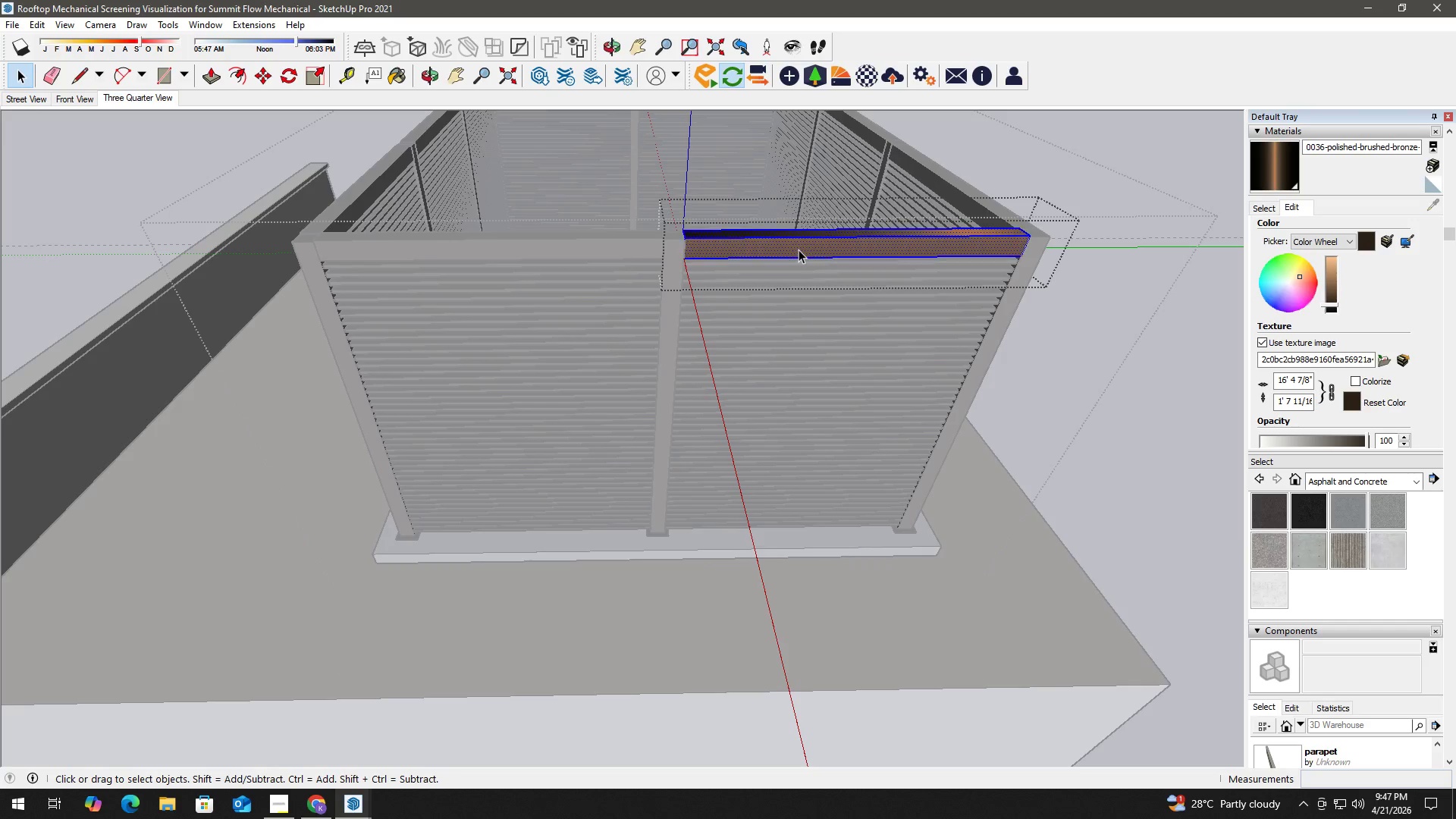 
triple_click([799, 249])
 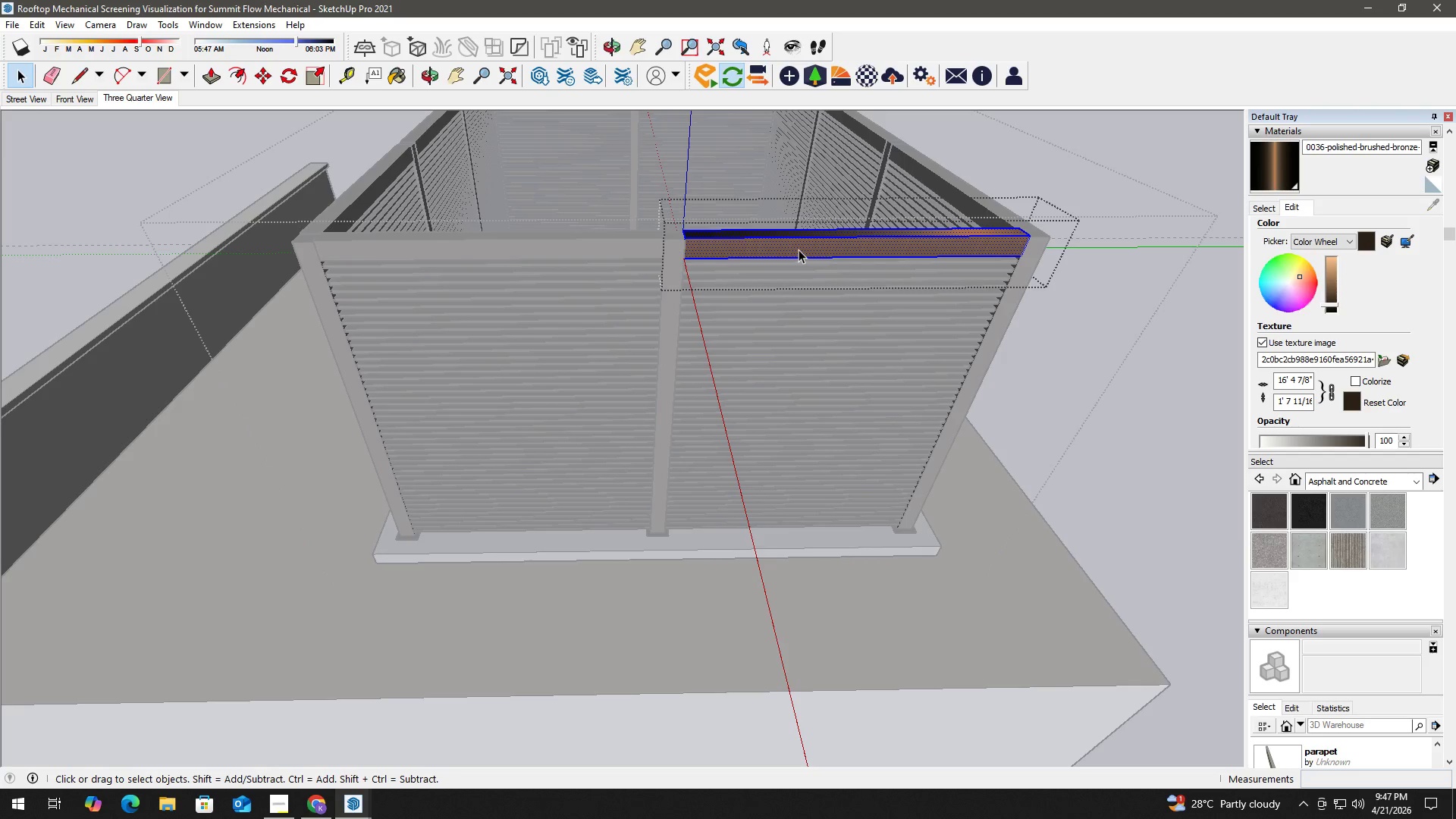 
triple_click([799, 249])
 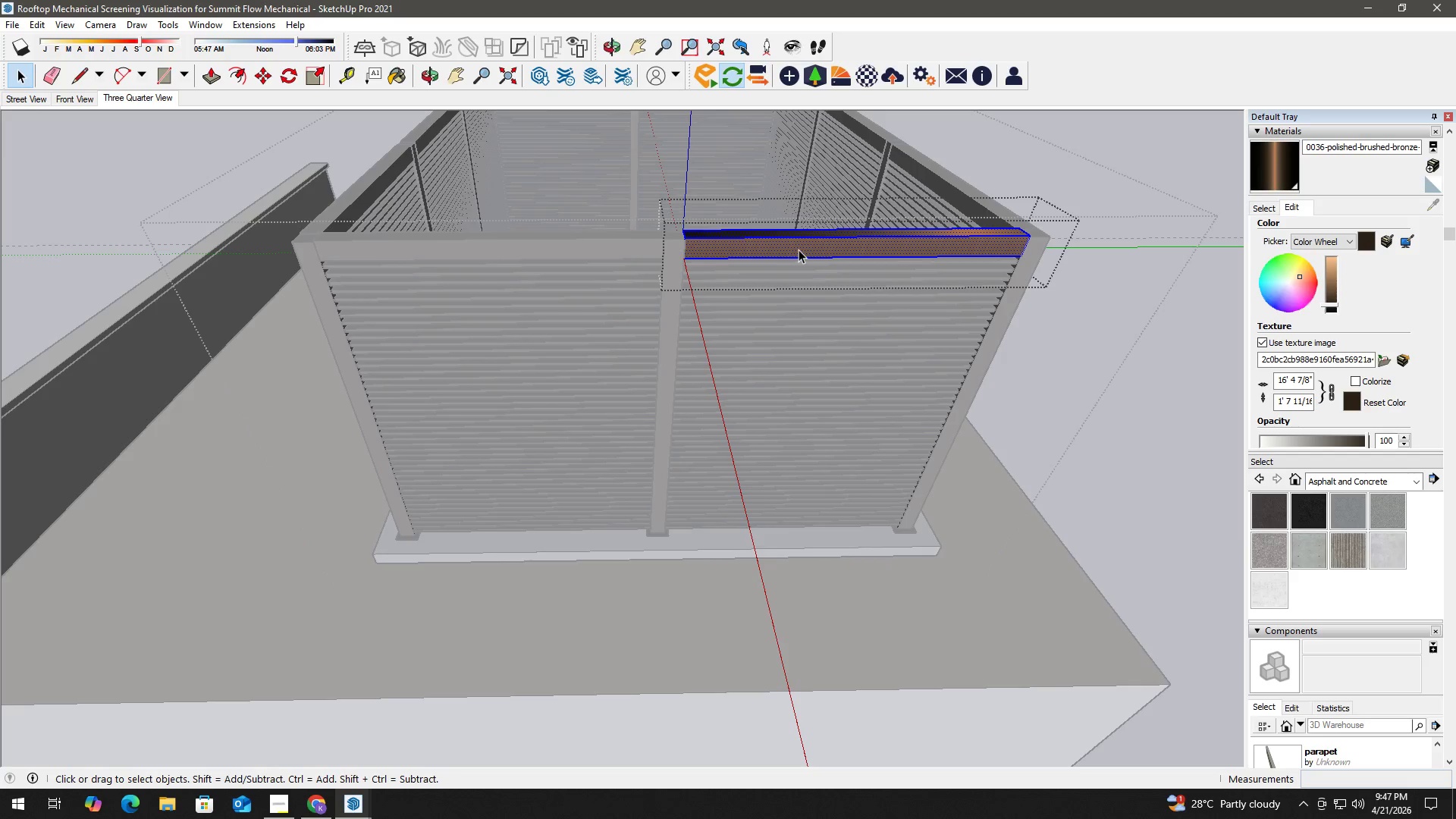 
triple_click([799, 249])
 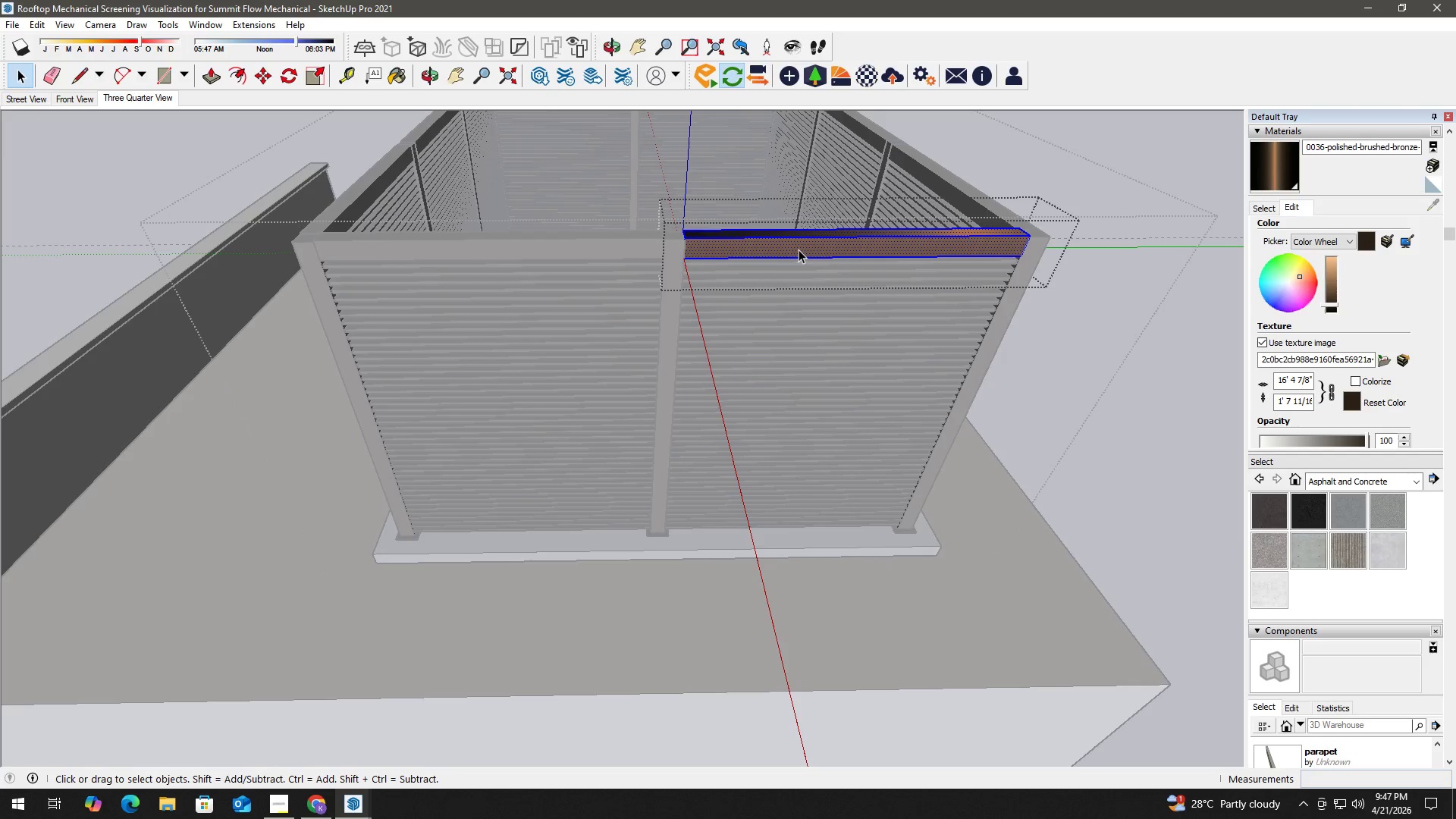 
triple_click([799, 249])
 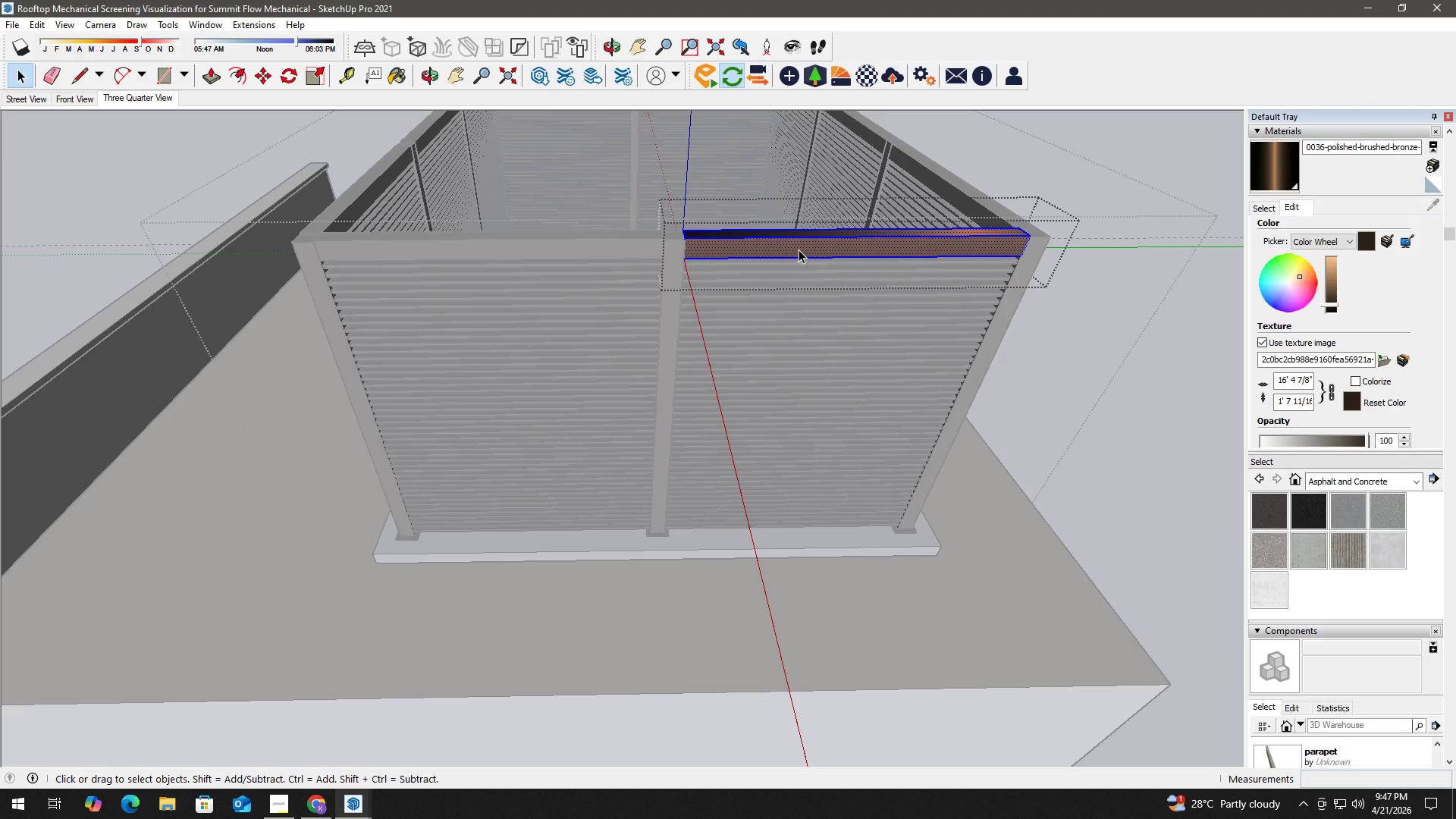 
key(Escape)
 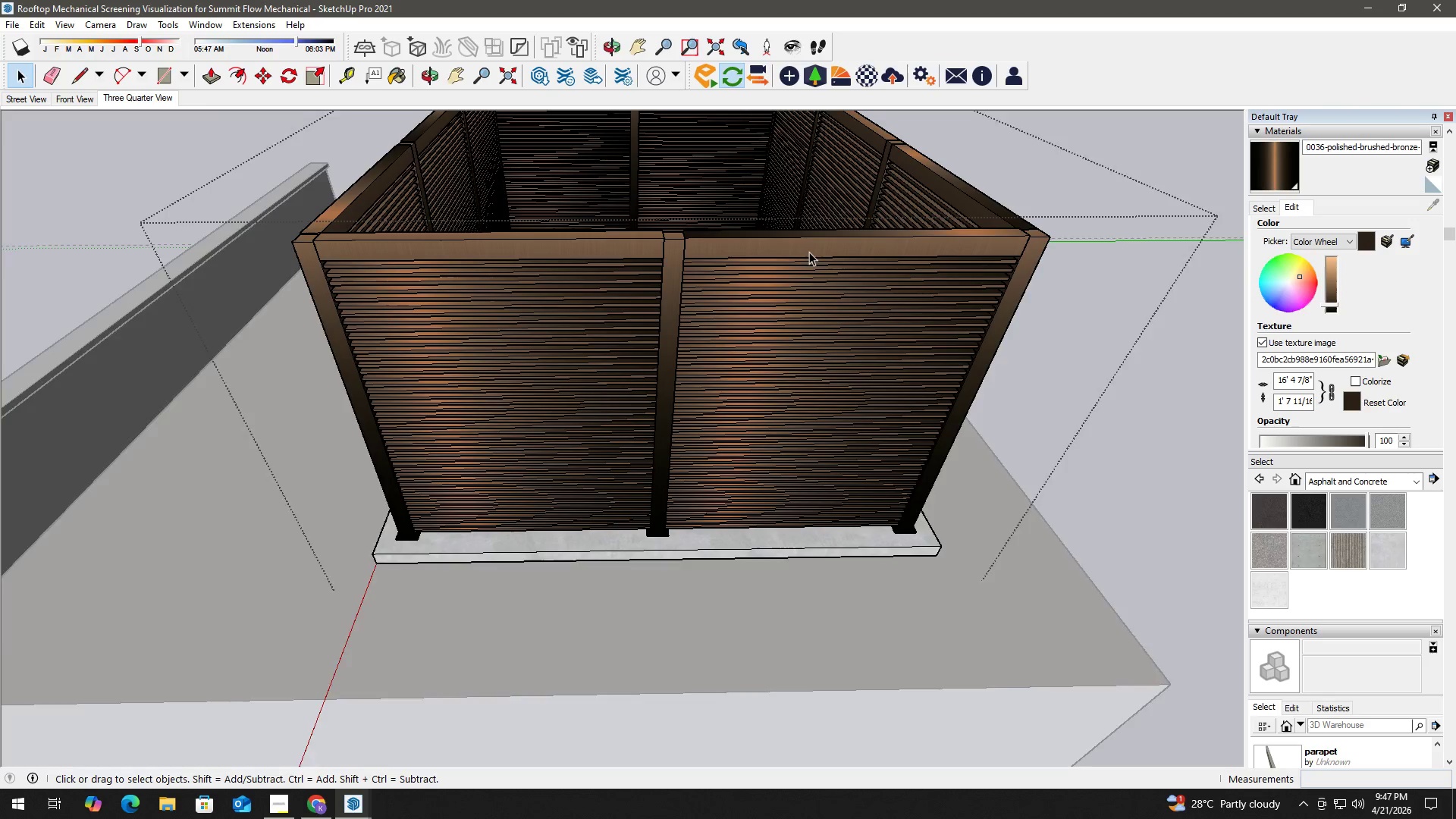 
key(Escape)
 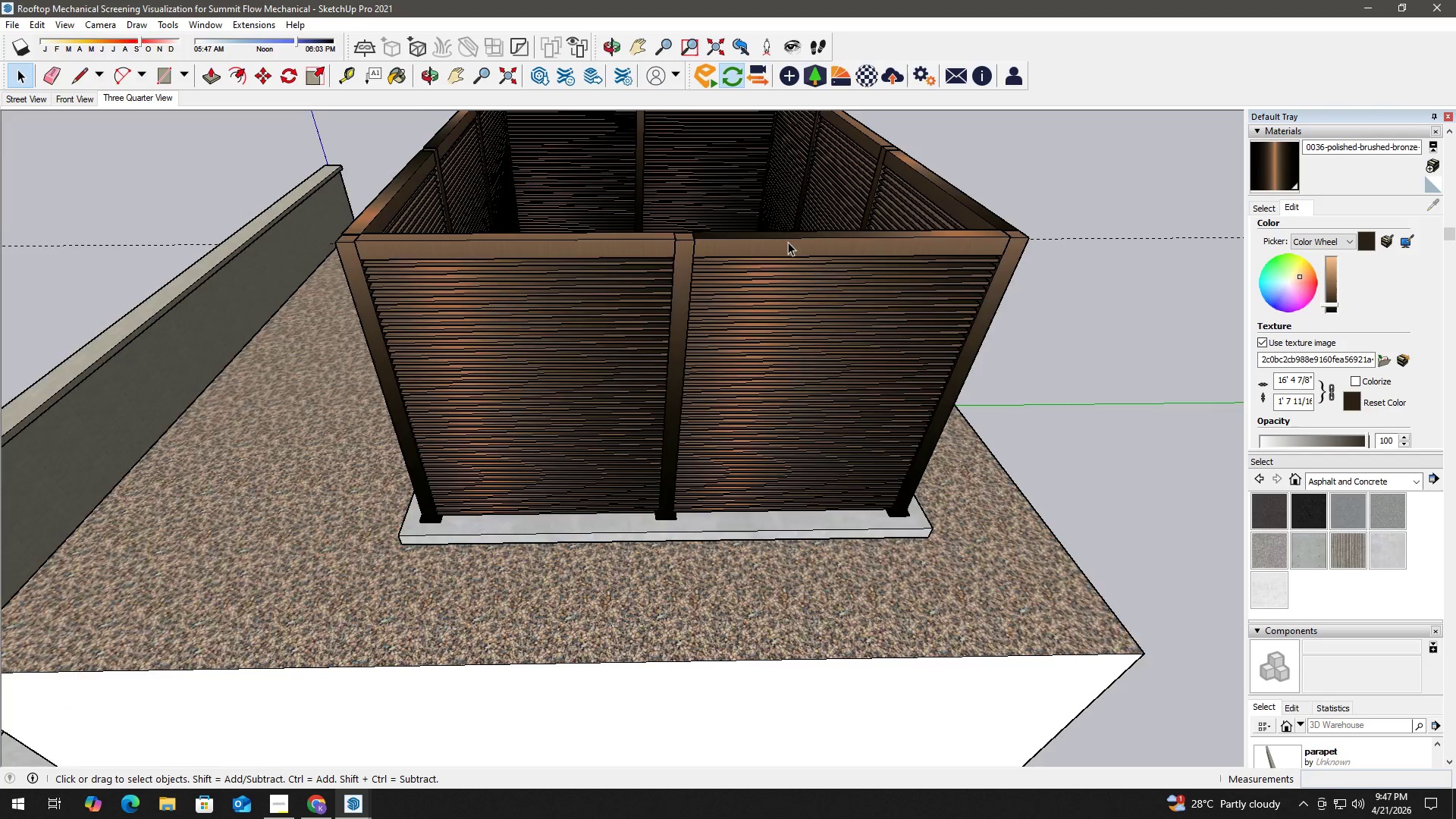 
key(Escape)
 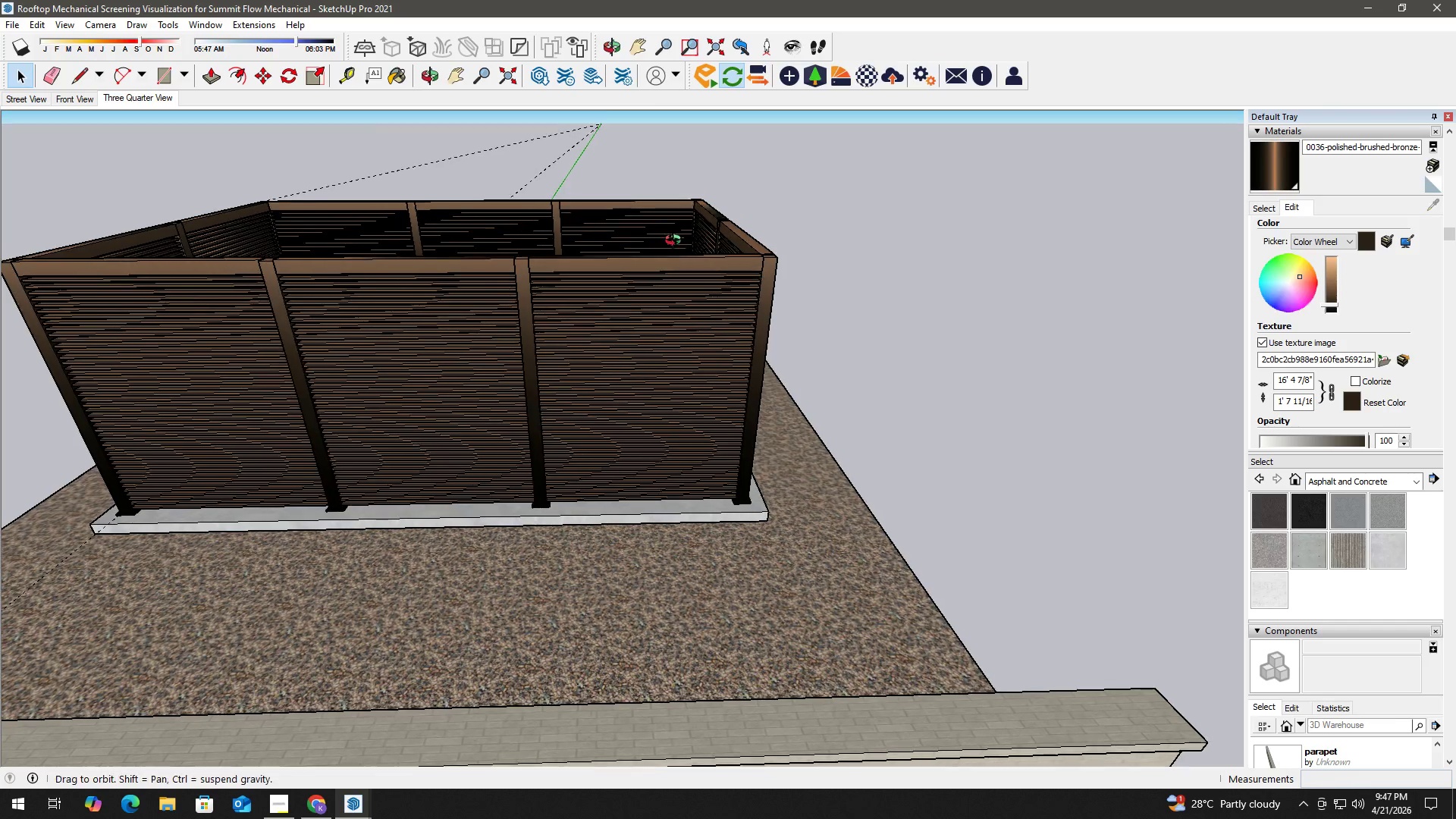 
scroll: coordinate [682, 246], scroll_direction: down, amount: 6.0
 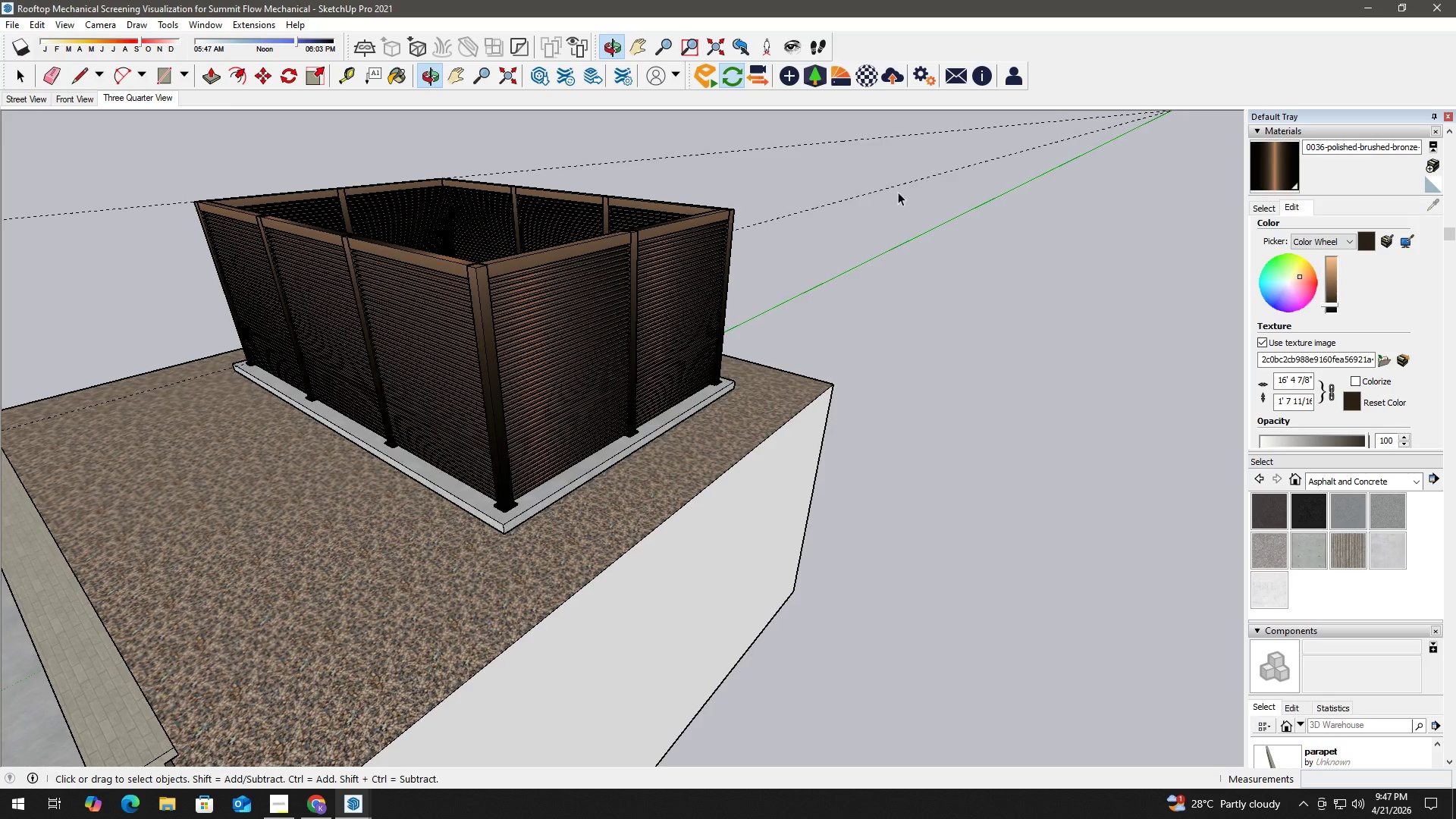 
scroll: coordinate [635, 281], scroll_direction: up, amount: 10.0
 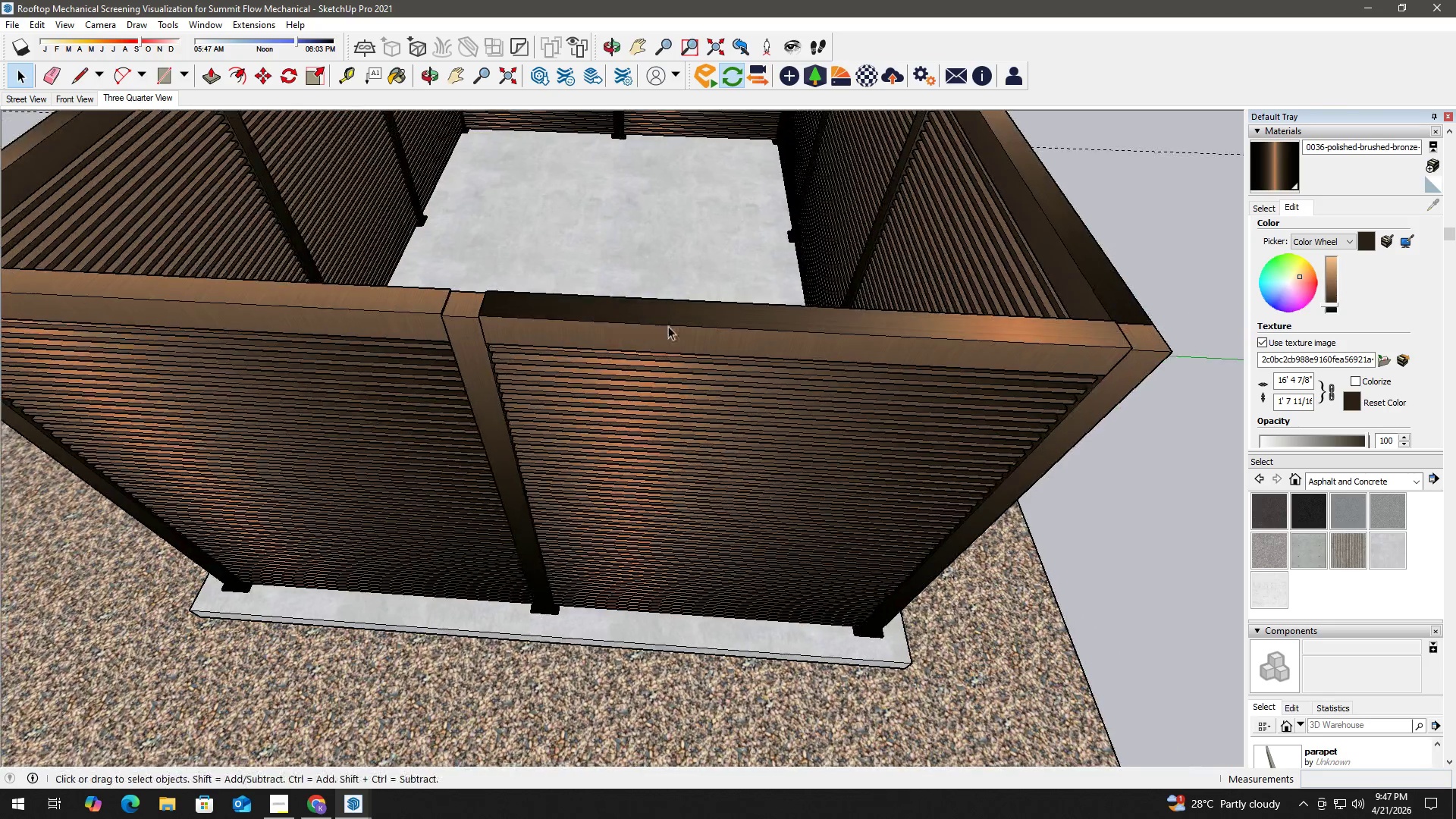 
double_click([736, 315])
 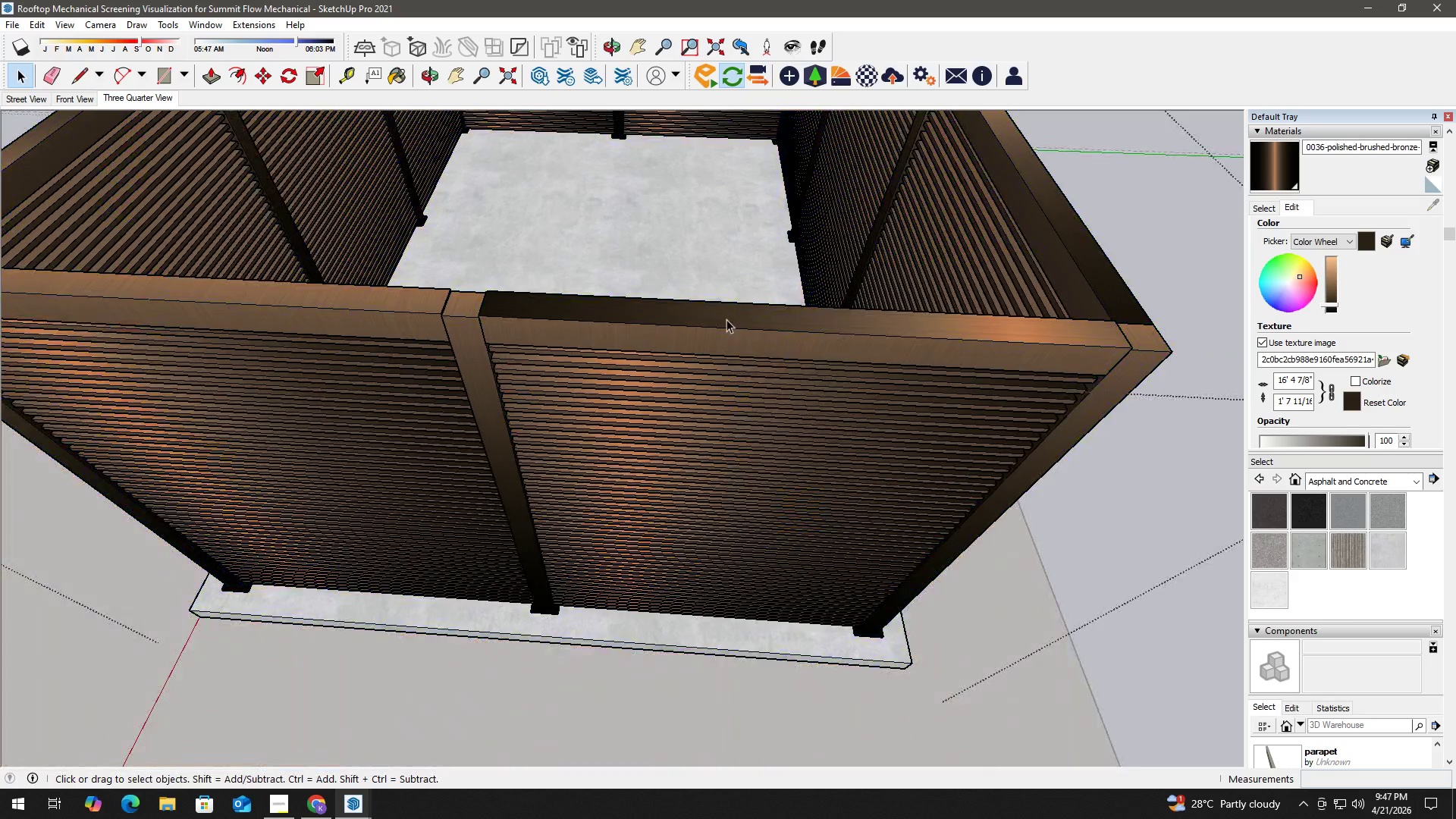 
hold_key(key=ControlLeft, duration=1.12)
 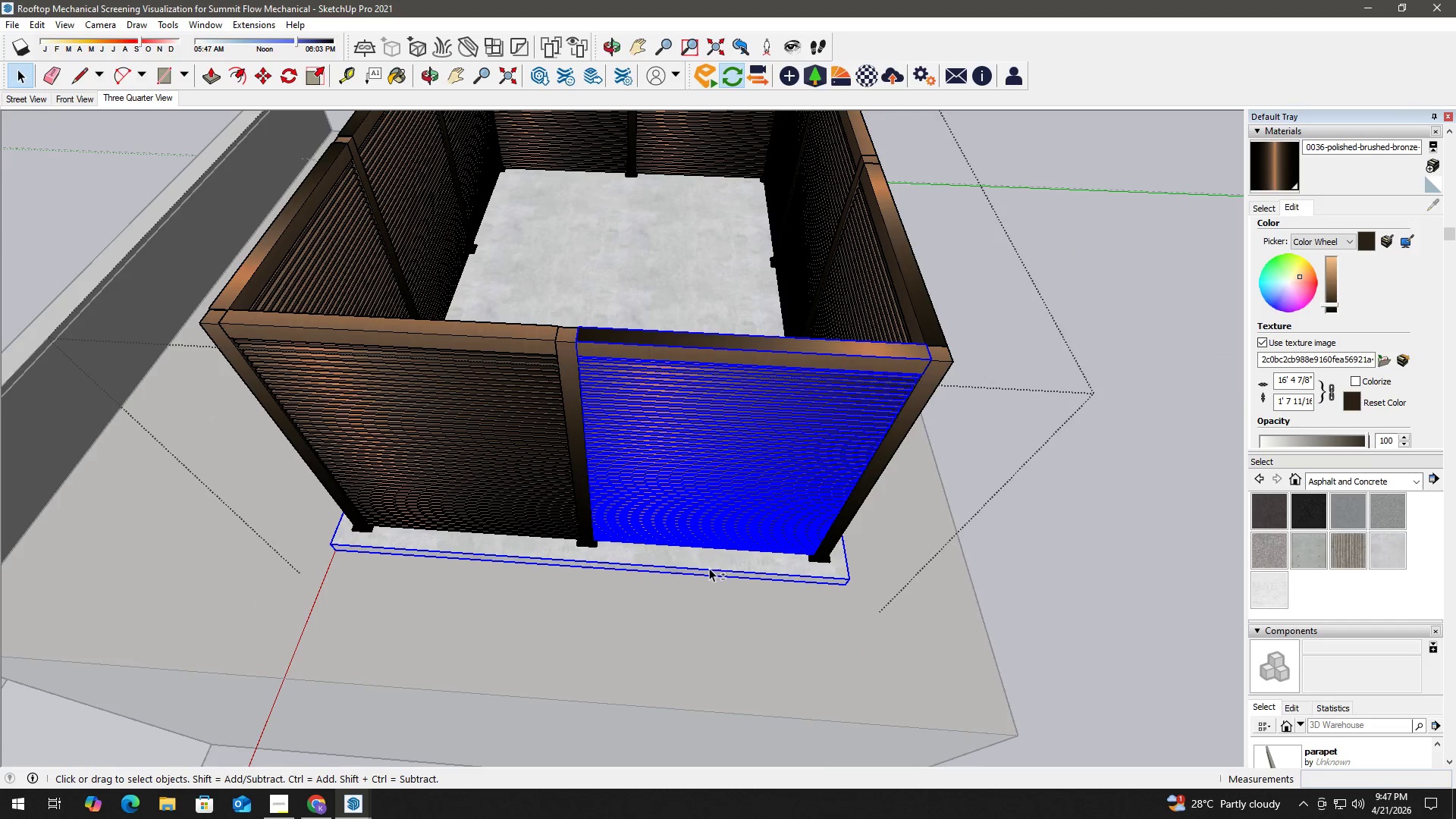 
scroll: coordinate [683, 397], scroll_direction: down, amount: 5.0
 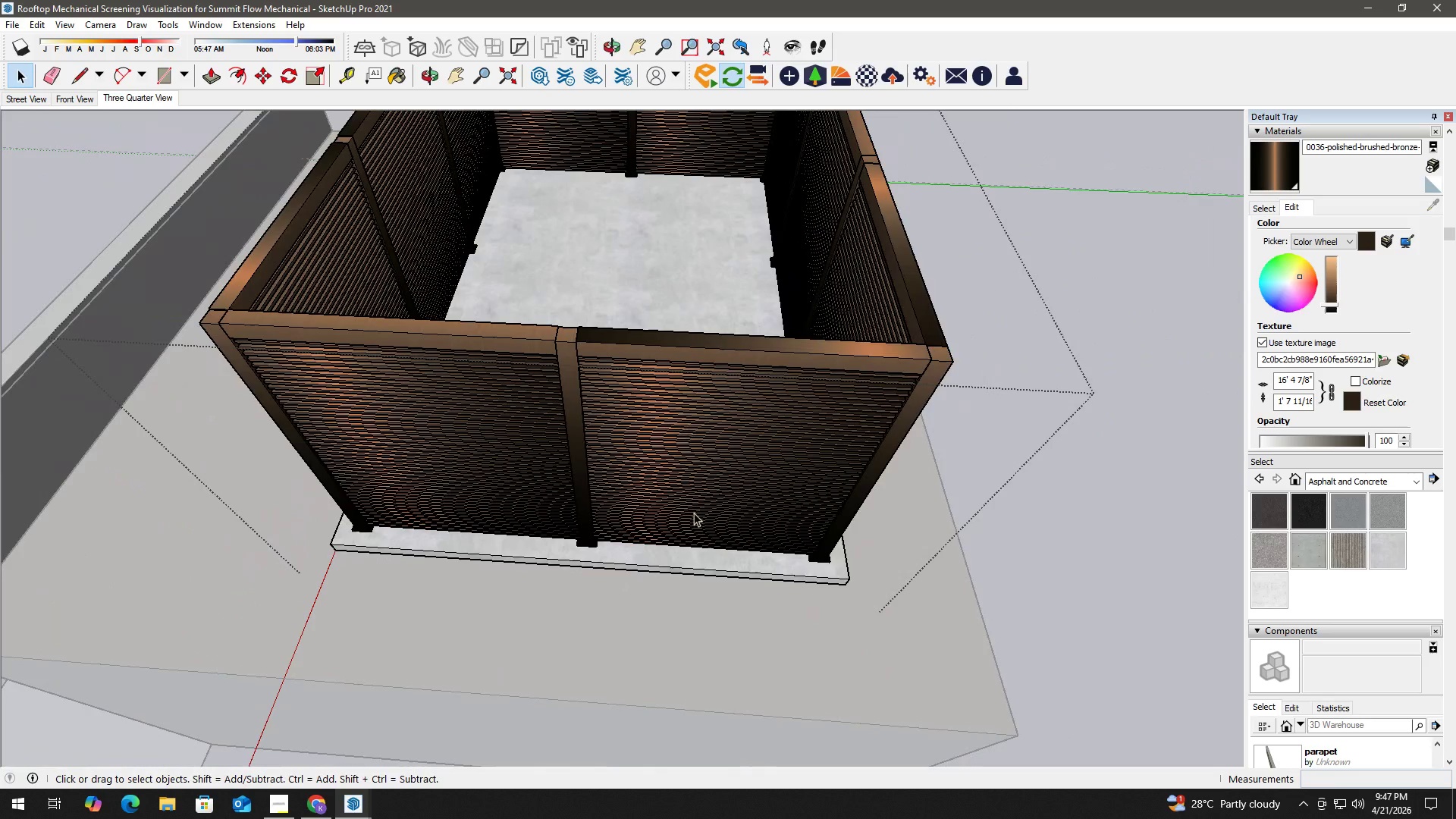 
left_click_drag(start_coordinate=[694, 555], to_coordinate=[689, 298])
 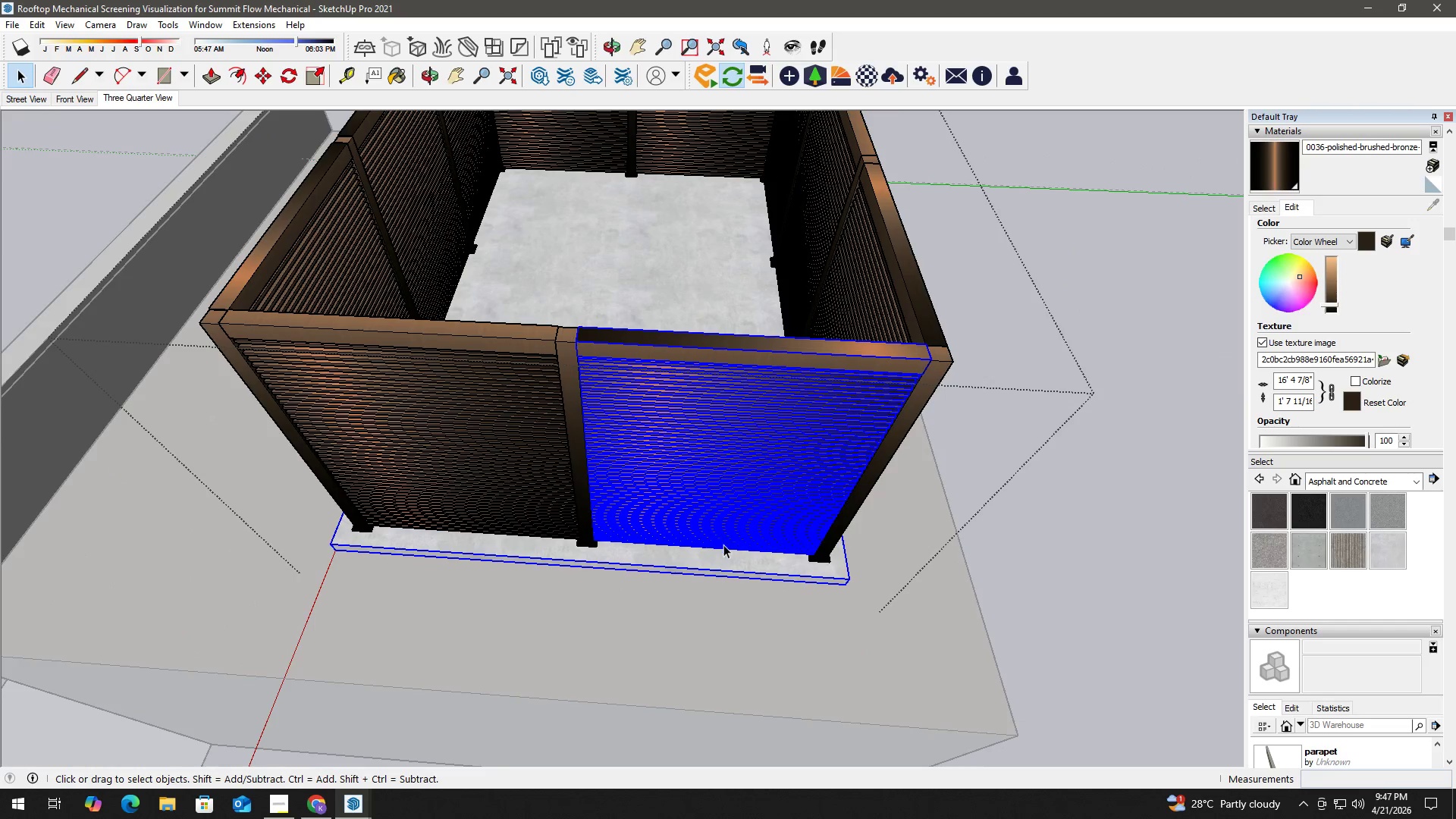 
hold_key(key=ShiftLeft, duration=0.47)
left_click([712, 557])
 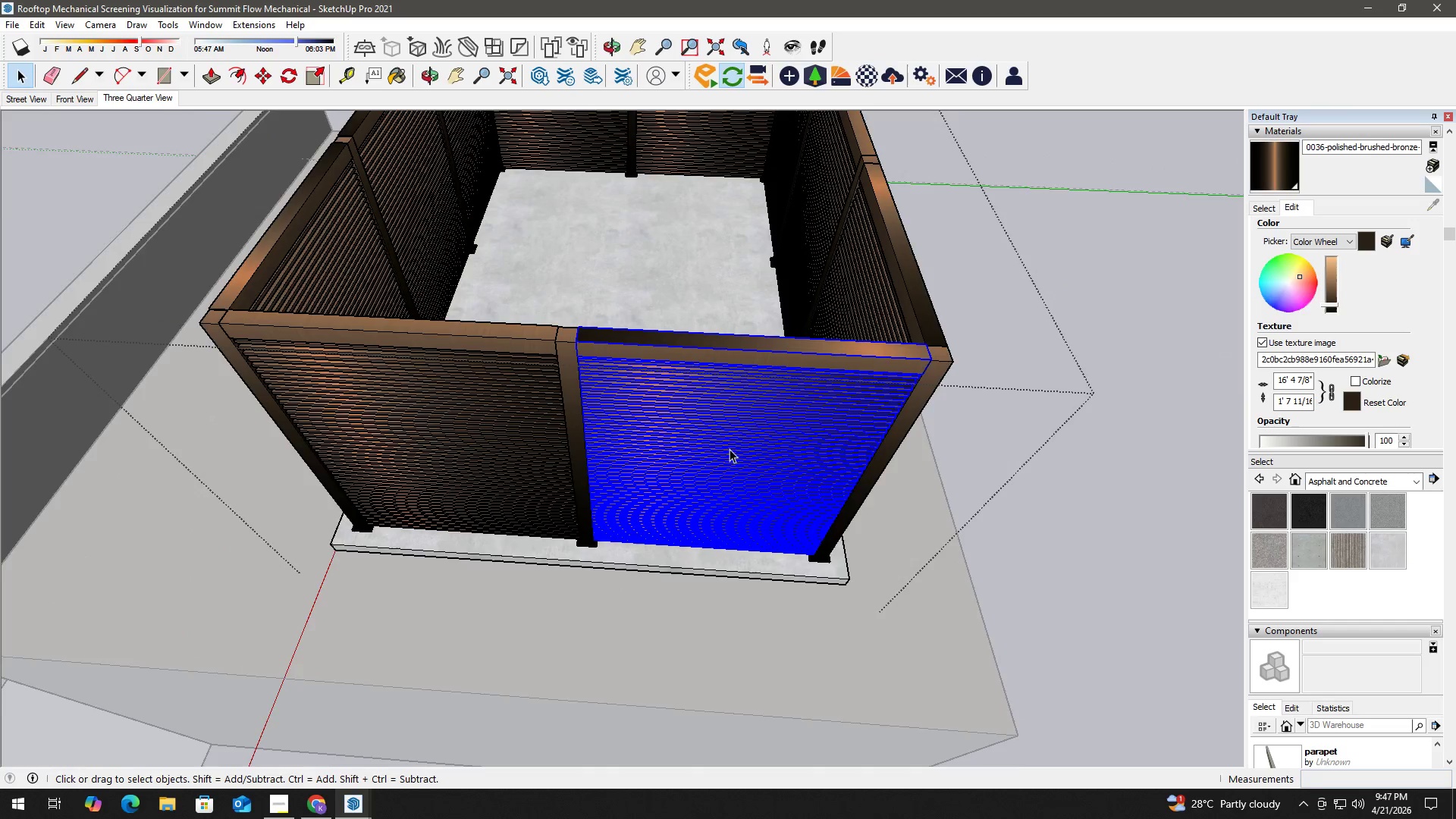 
key(M)
 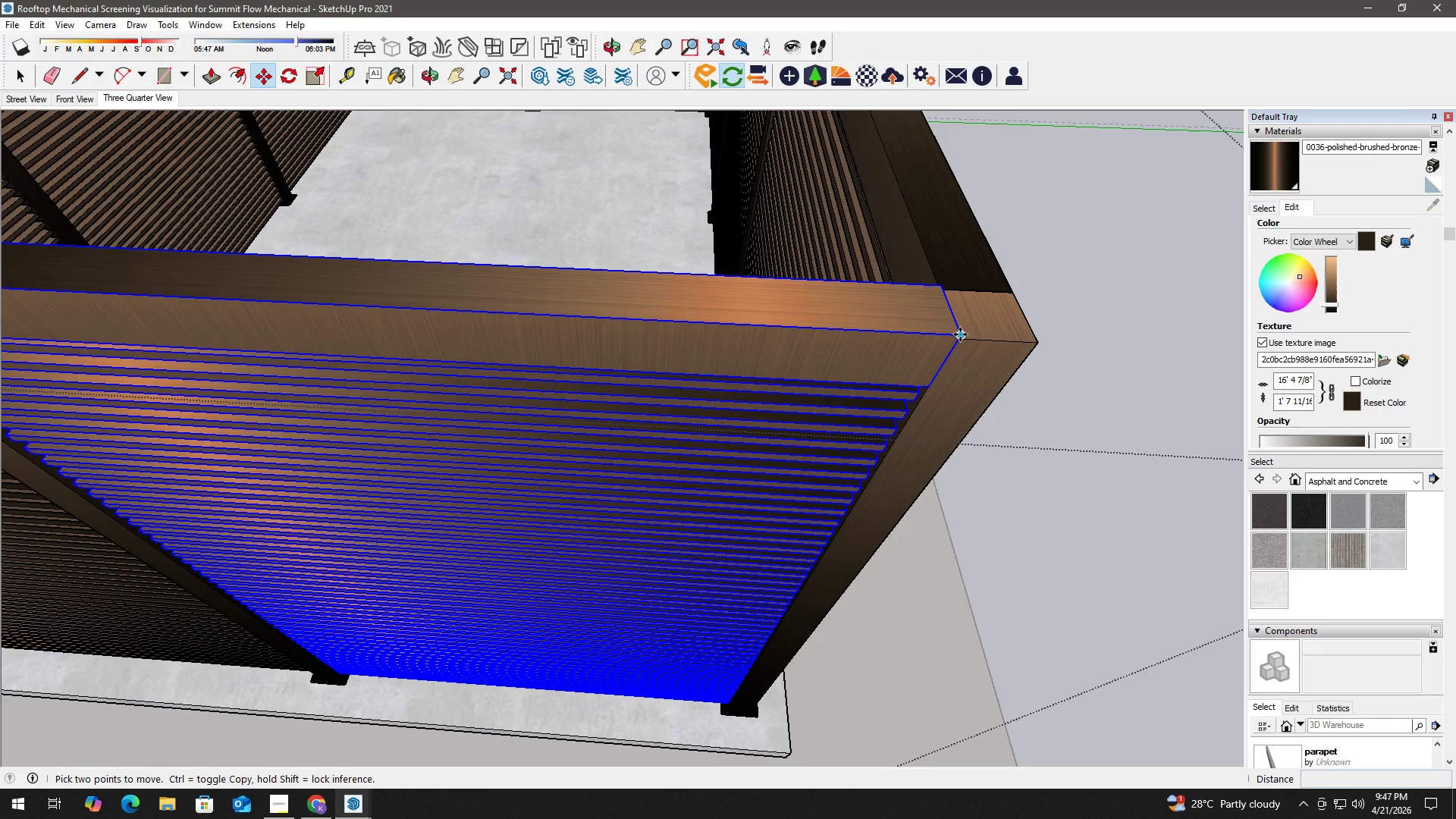 
scroll: coordinate [874, 391], scroll_direction: up, amount: 13.0
 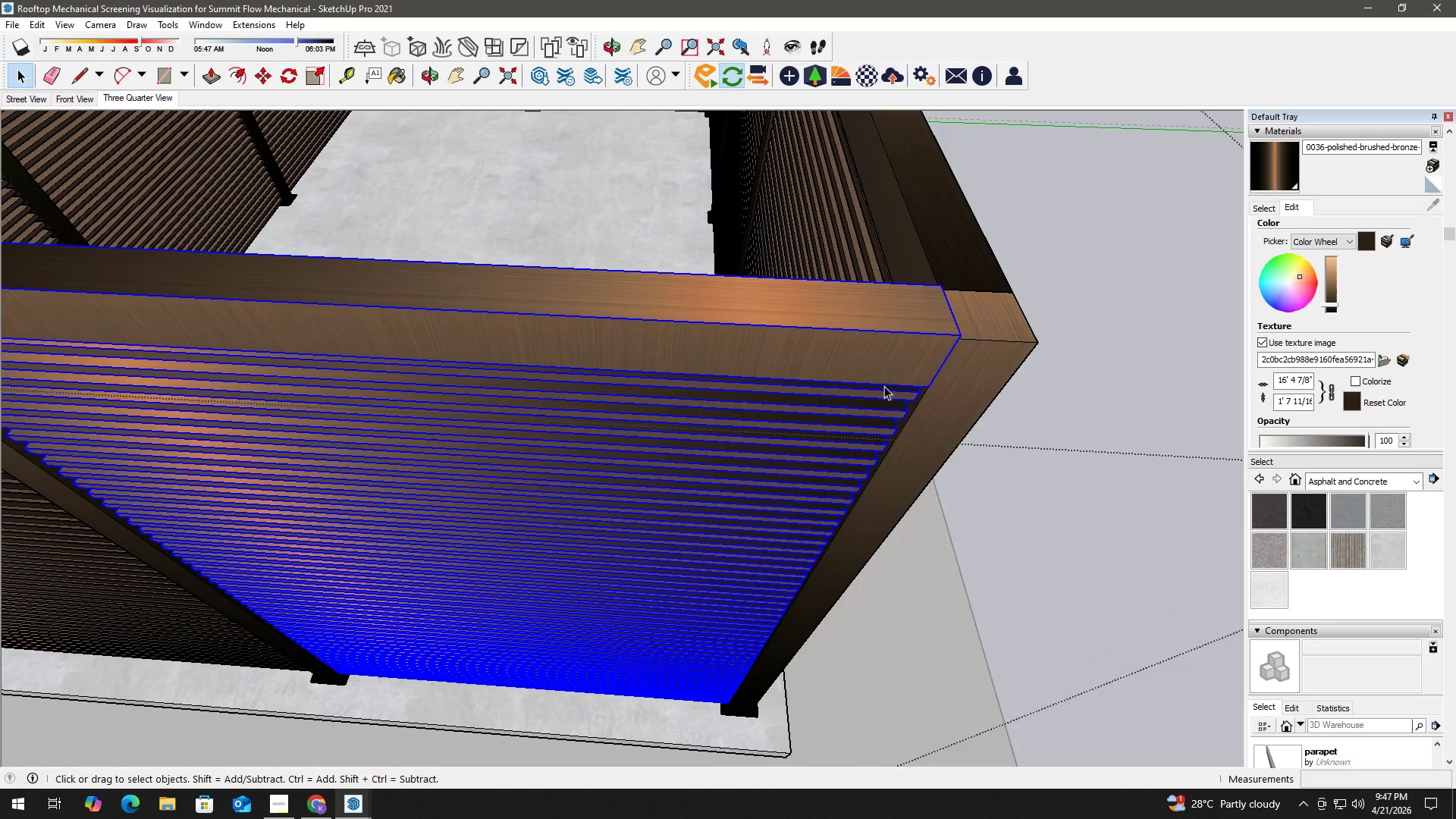 
left_click([962, 334])
 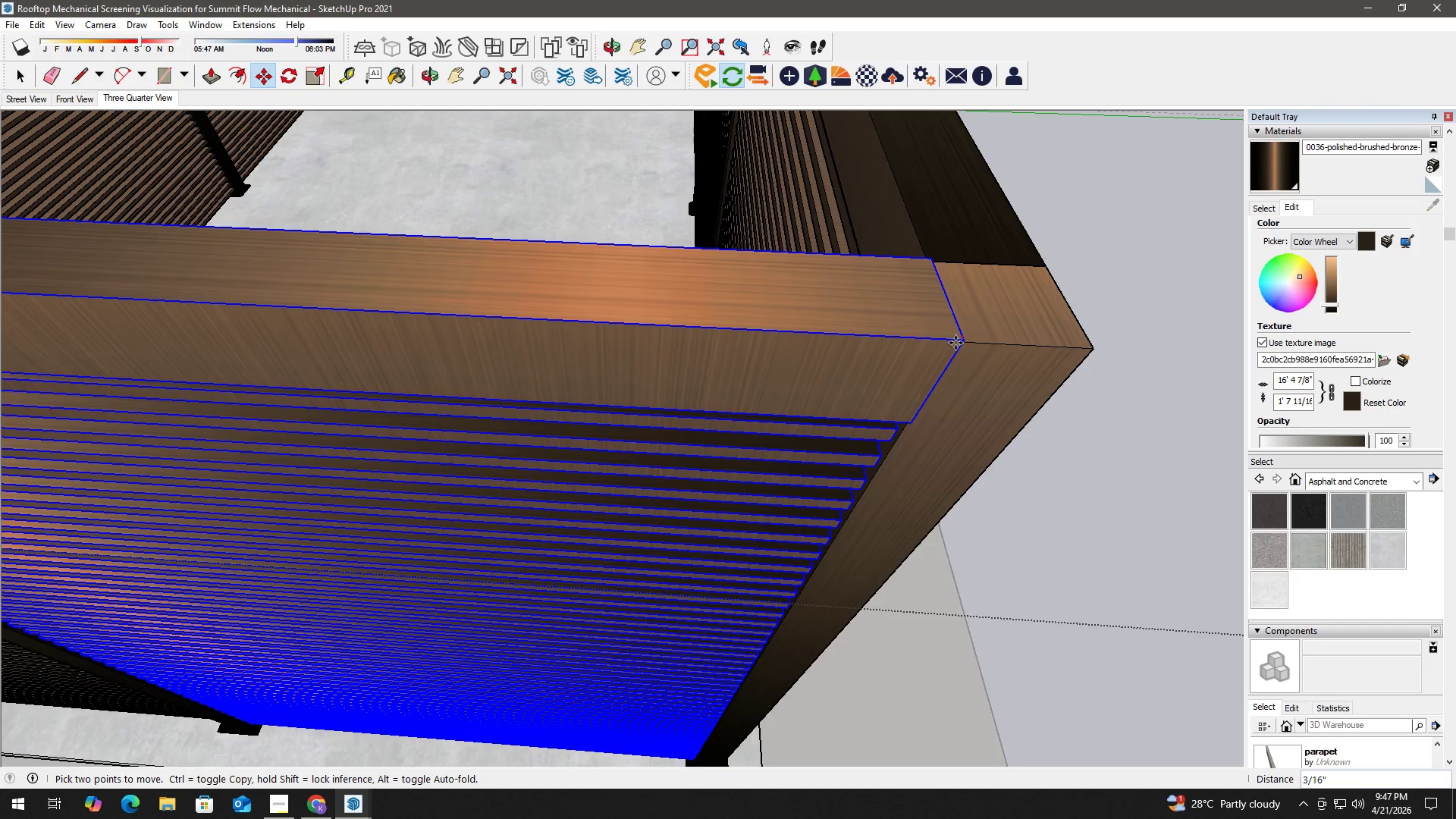 
scroll: coordinate [950, 345], scroll_direction: up, amount: 12.0
 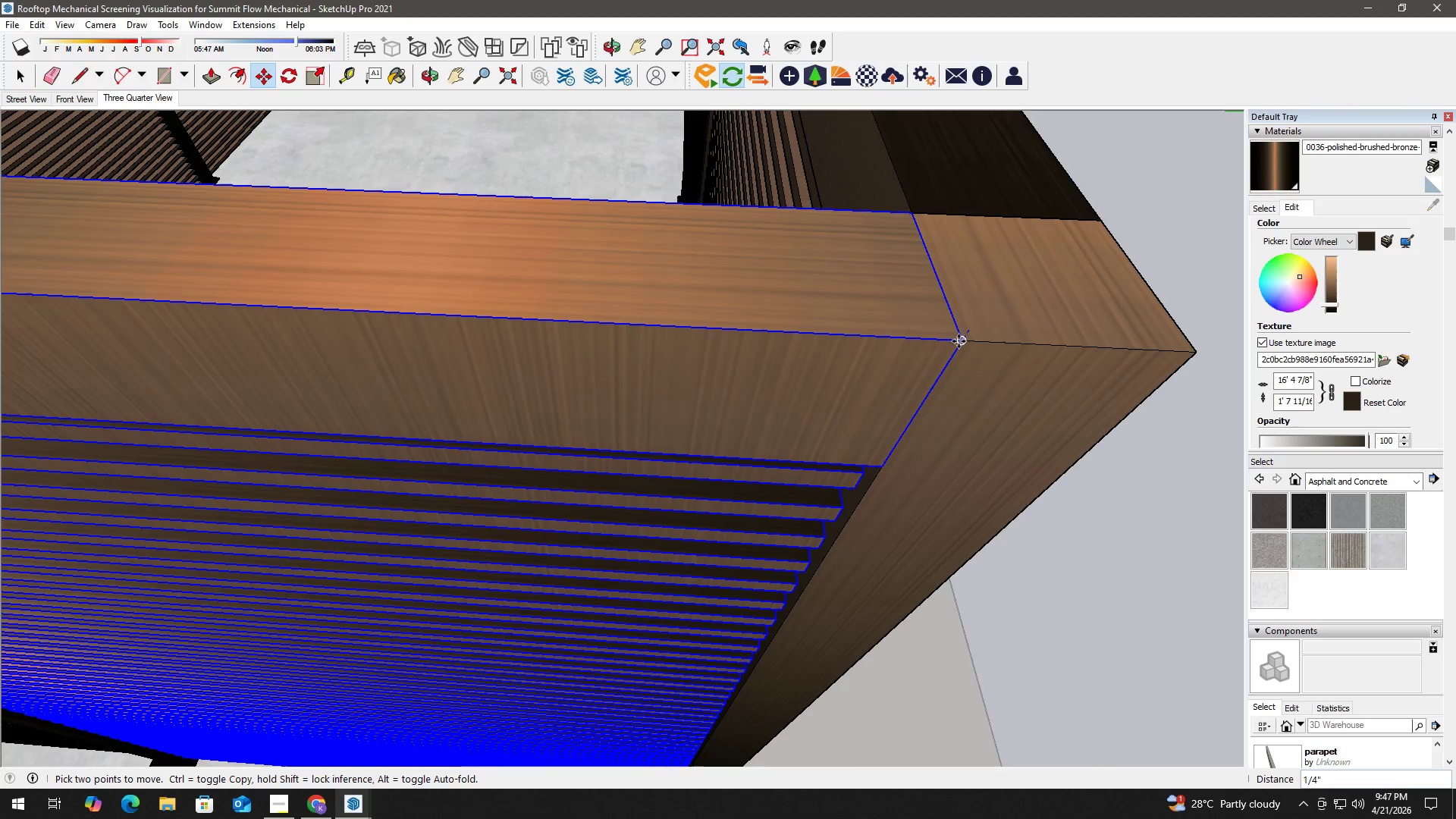 
left_click([959, 341])
 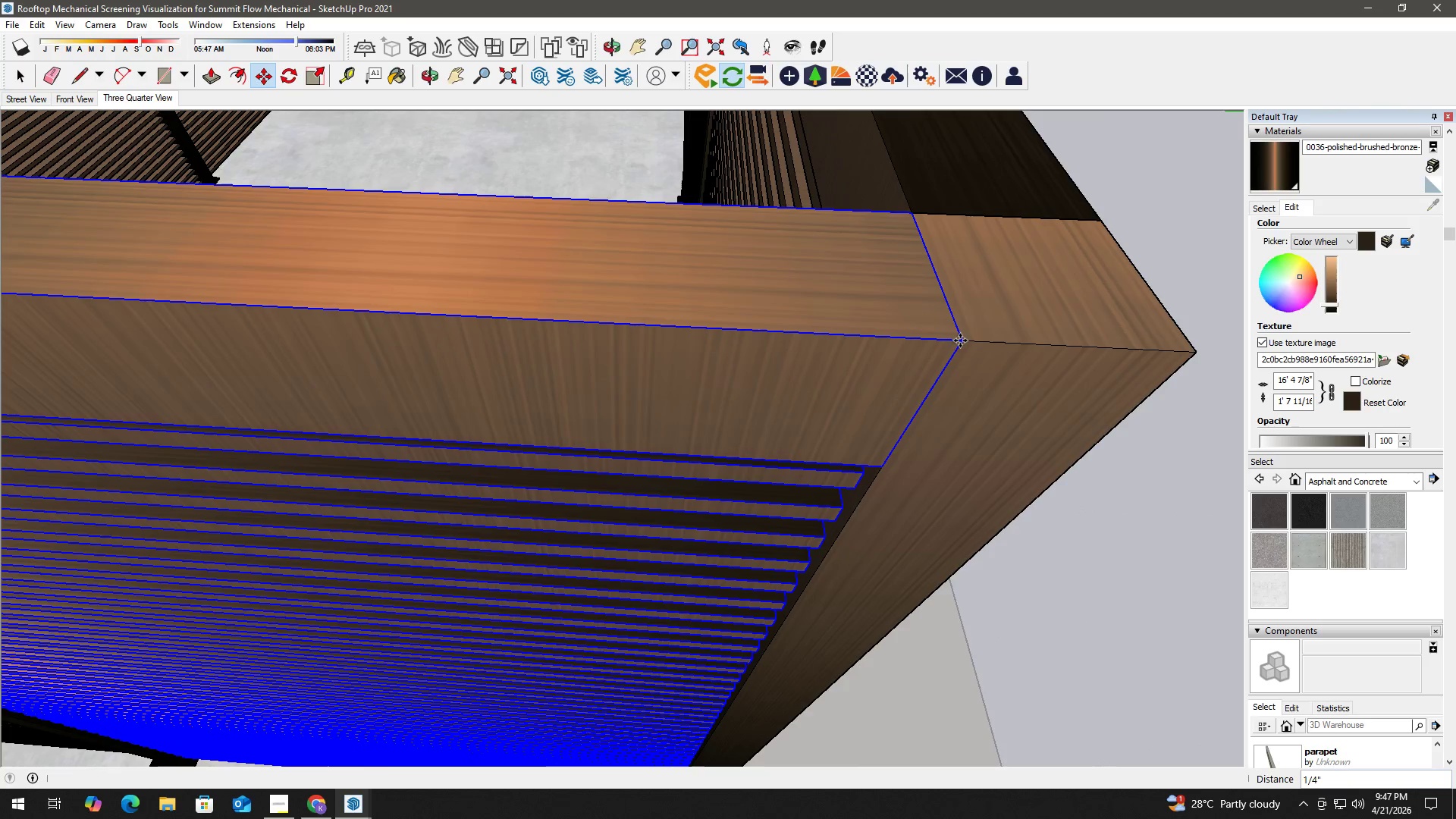 
key(Space)
 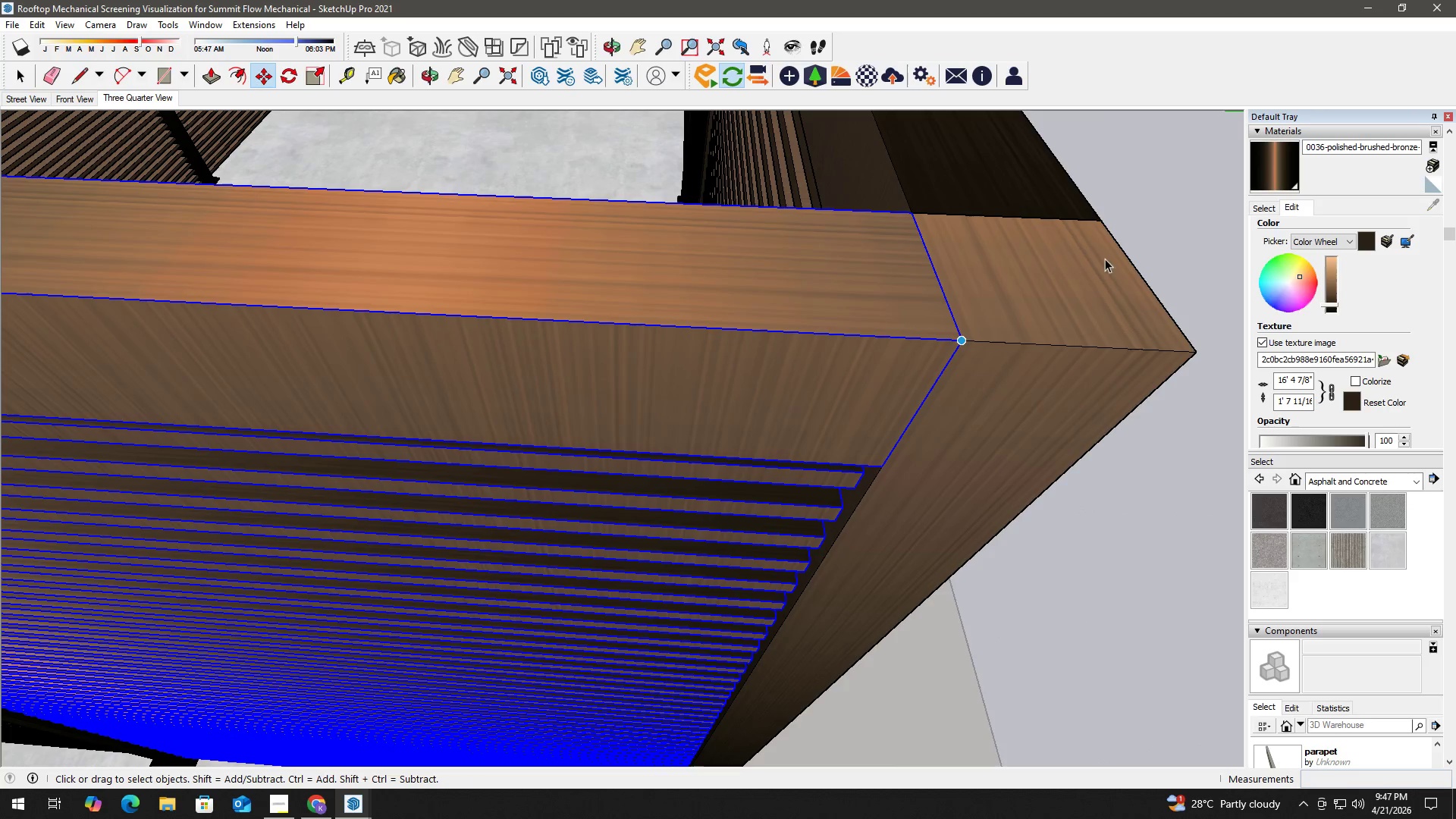 
double_click([1138, 239])
 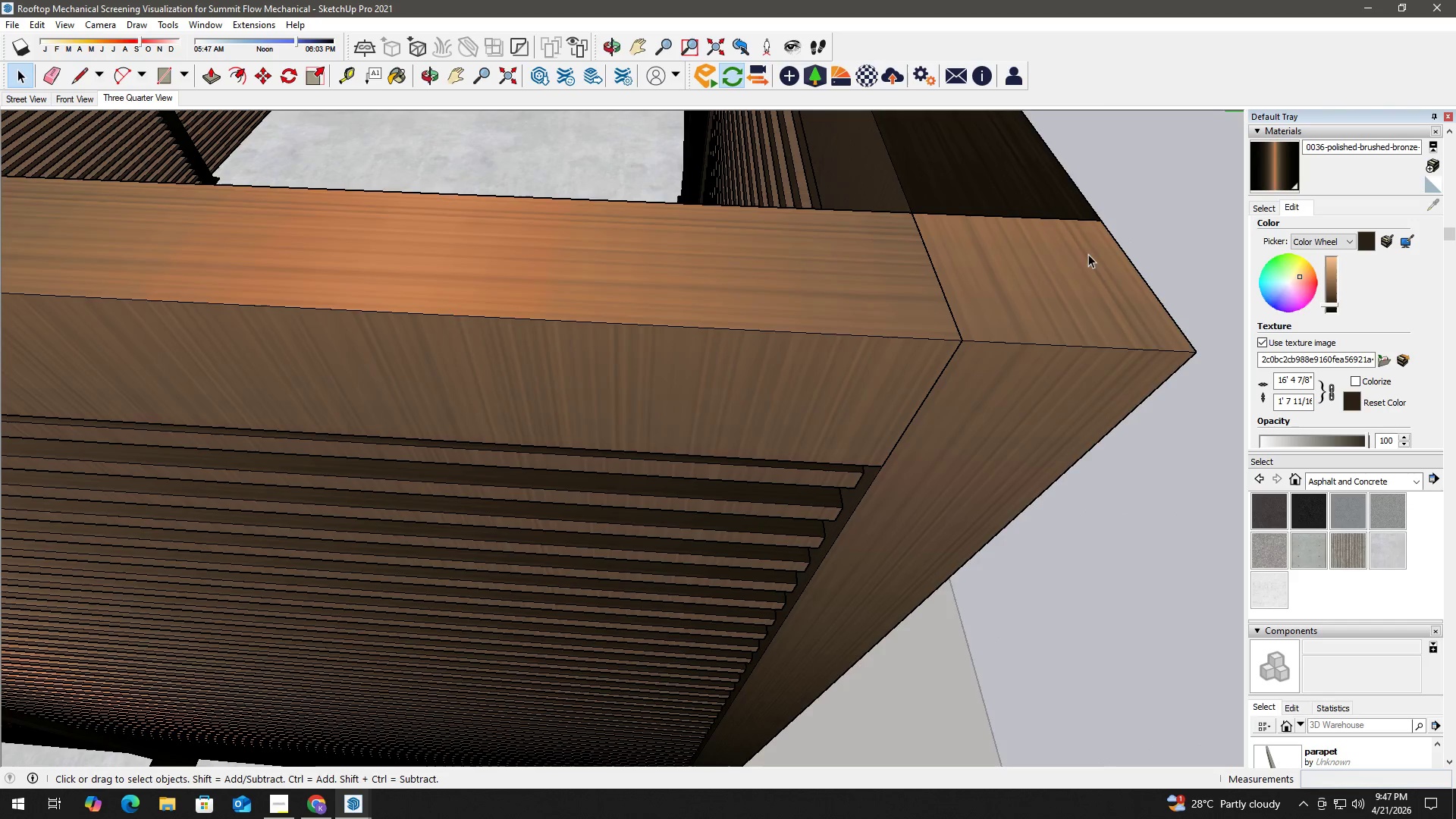 
key(H)
 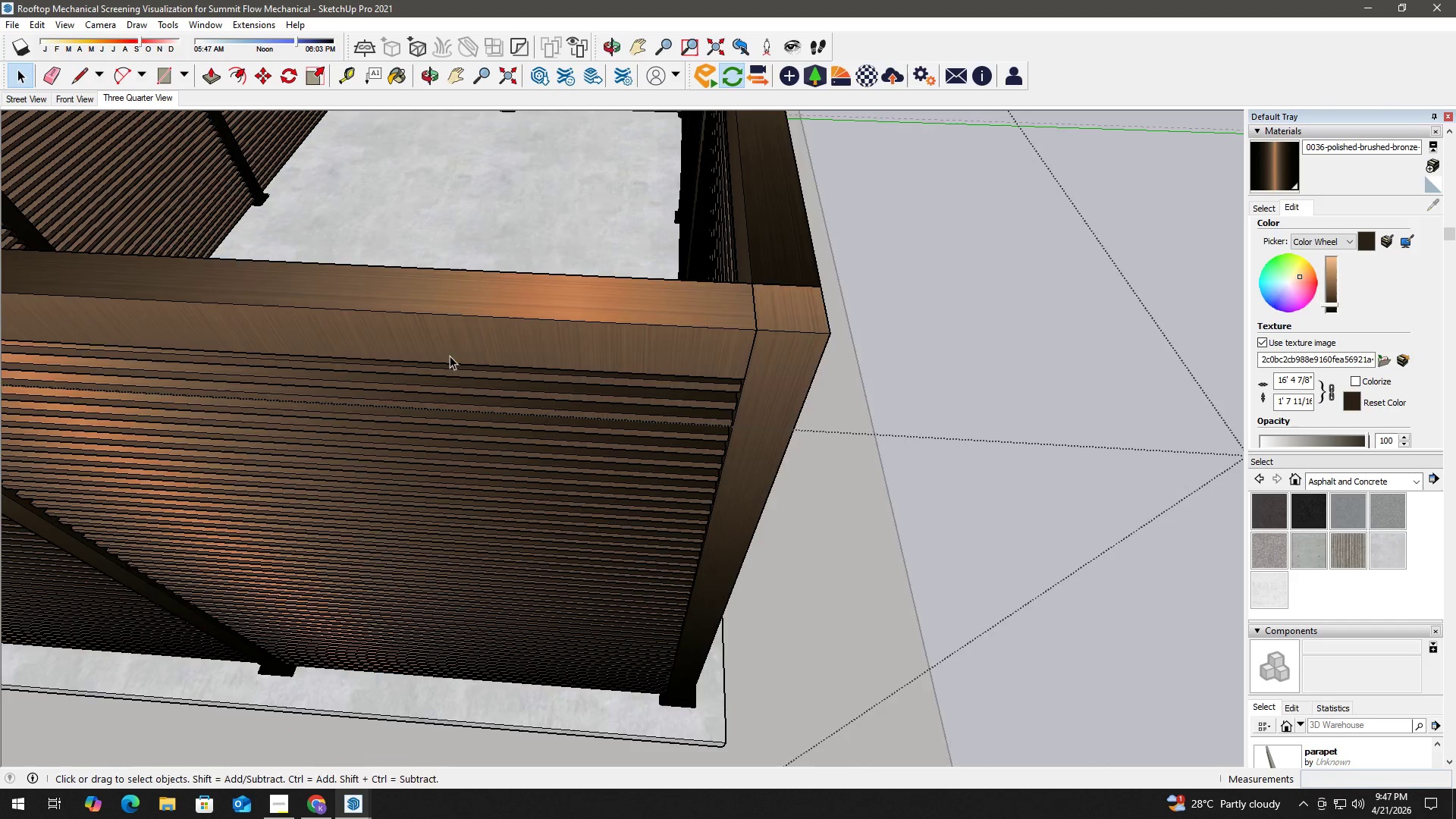 
left_click_drag(start_coordinate=[420, 352], to_coordinate=[1035, 301])
 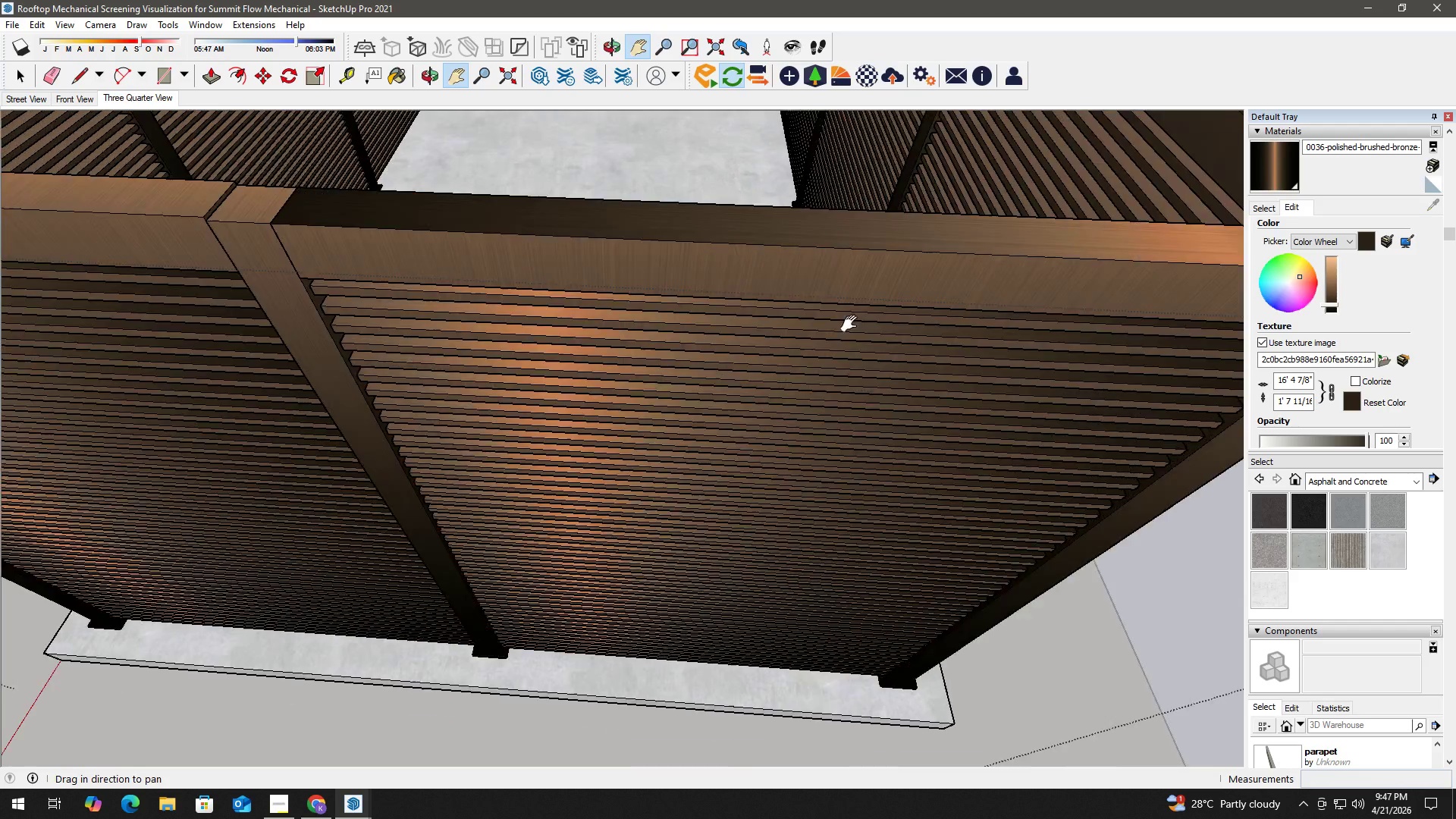 
scroll: coordinate [542, 345], scroll_direction: down, amount: 12.0
 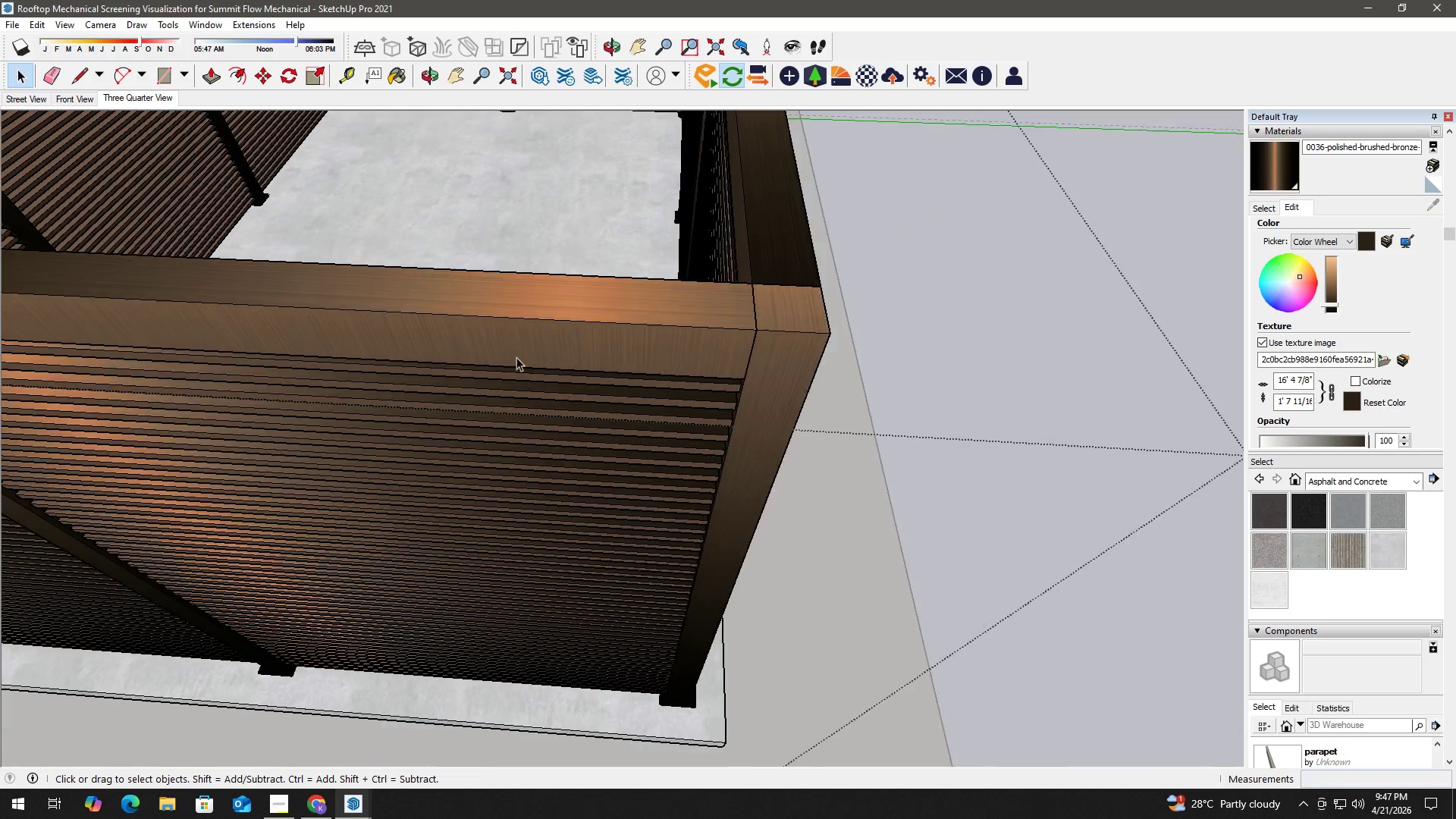 
left_click_drag(start_coordinate=[520, 338], to_coordinate=[1025, 306])
 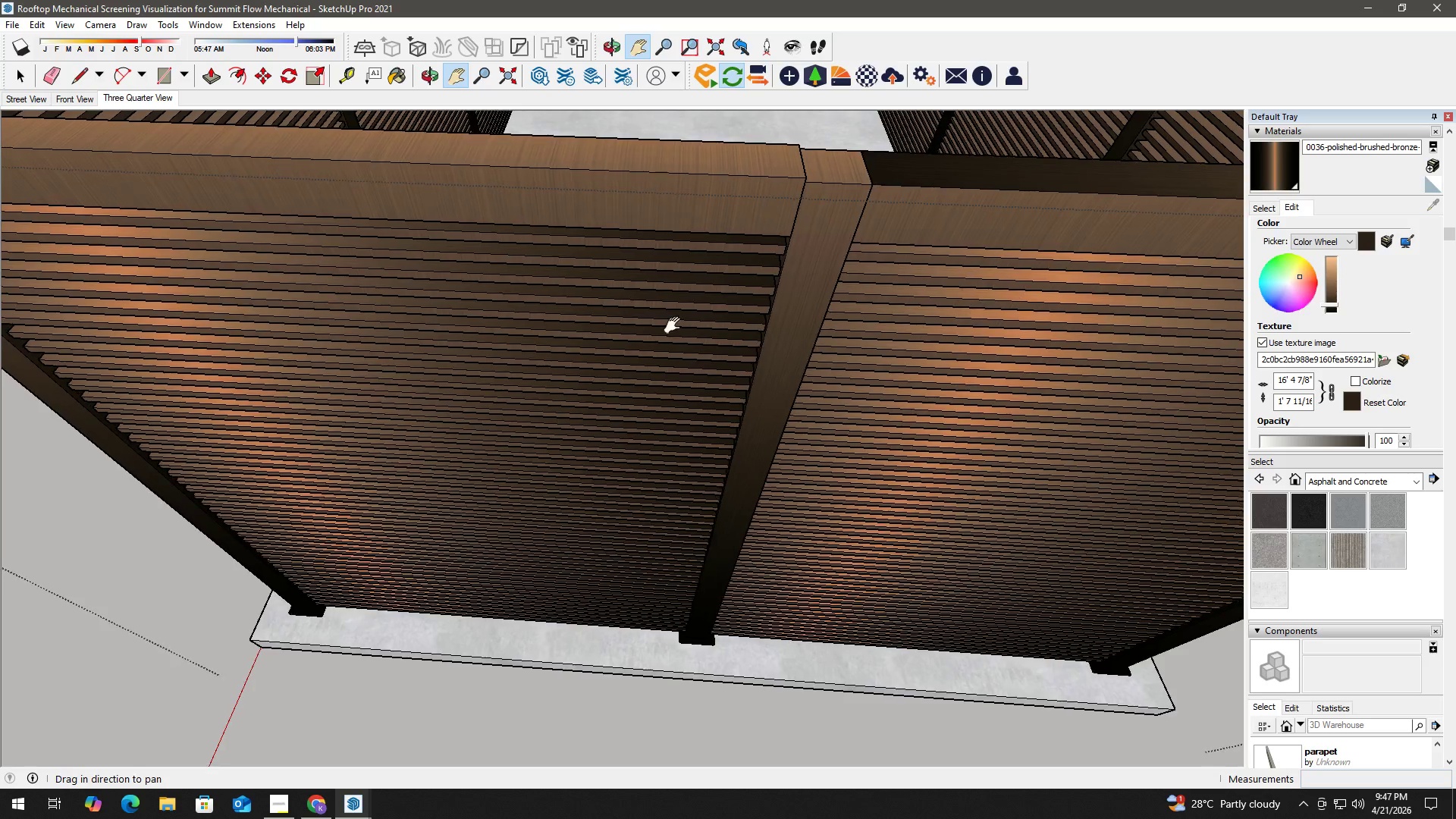 
key(Space)
 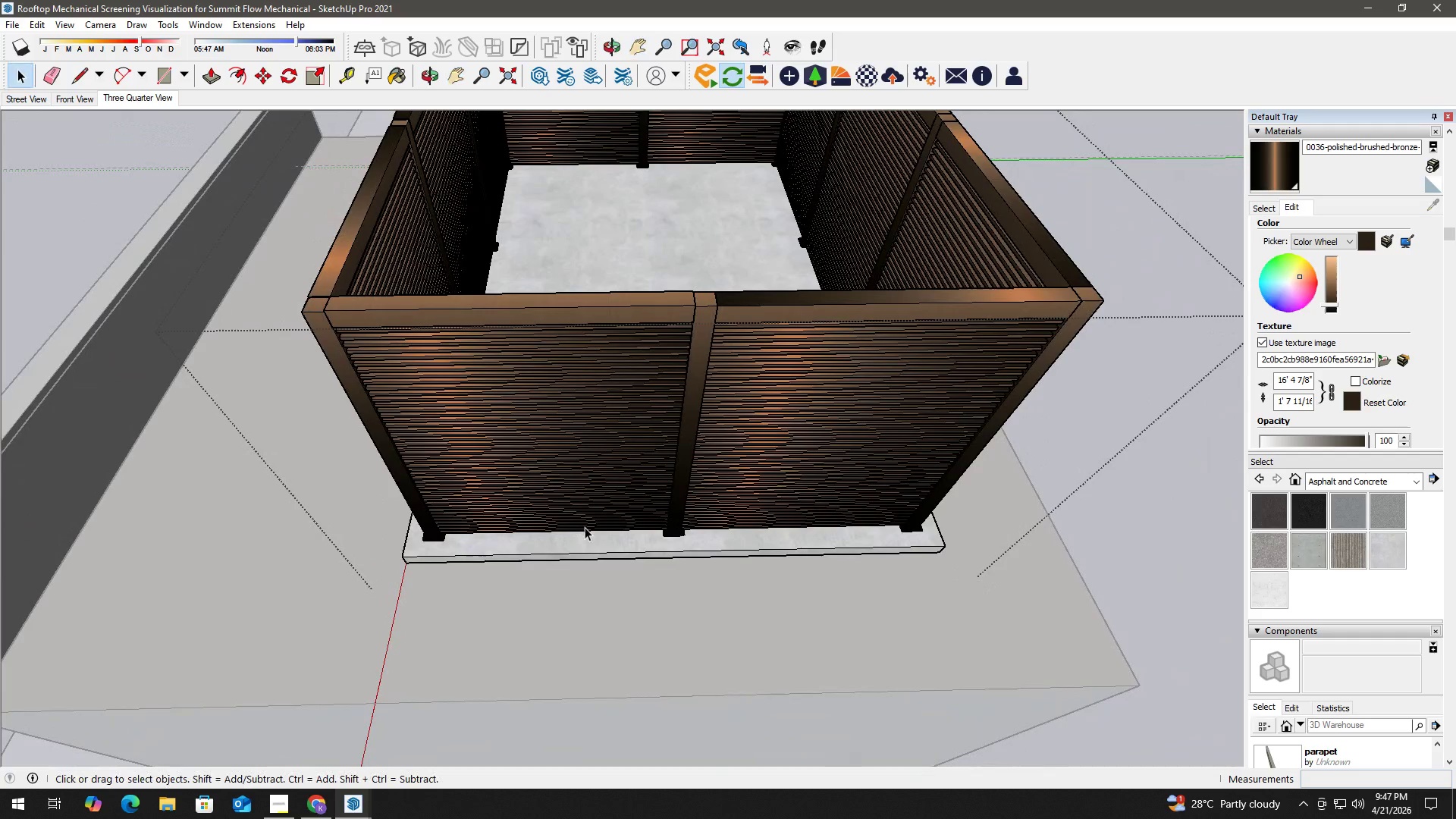 
scroll: coordinate [610, 450], scroll_direction: down, amount: 9.0
 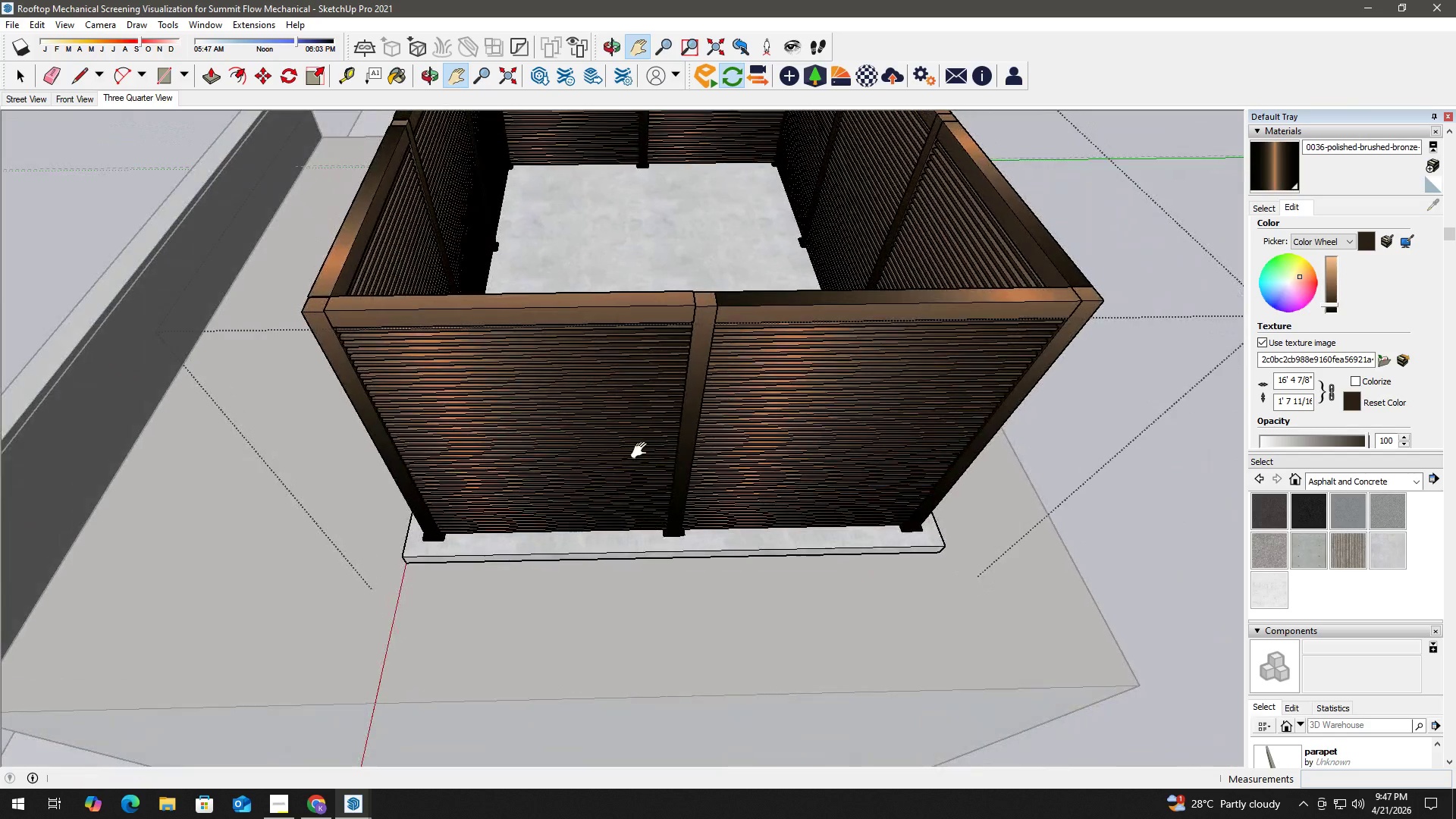 
hold_key(key=ControlLeft, duration=0.89)
left_click_drag(start_coordinate=[582, 534], to_coordinate=[547, 249])
 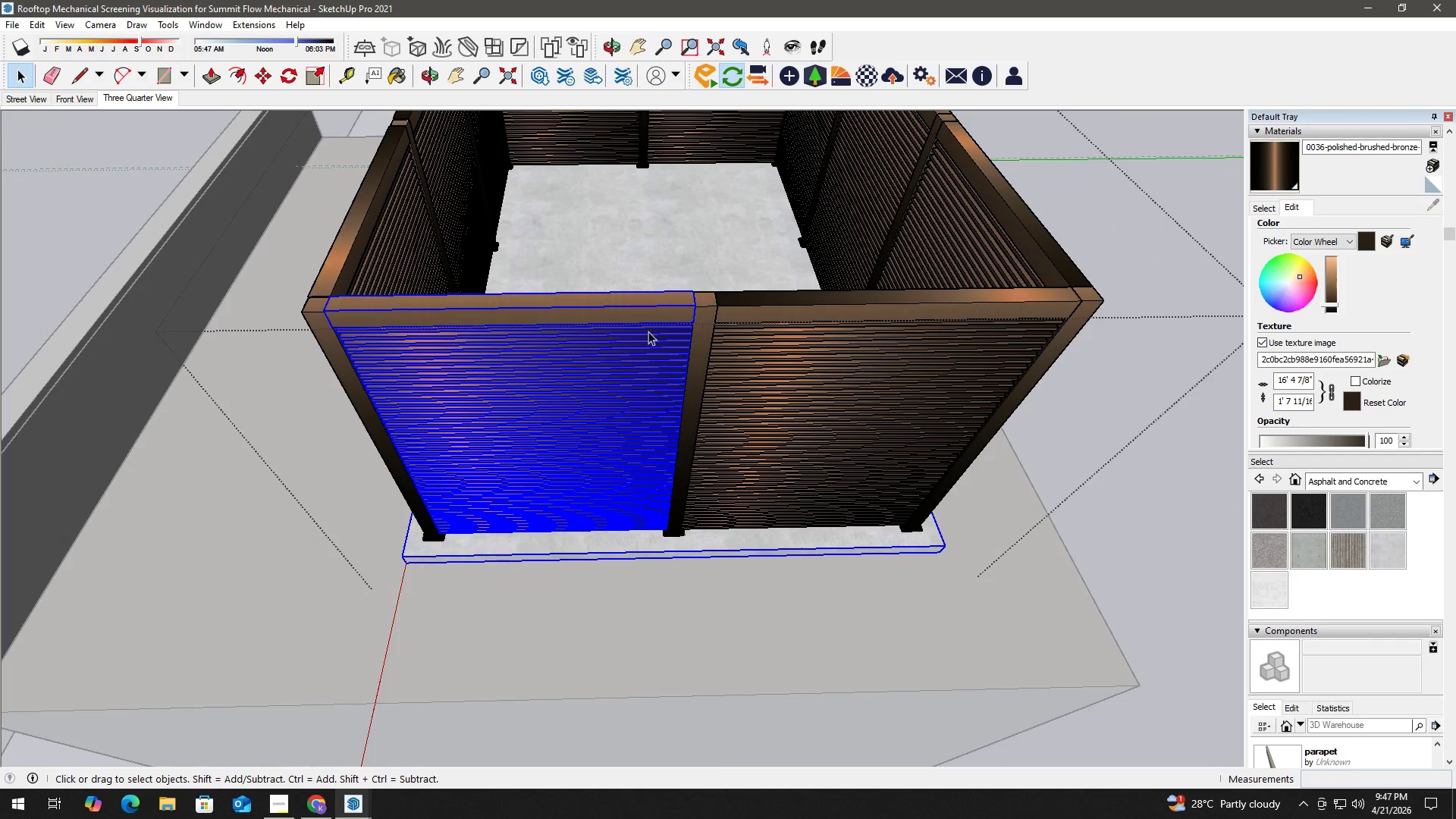 
scroll: coordinate [652, 332], scroll_direction: up, amount: 3.0
 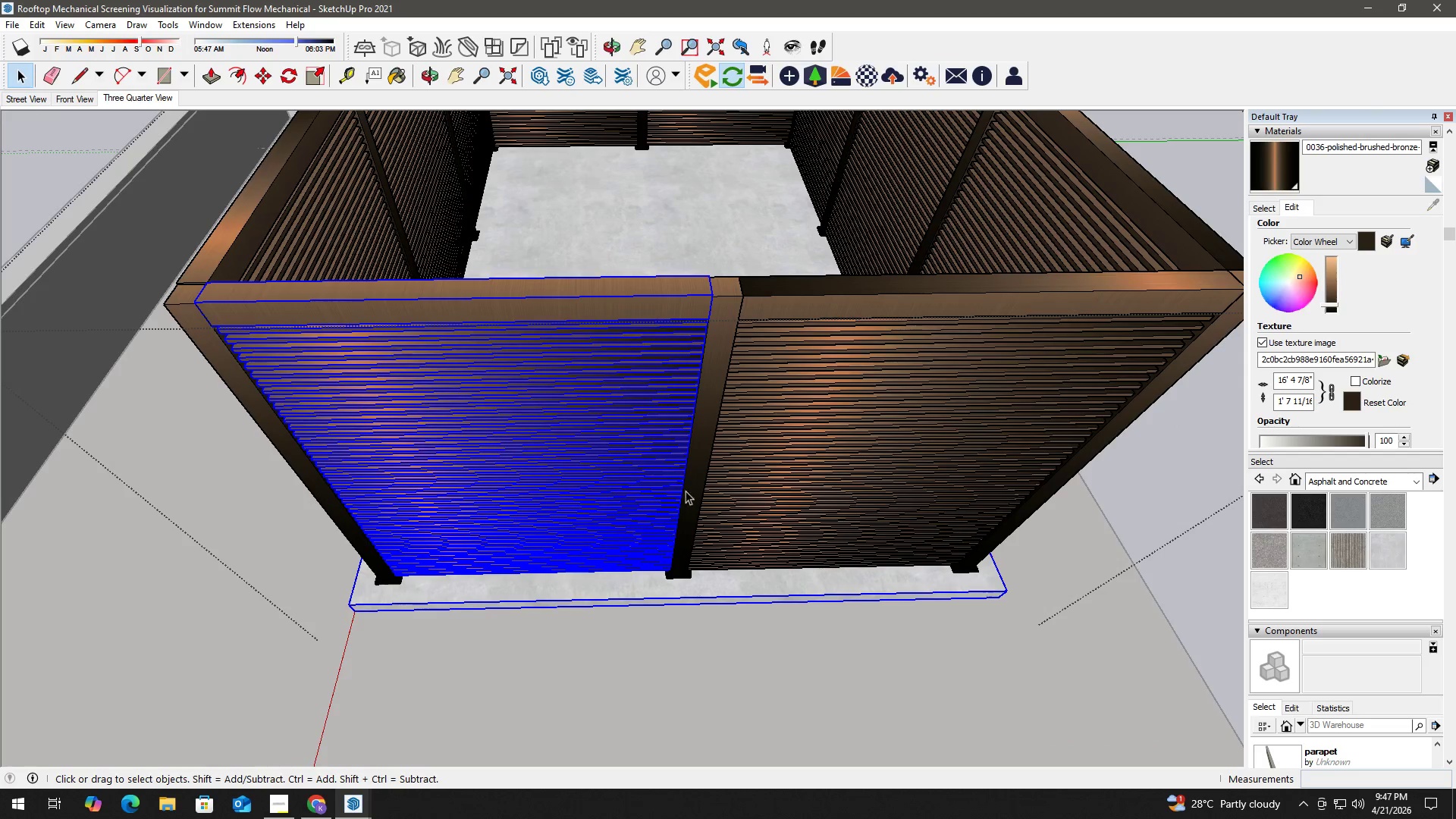 
hold_key(key=ShiftLeft, duration=24.0)
left_click([629, 585])
 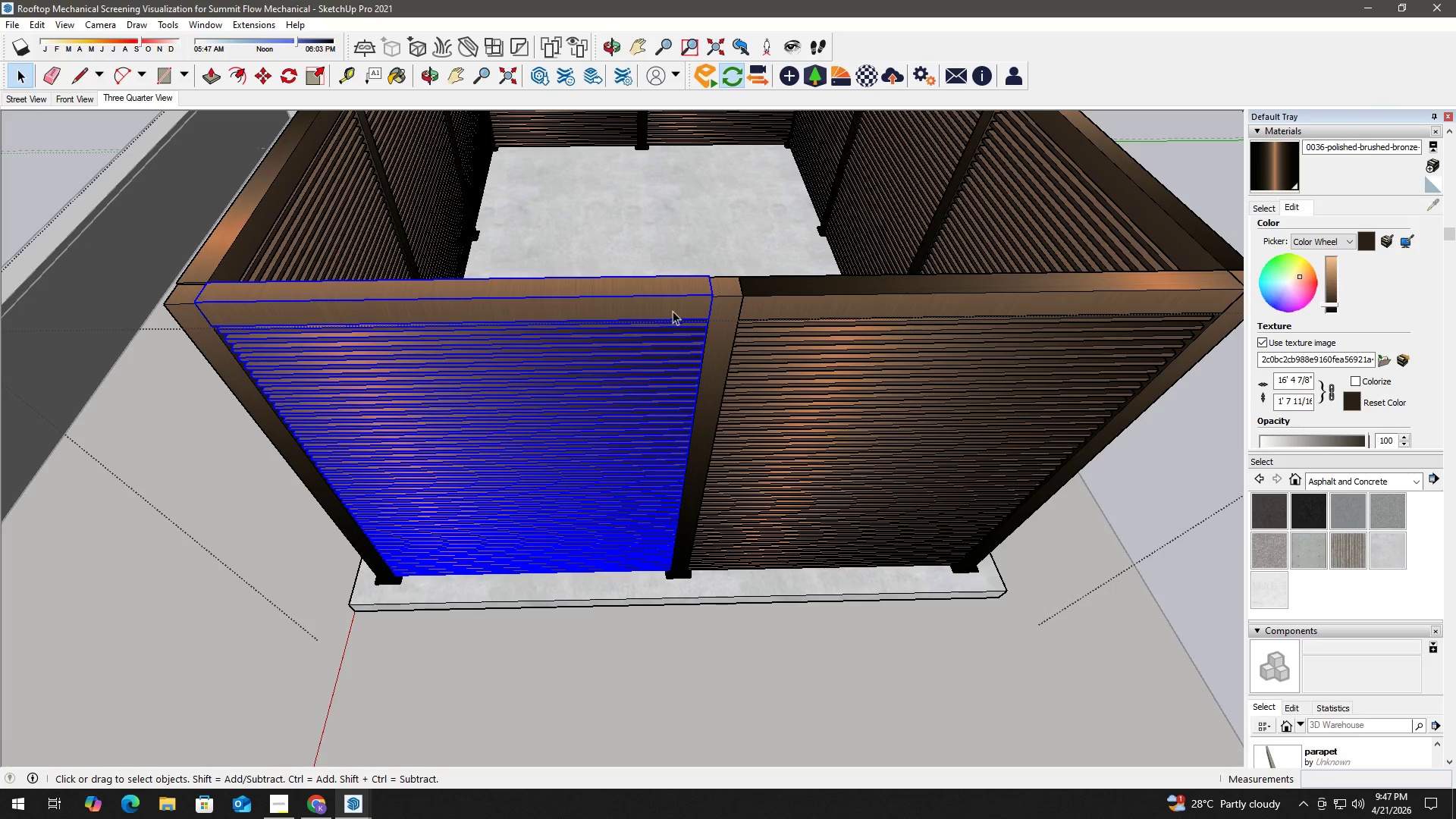 
key(M)
 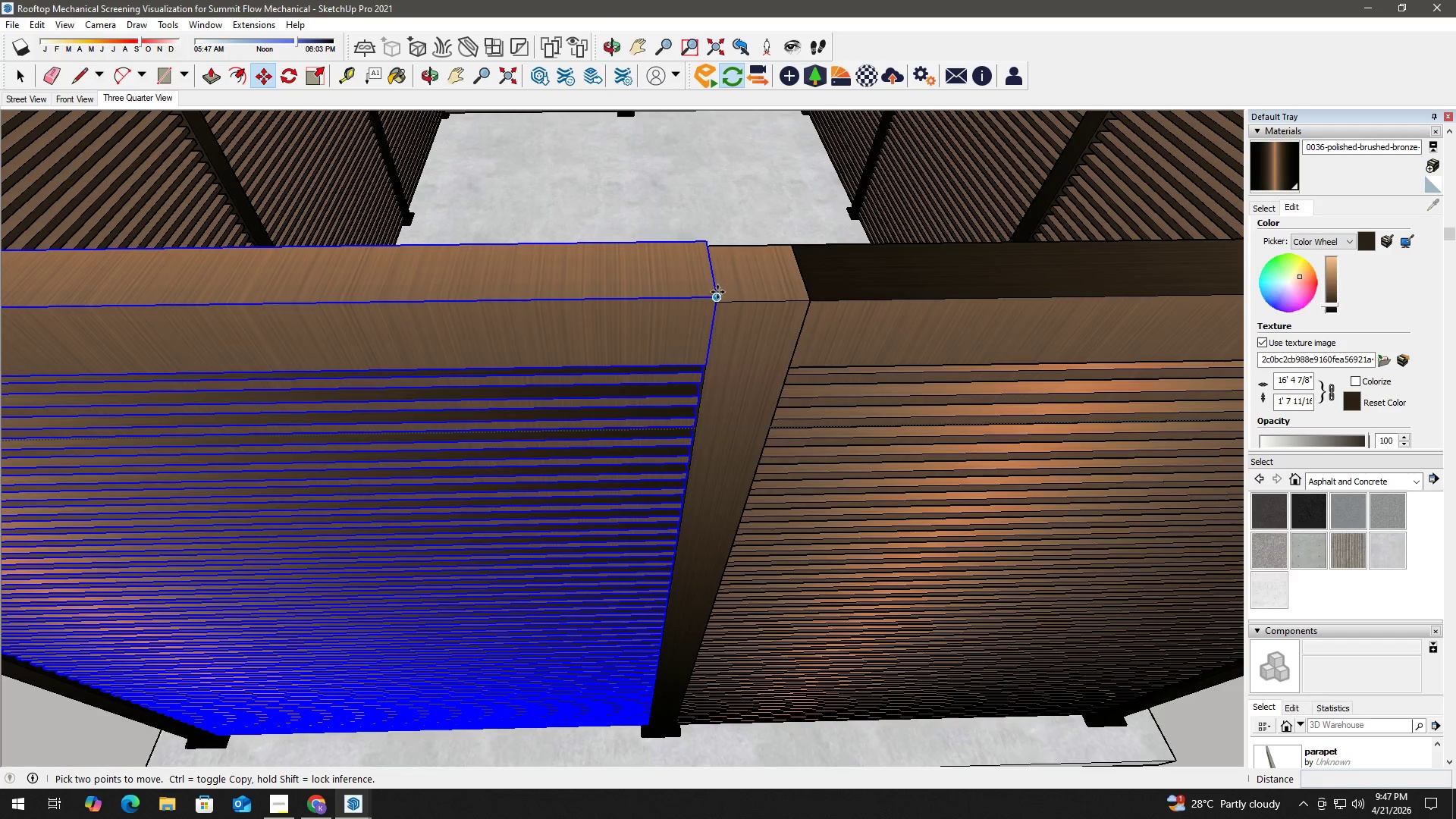 
scroll: coordinate [720, 290], scroll_direction: up, amount: 11.0
 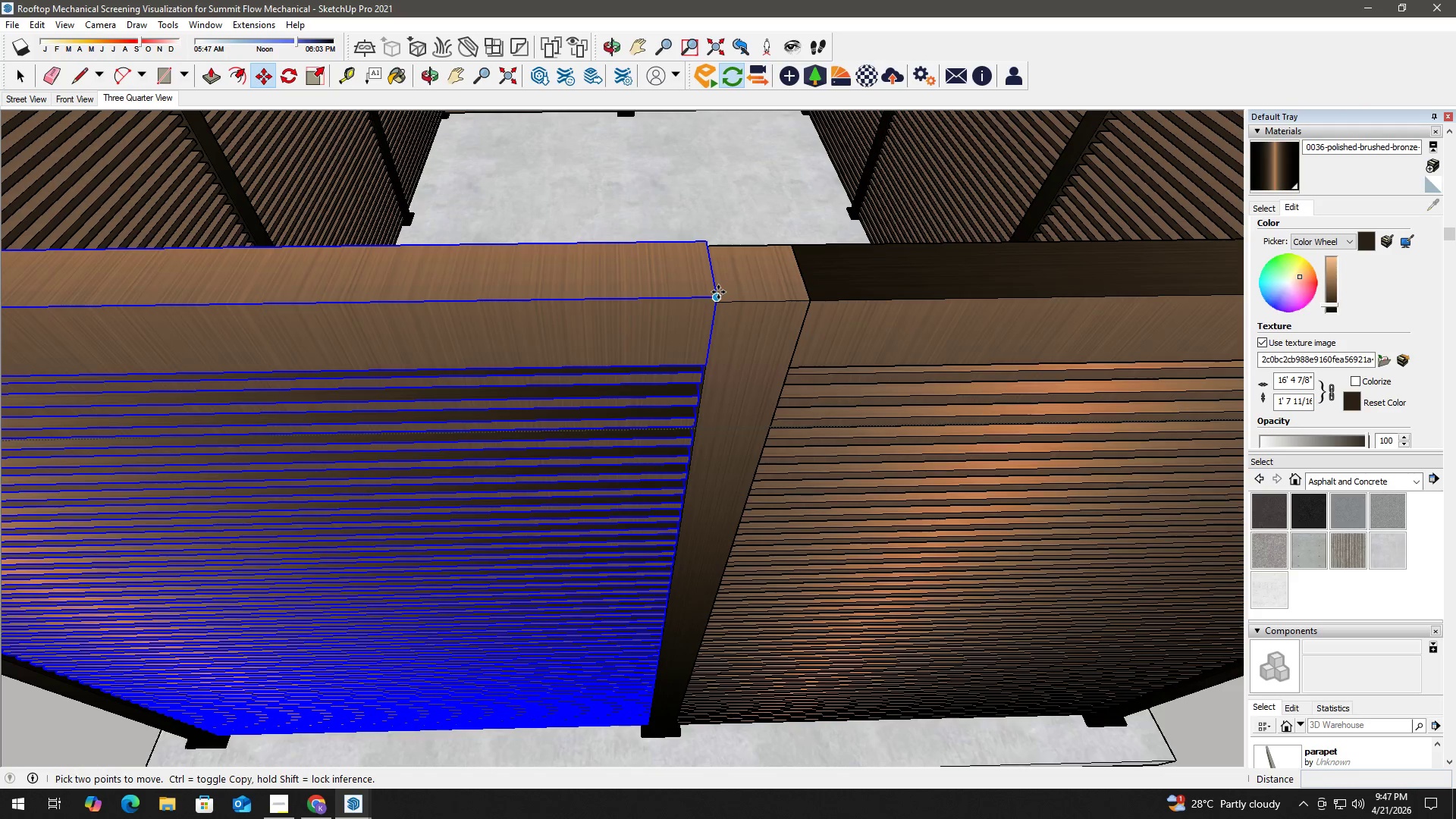 
left_click([718, 292])
 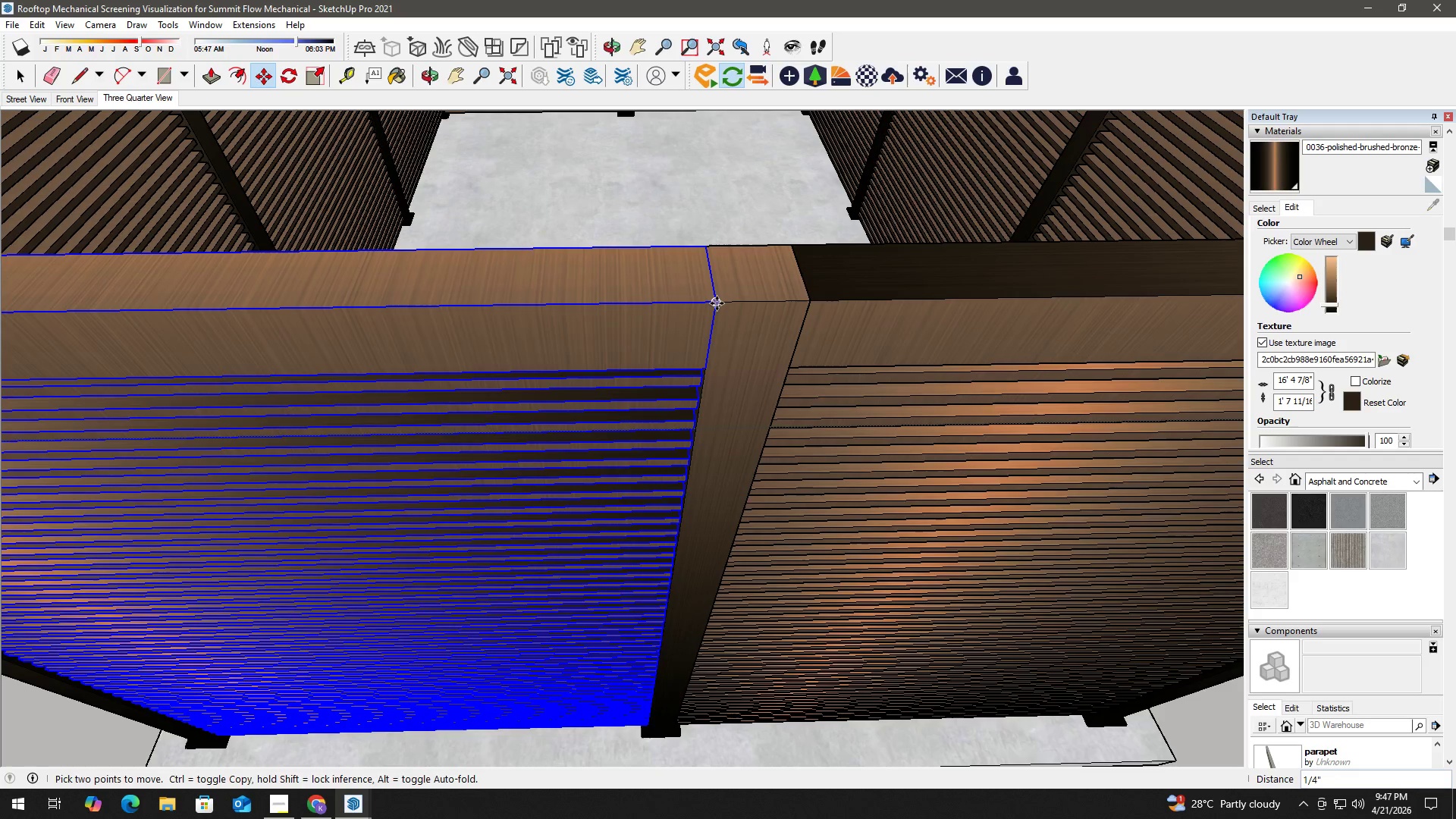 
left_click([717, 303])
 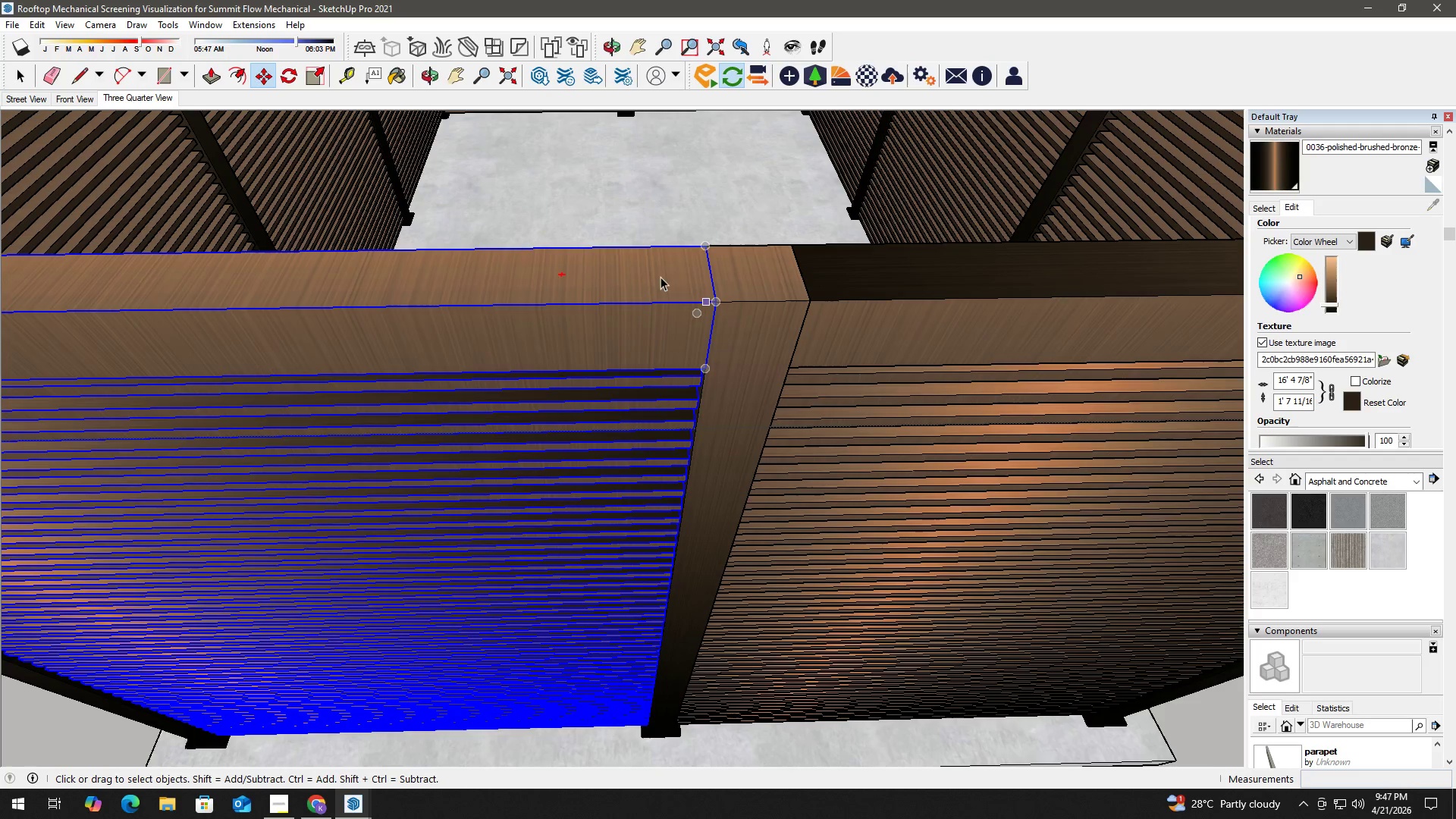 
type( hh)
 